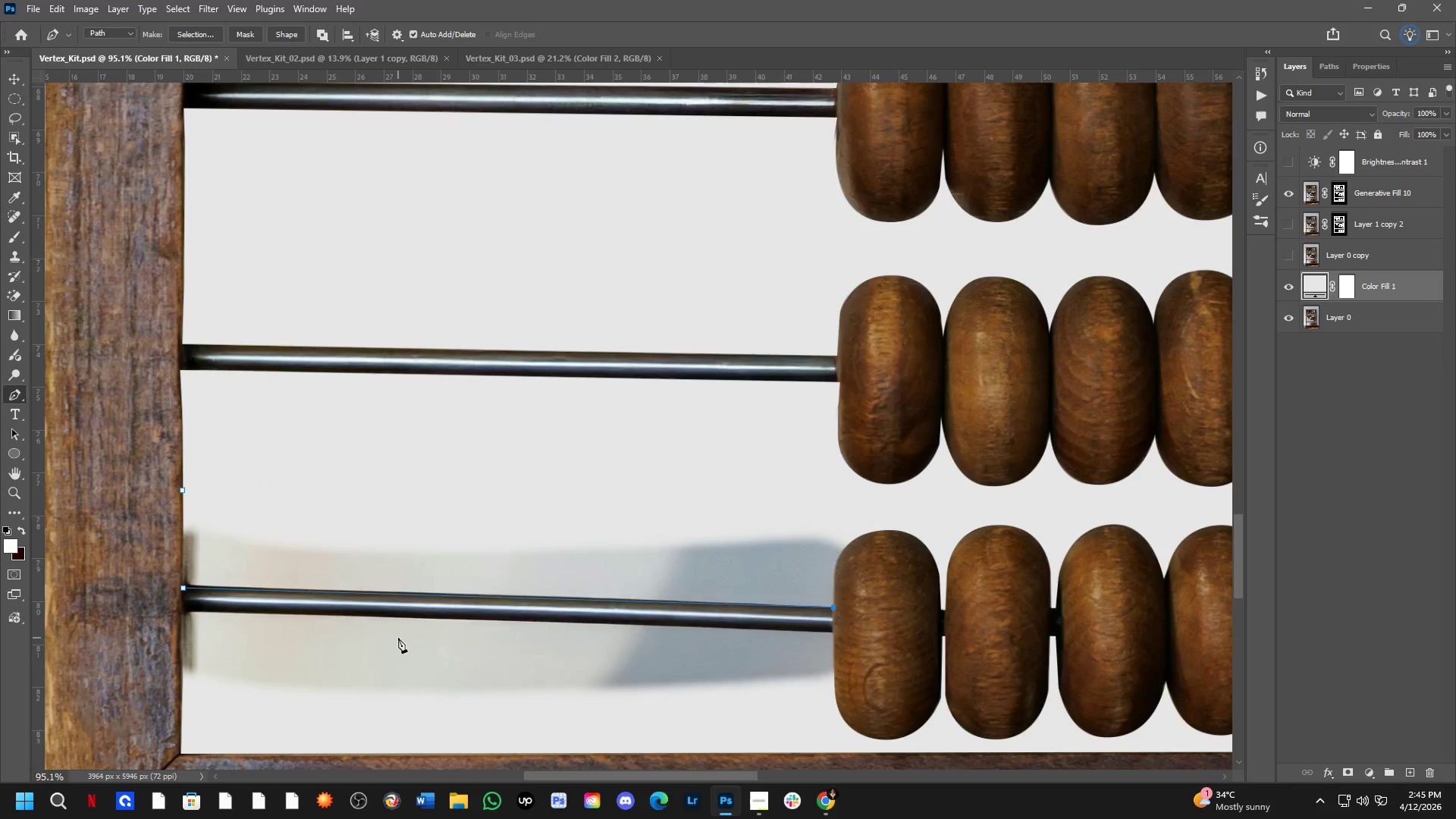 
hold_key(key=ControlLeft, duration=0.61)
 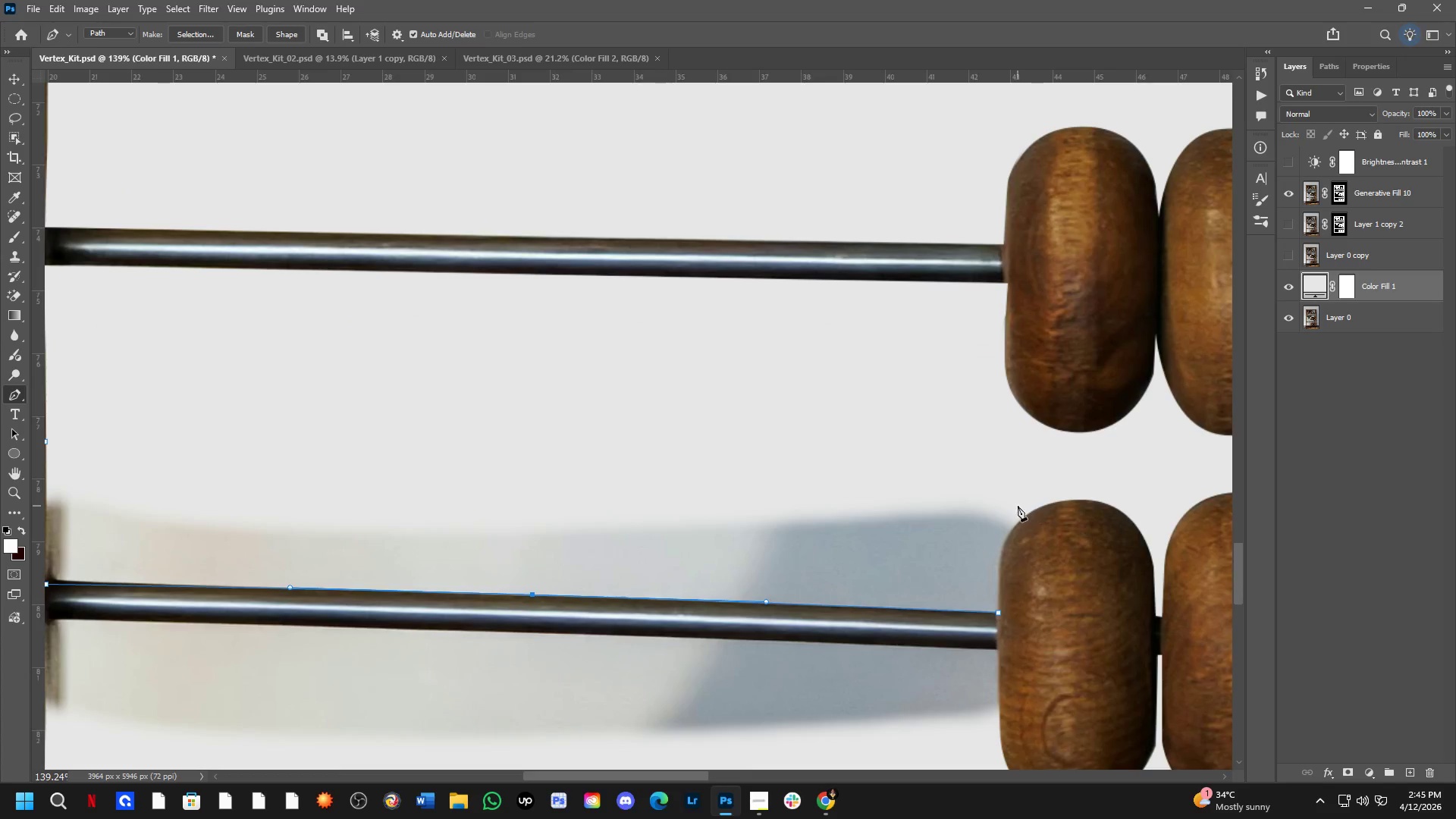 
scroll: coordinate [491, 593], scroll_direction: up, amount: 4.0
 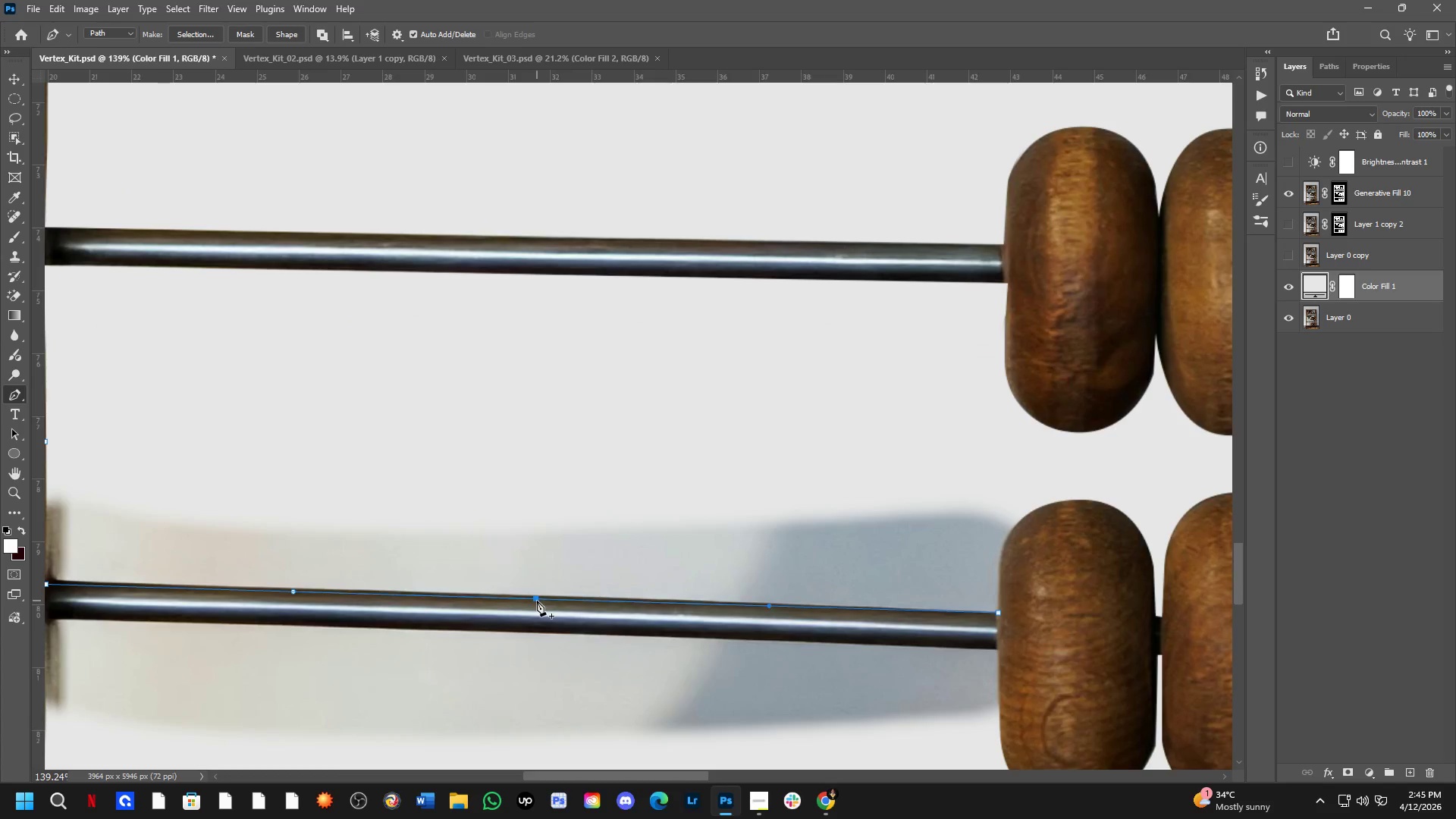 
left_click_drag(start_coordinate=[537, 601], to_coordinate=[534, 596])
 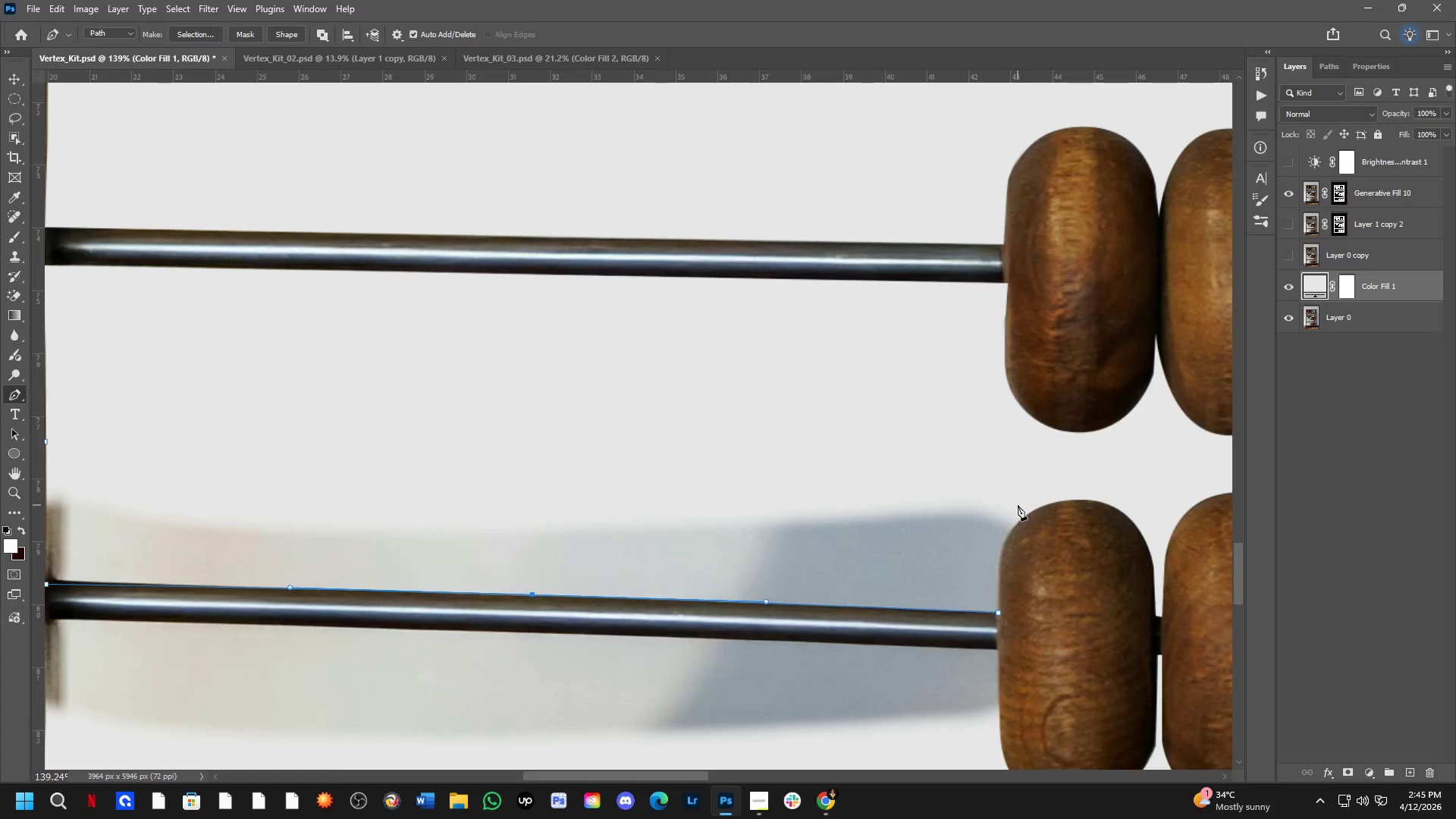 
left_click_drag(start_coordinate=[1033, 497], to_coordinate=[1081, 454])
 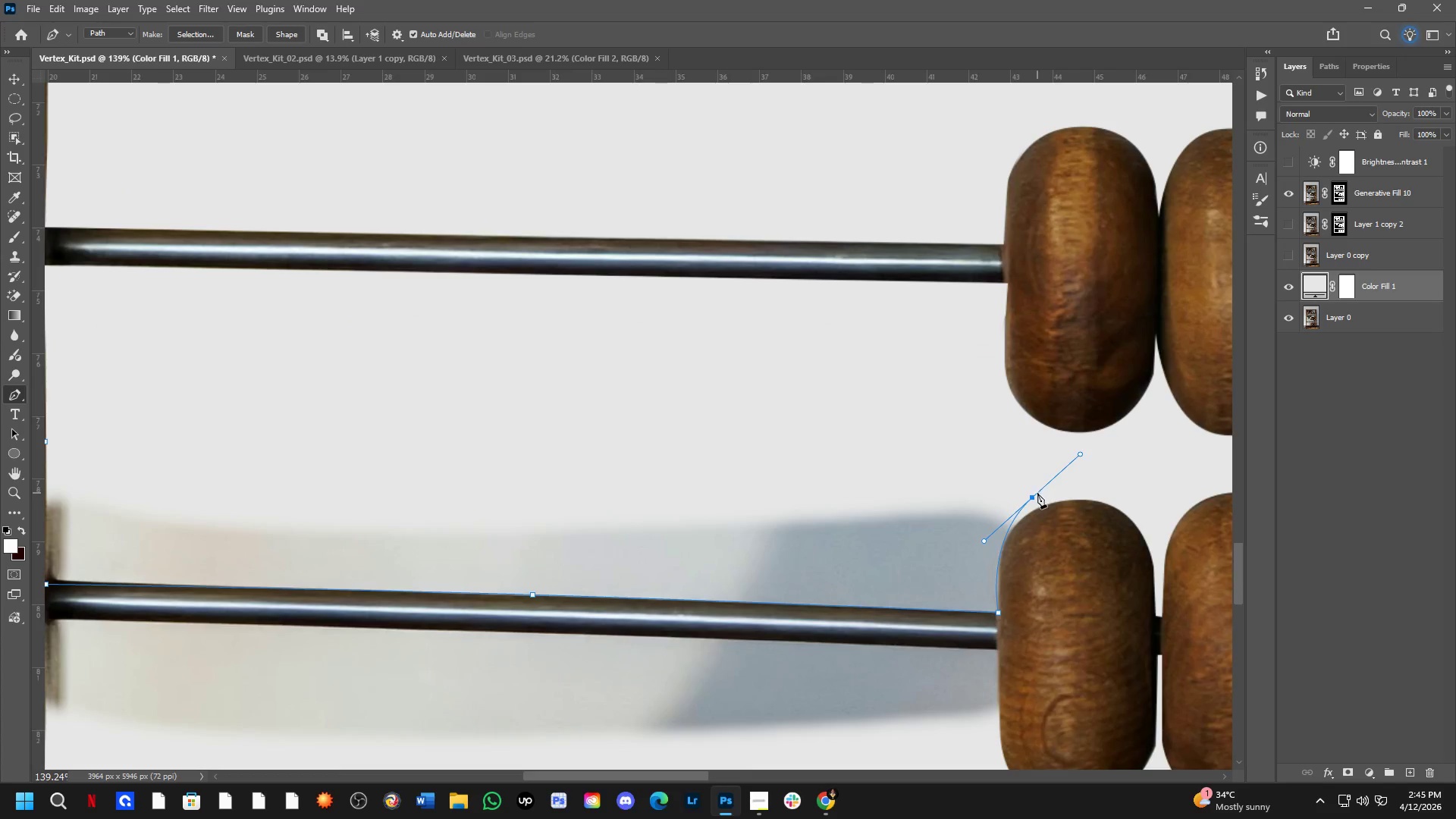 
left_click_drag(start_coordinate=[1034, 497], to_coordinate=[1033, 501])
 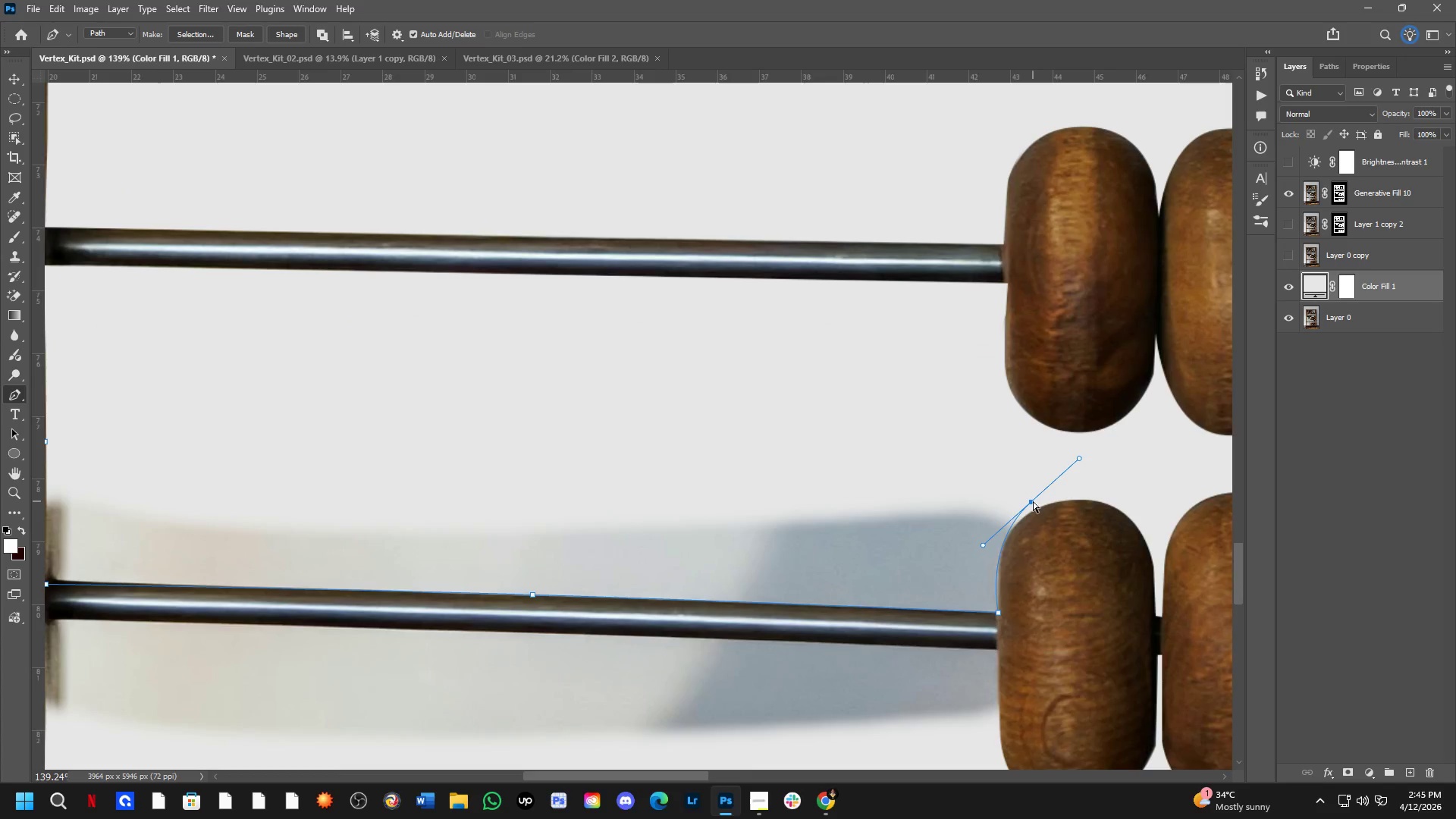 
key(Control+Z)
 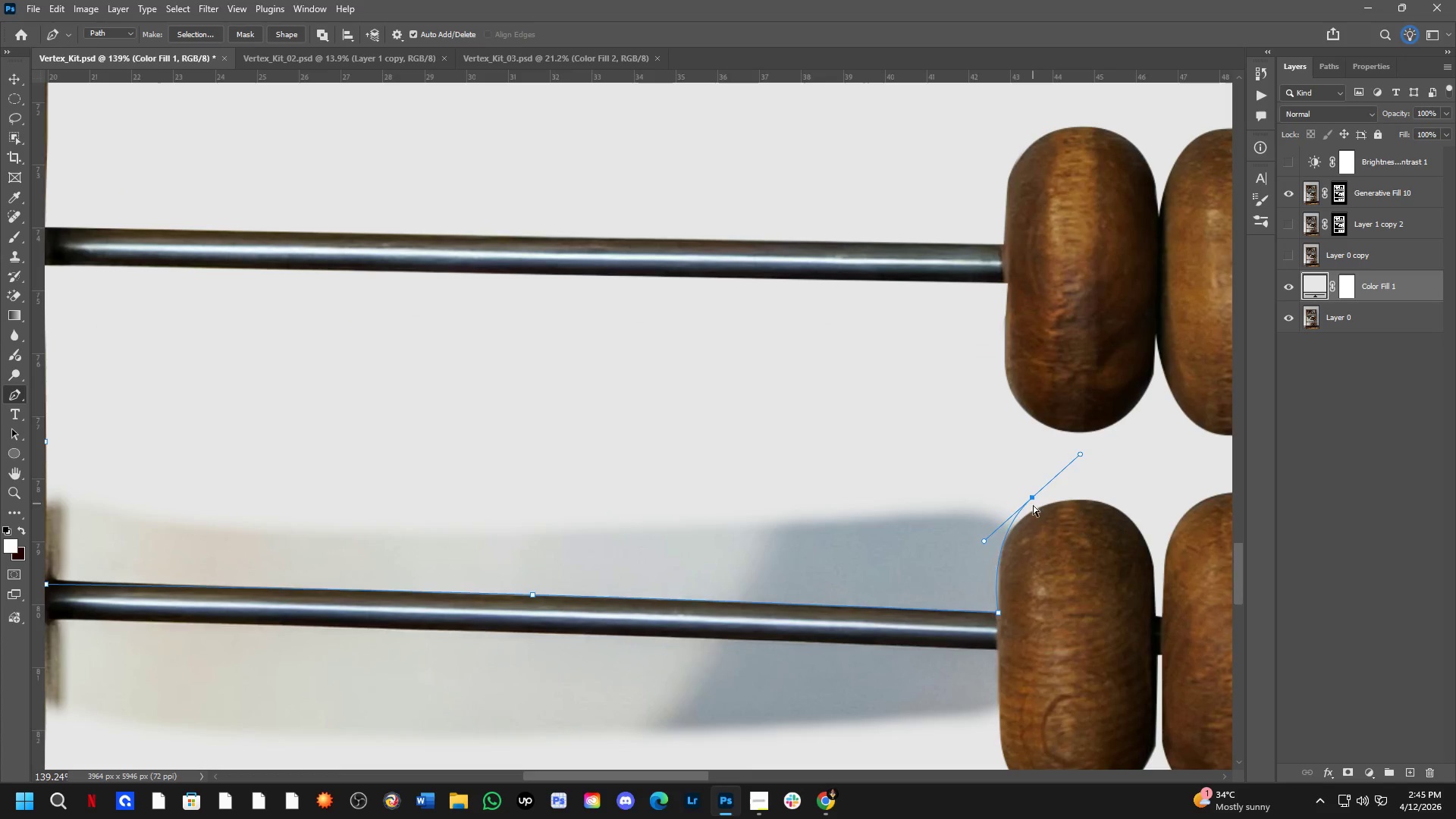 
key(Control+Z)
 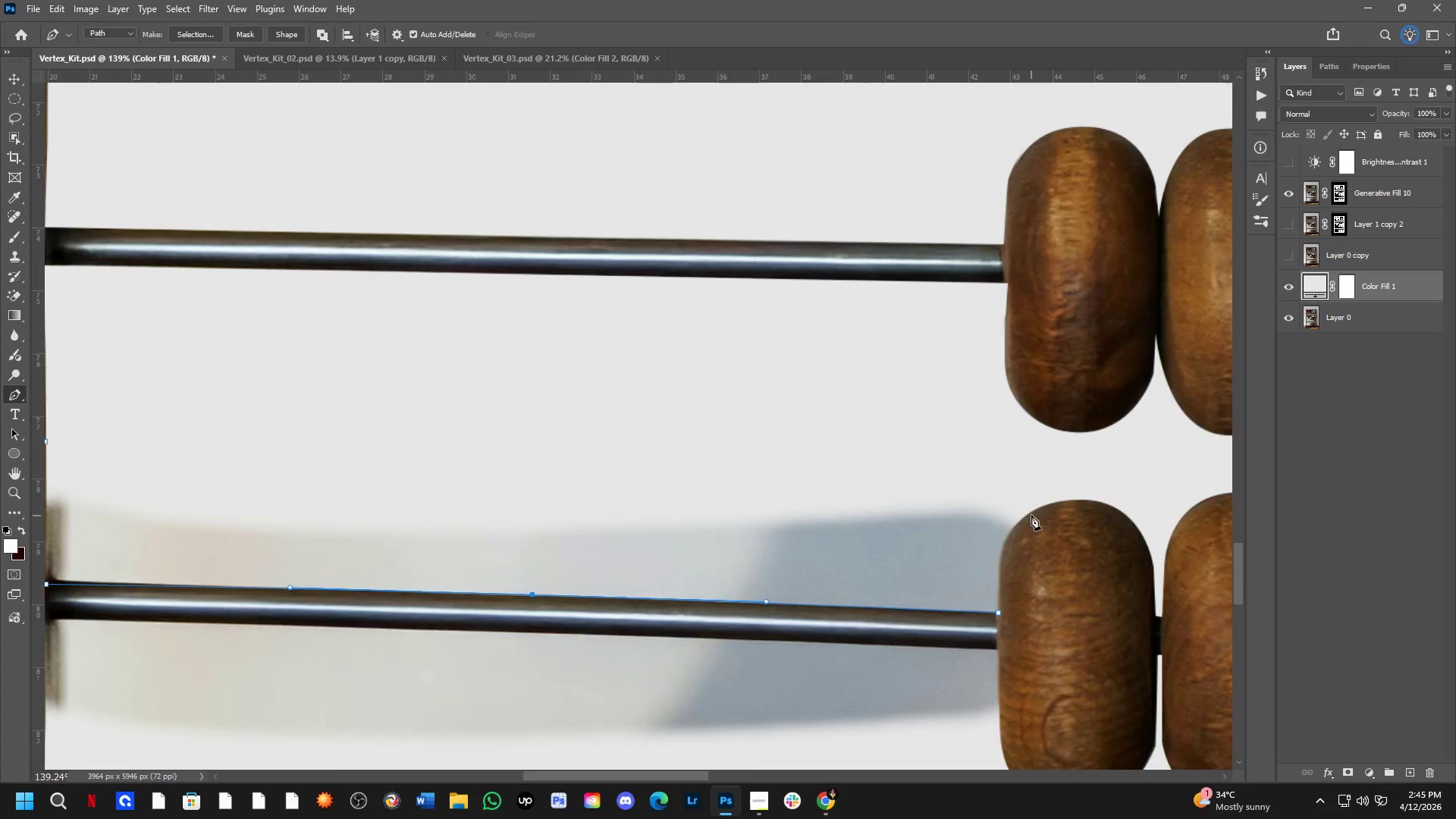 
left_click_drag(start_coordinate=[1031, 510], to_coordinate=[1071, 487])
 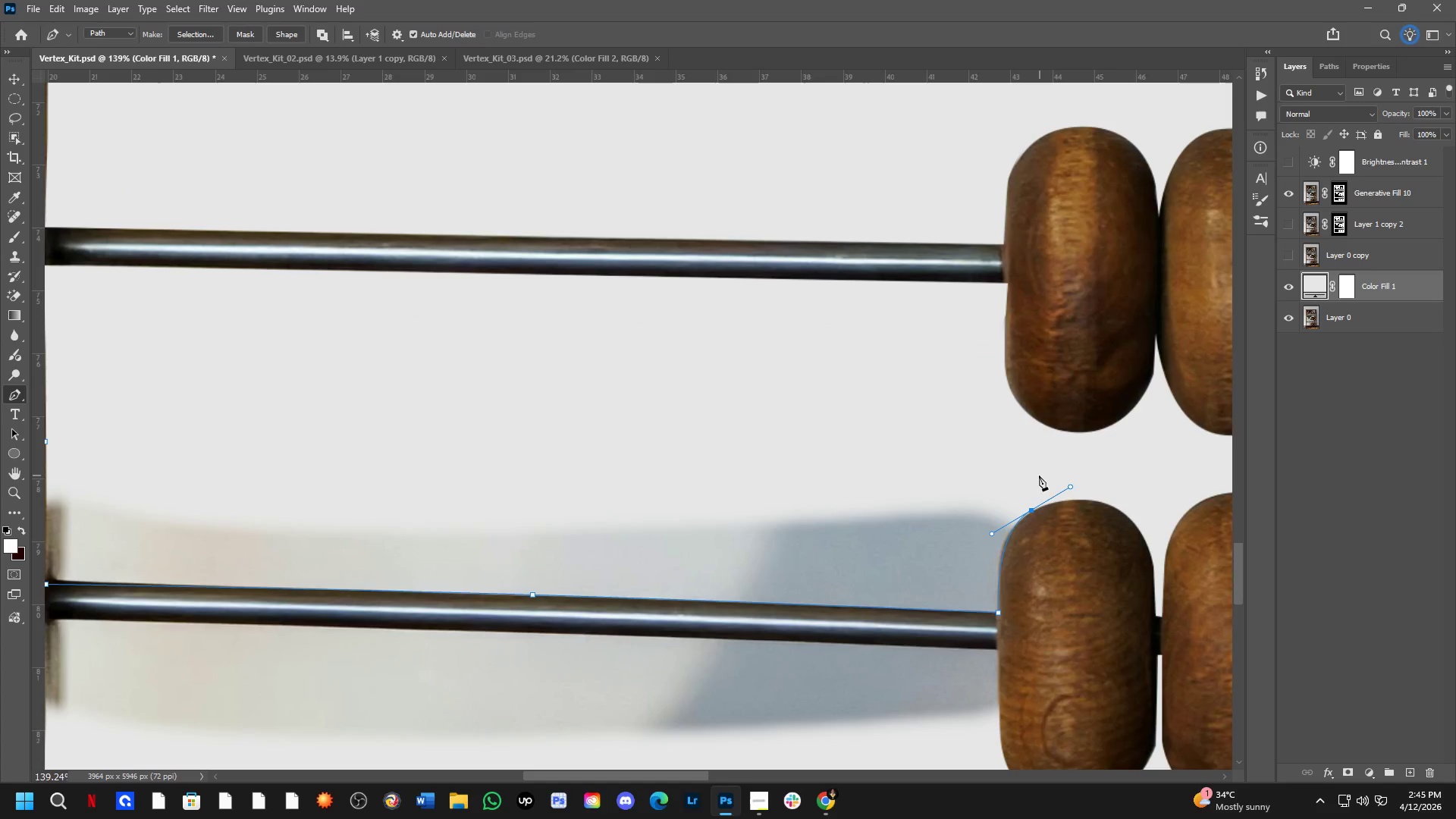 
left_click_drag(start_coordinate=[1039, 475], to_coordinate=[1034, 475])
 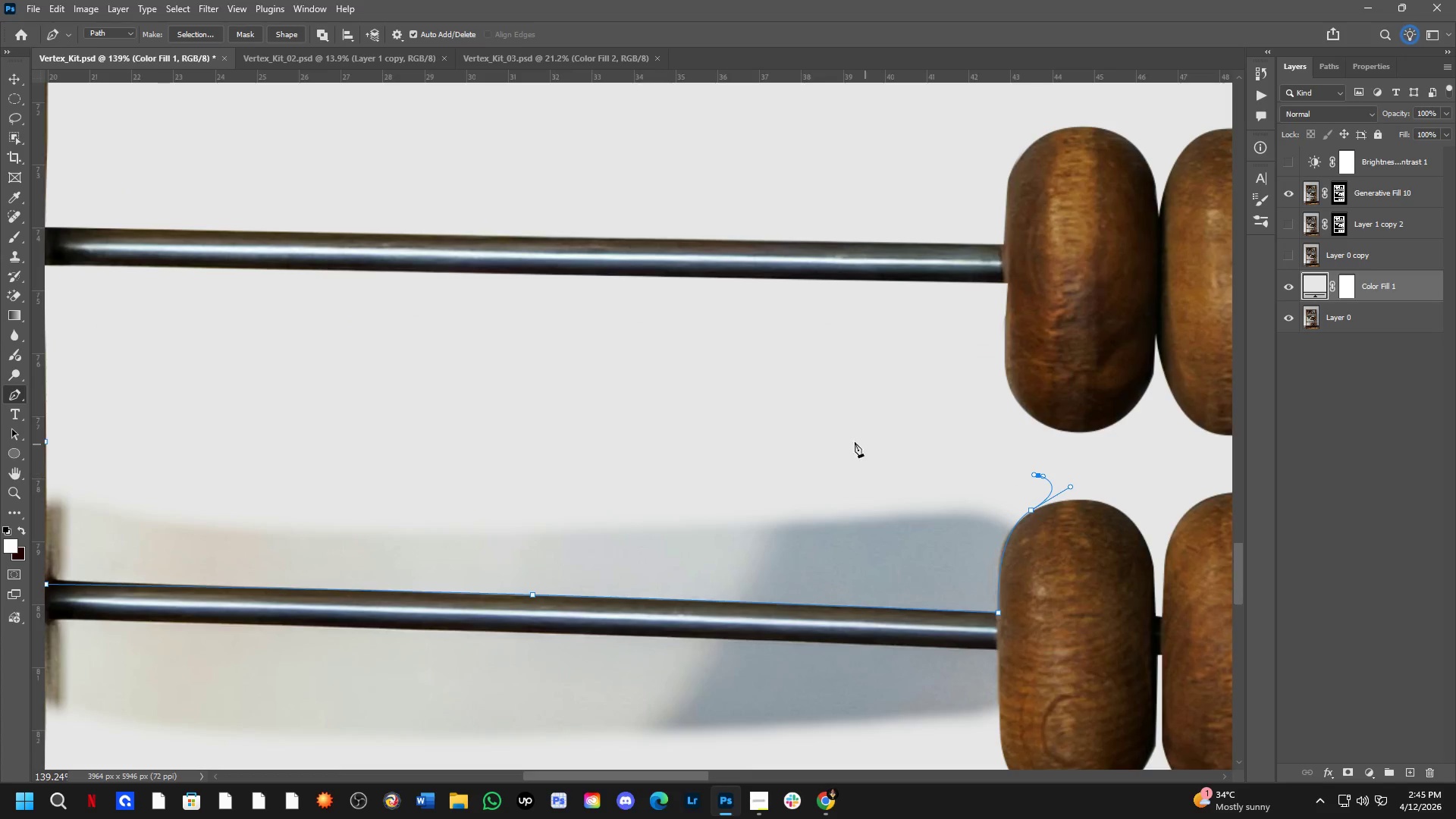 
left_click_drag(start_coordinate=[821, 440], to_coordinate=[798, 440])
 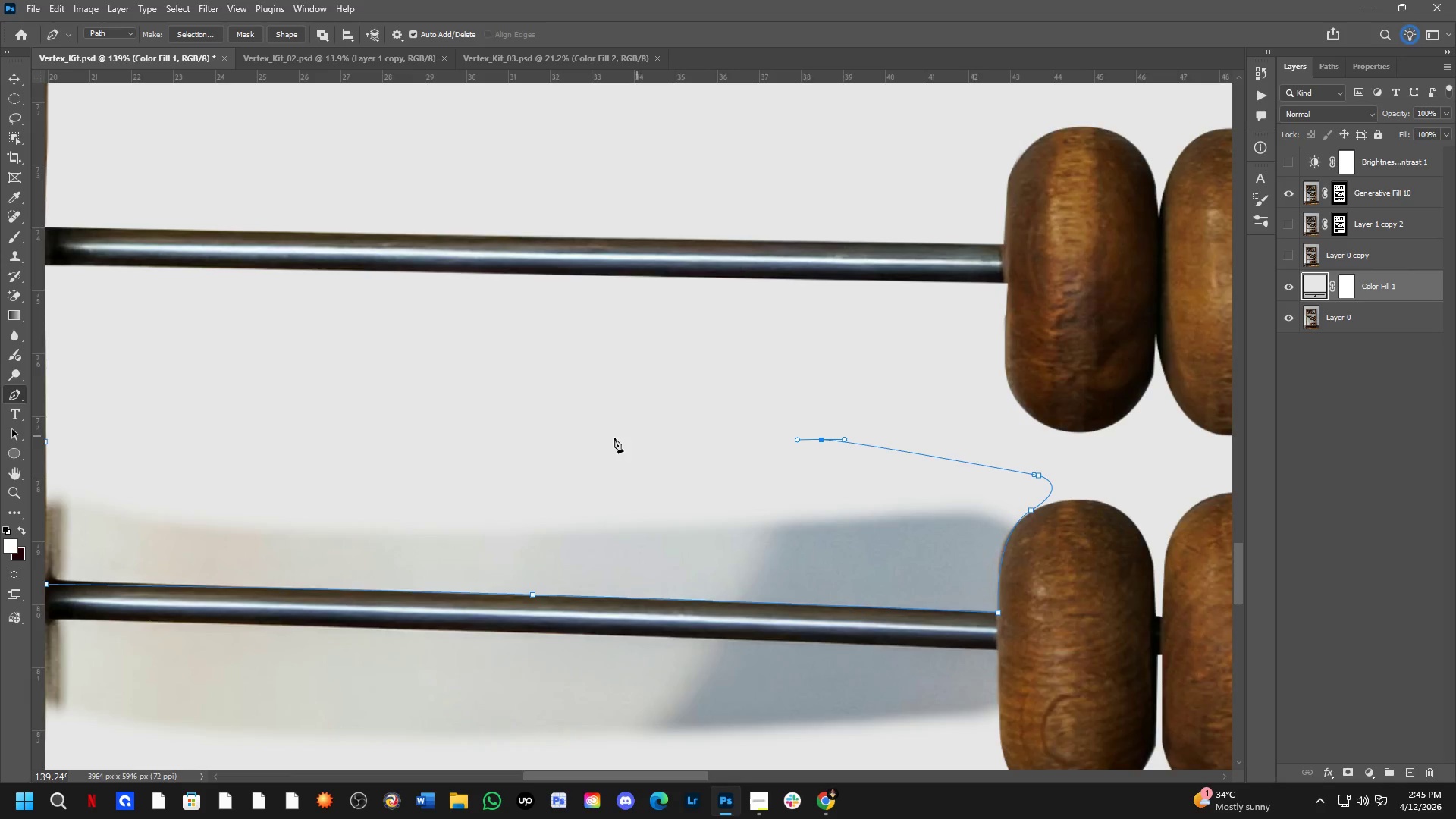 
hold_key(key=Space, duration=0.53)
 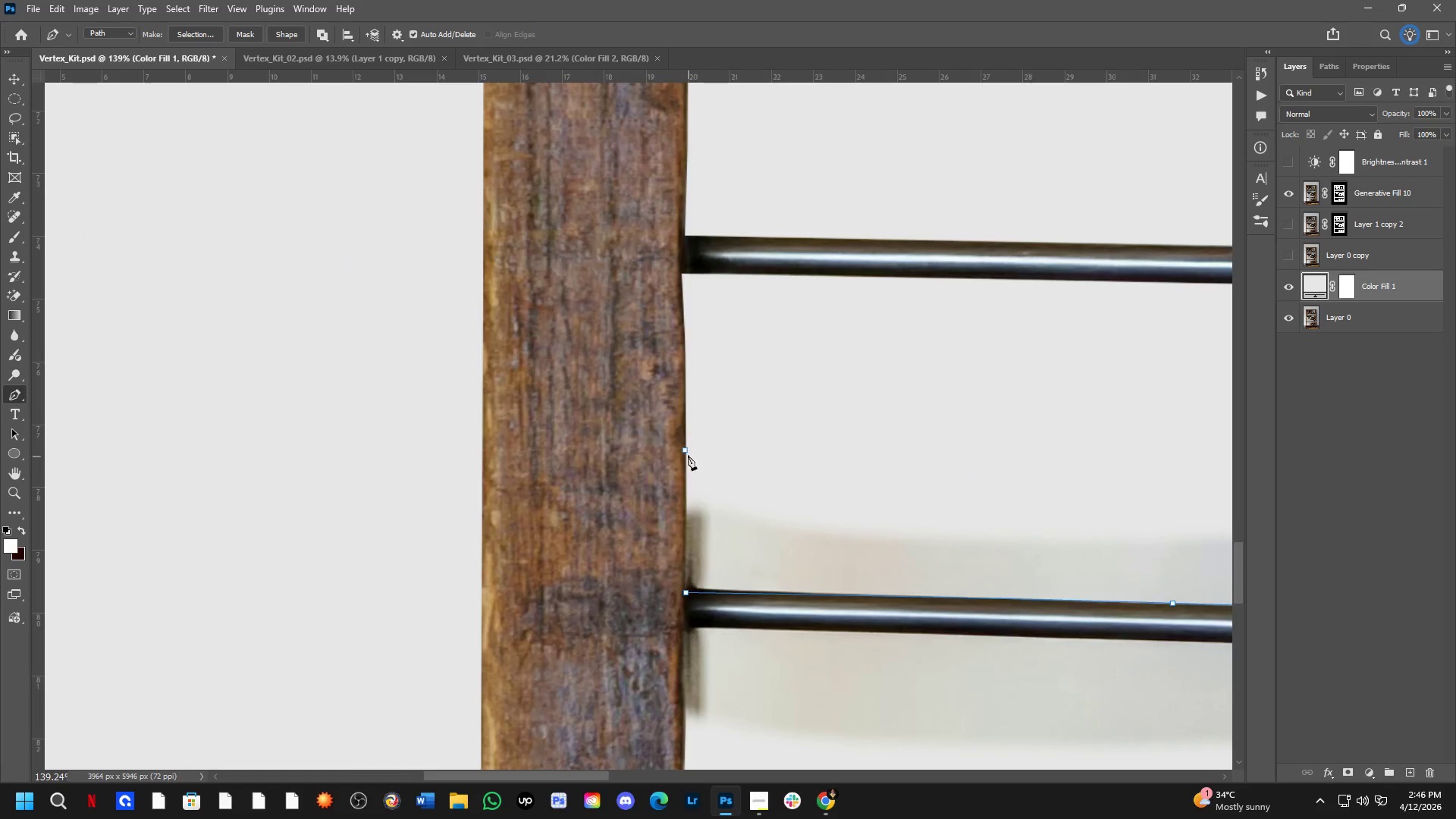 
left_click_drag(start_coordinate=[431, 450], to_coordinate=[1072, 459])
 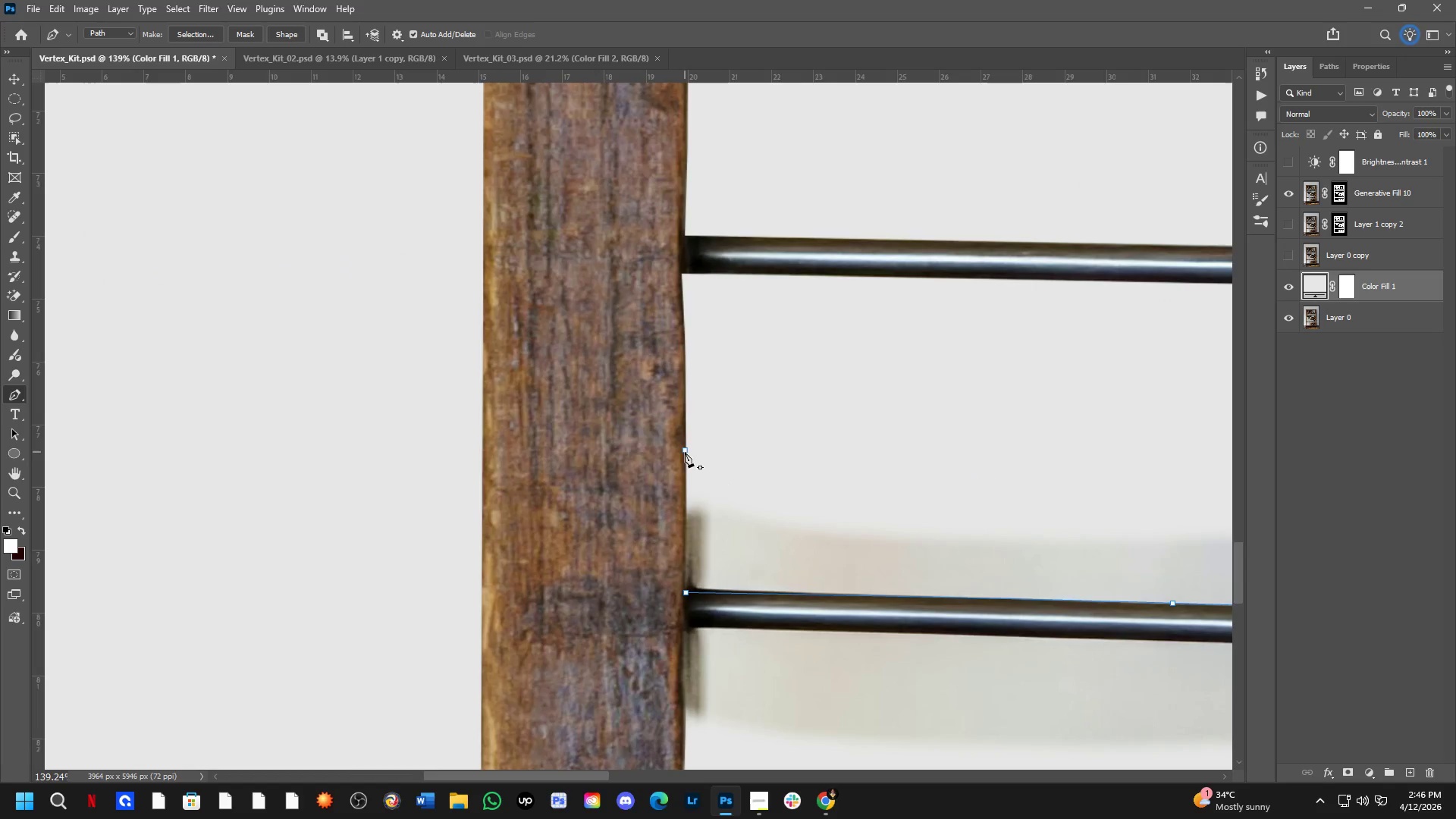 
left_click([685, 450])
 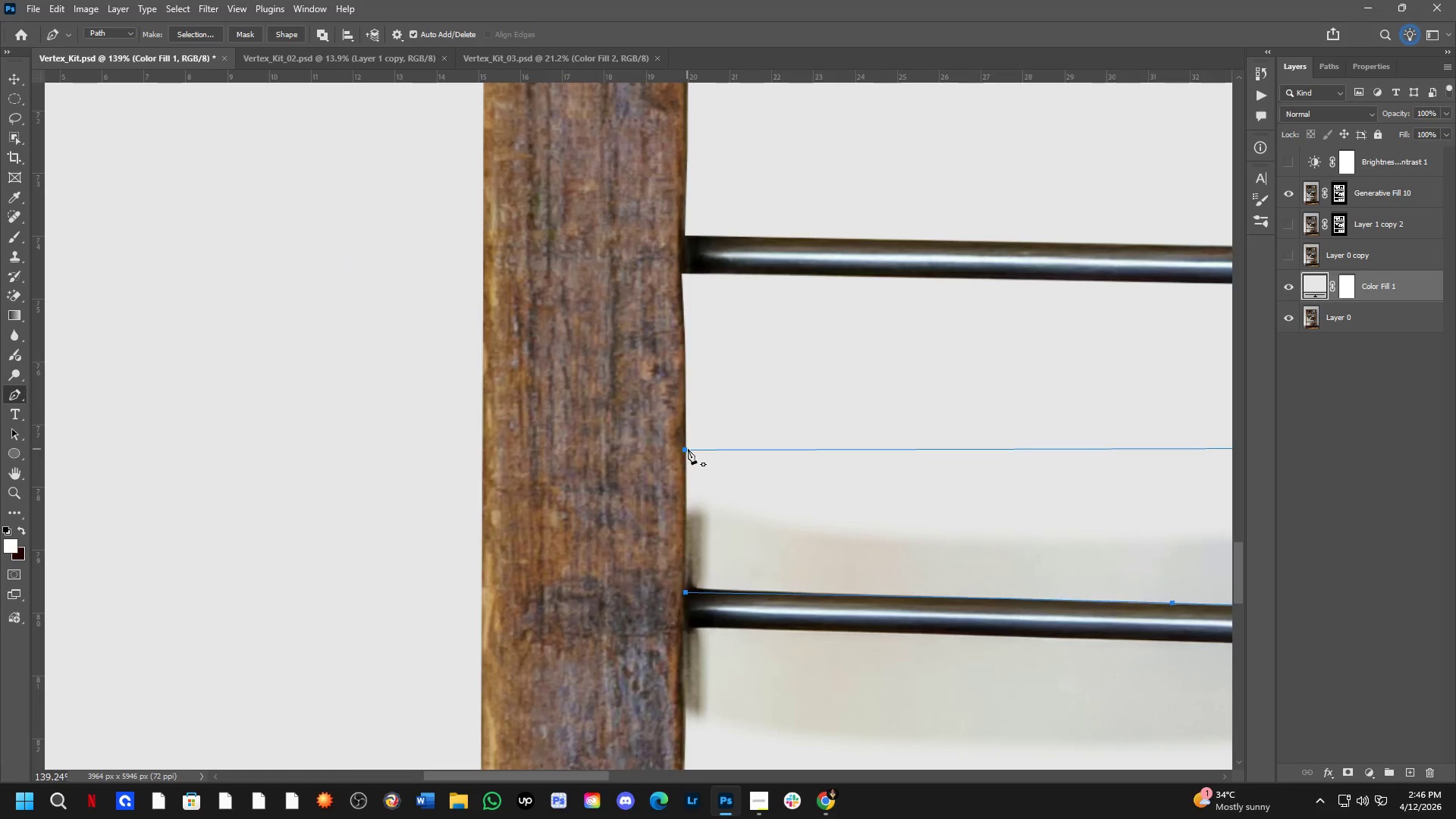 
key(Control+Z)
 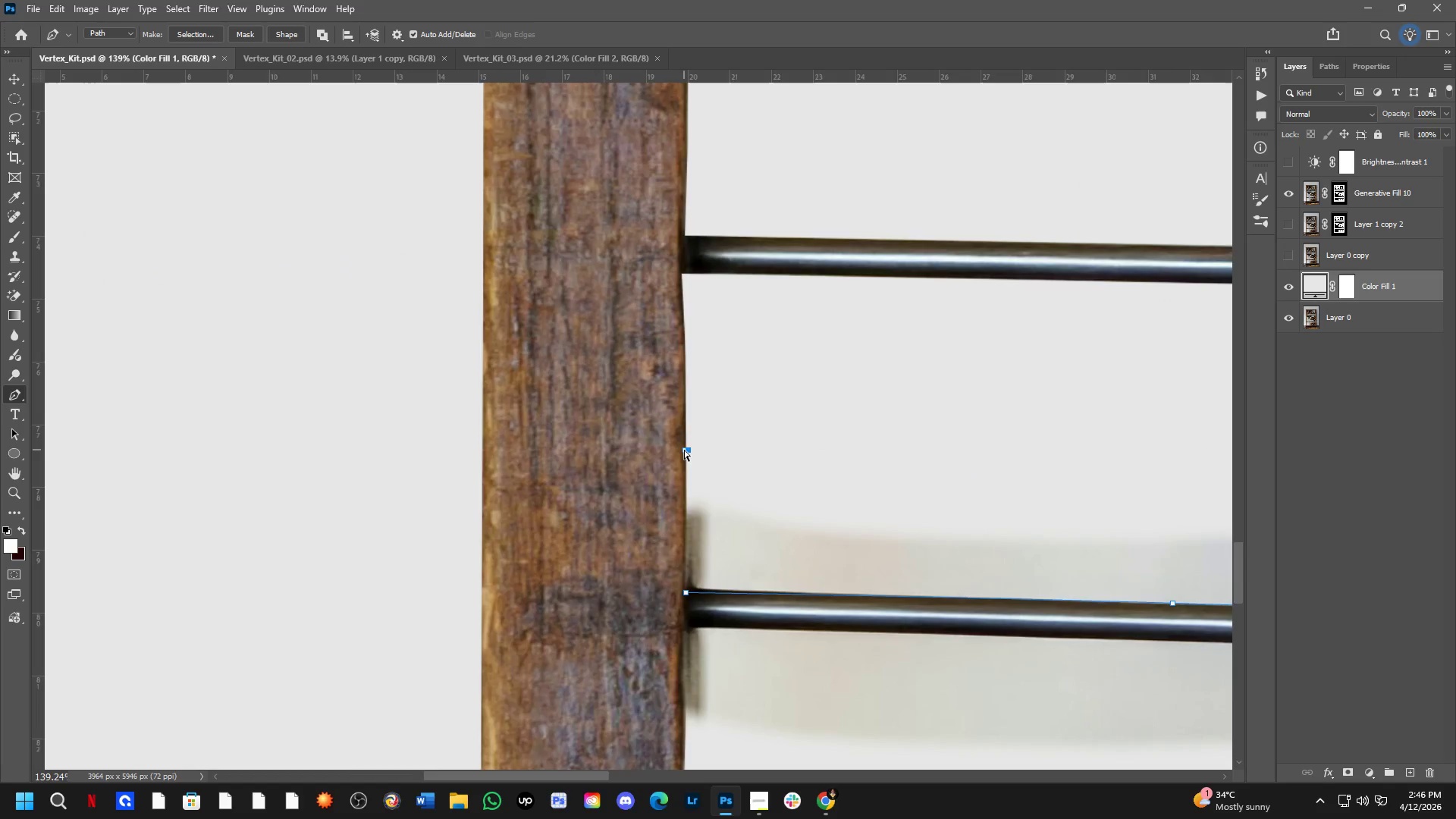 
left_click([684, 450])
 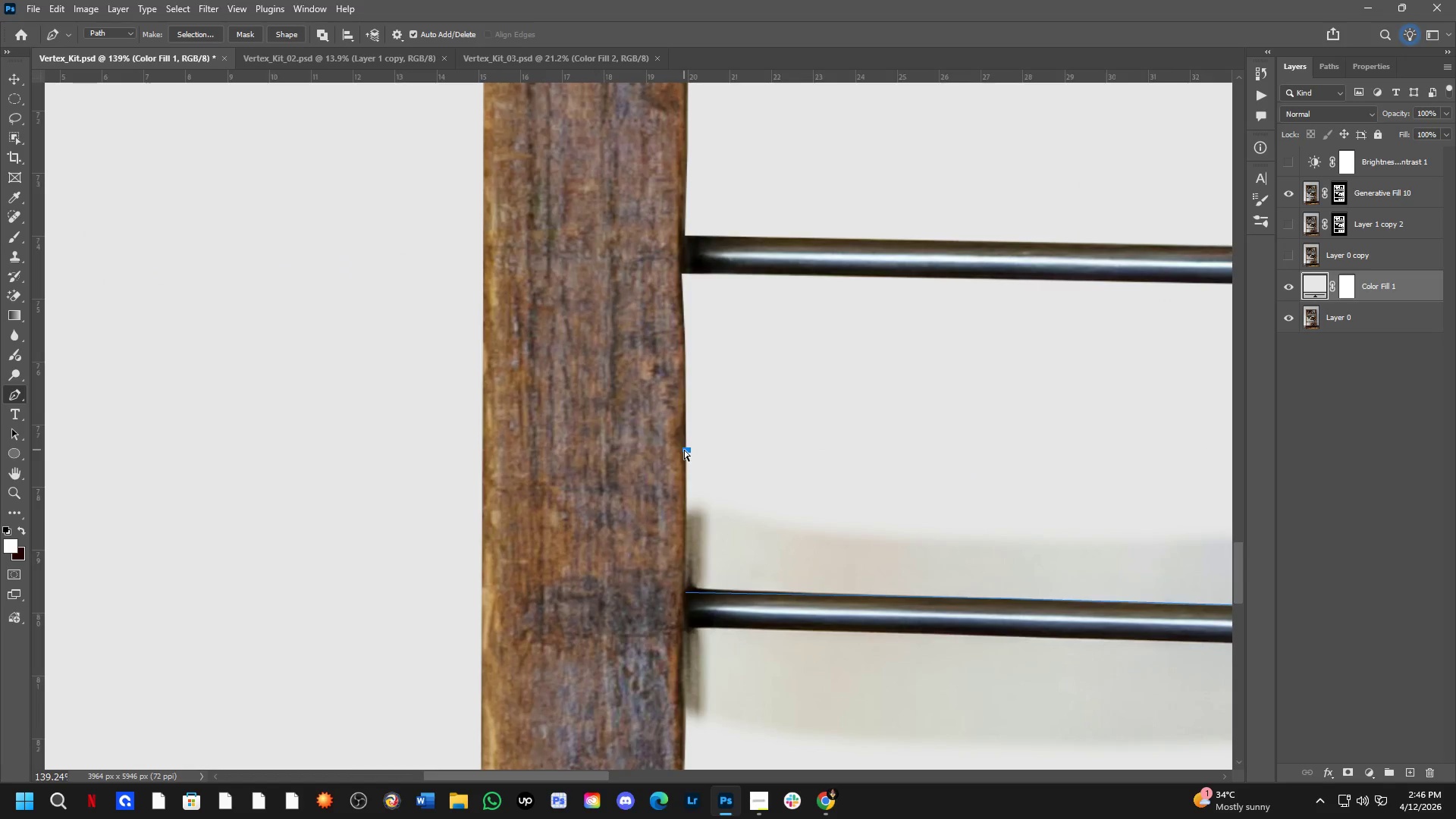 
left_click_drag(start_coordinate=[684, 450], to_coordinate=[691, 450])
 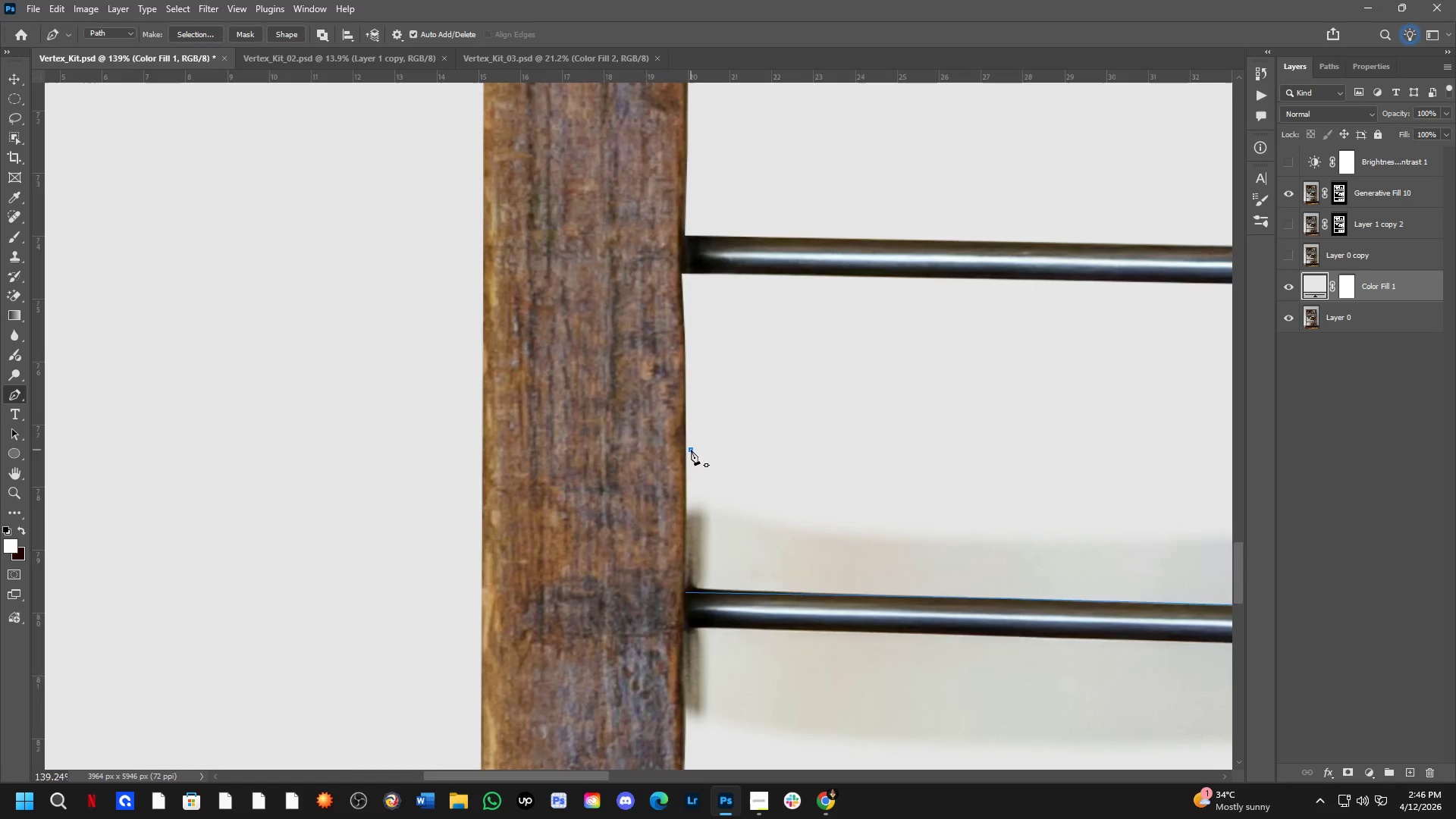 
key(Control+Shift+Z)
 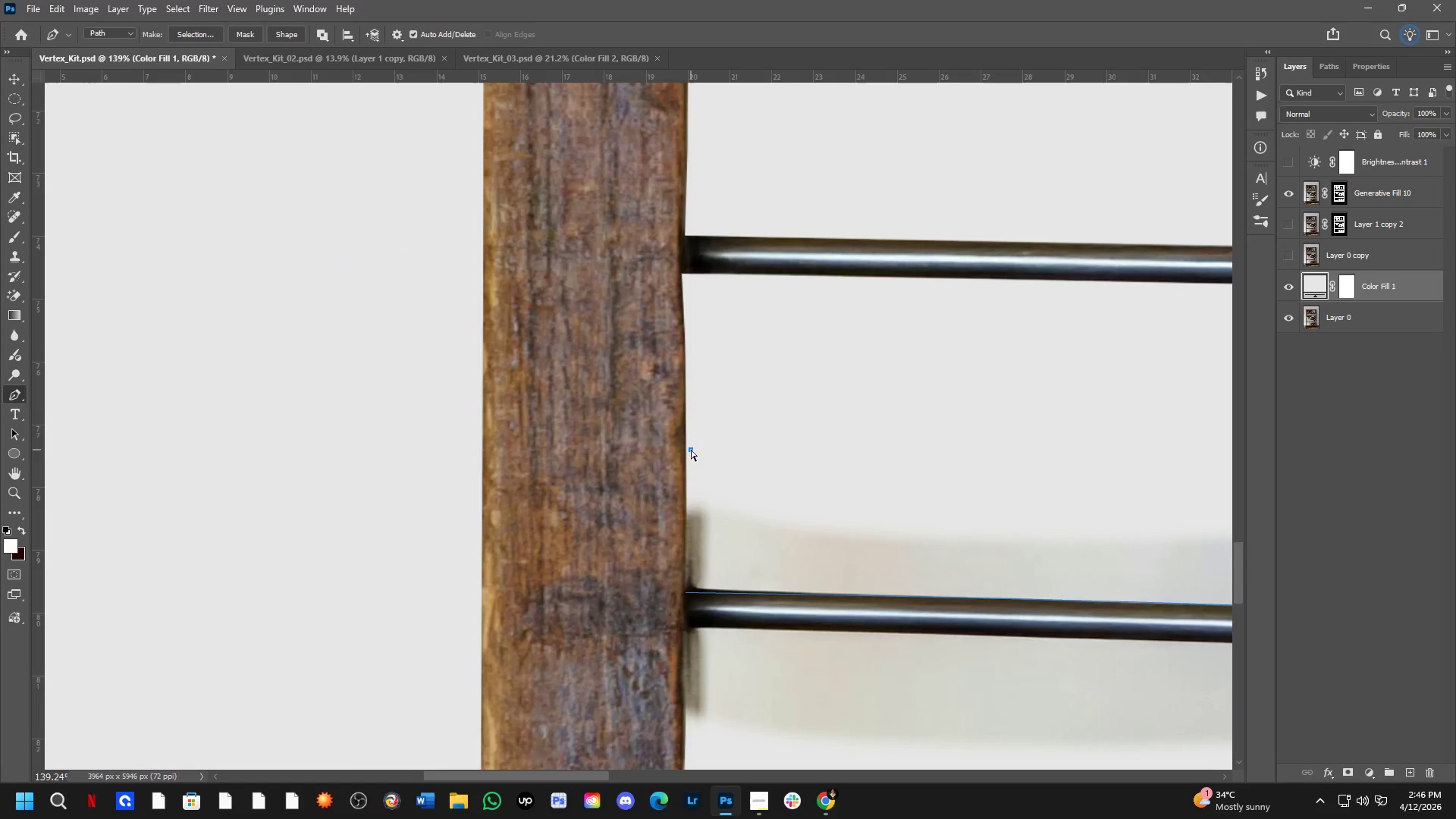 
key(Control+Z)
 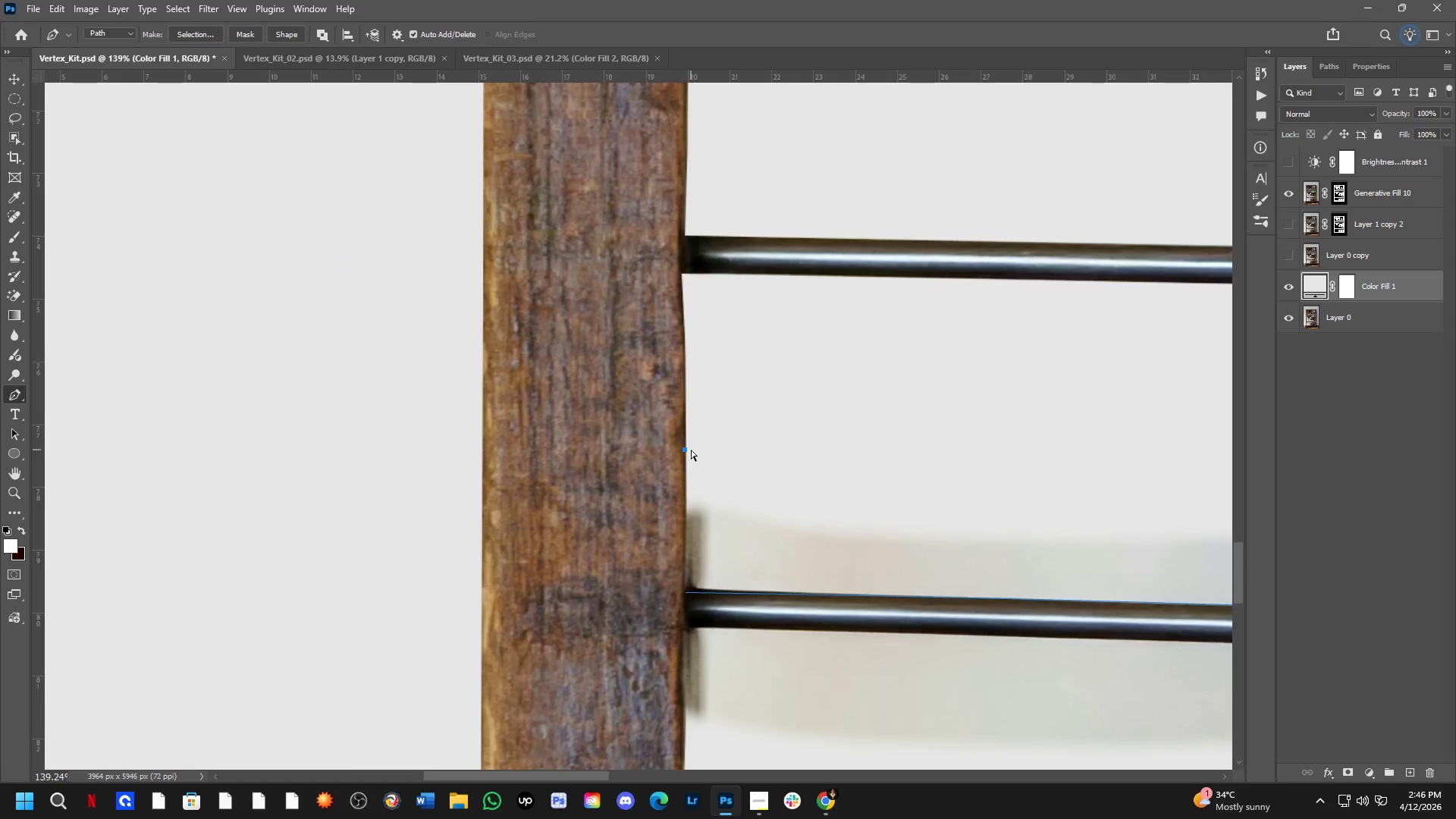 
key(Control+Z)
 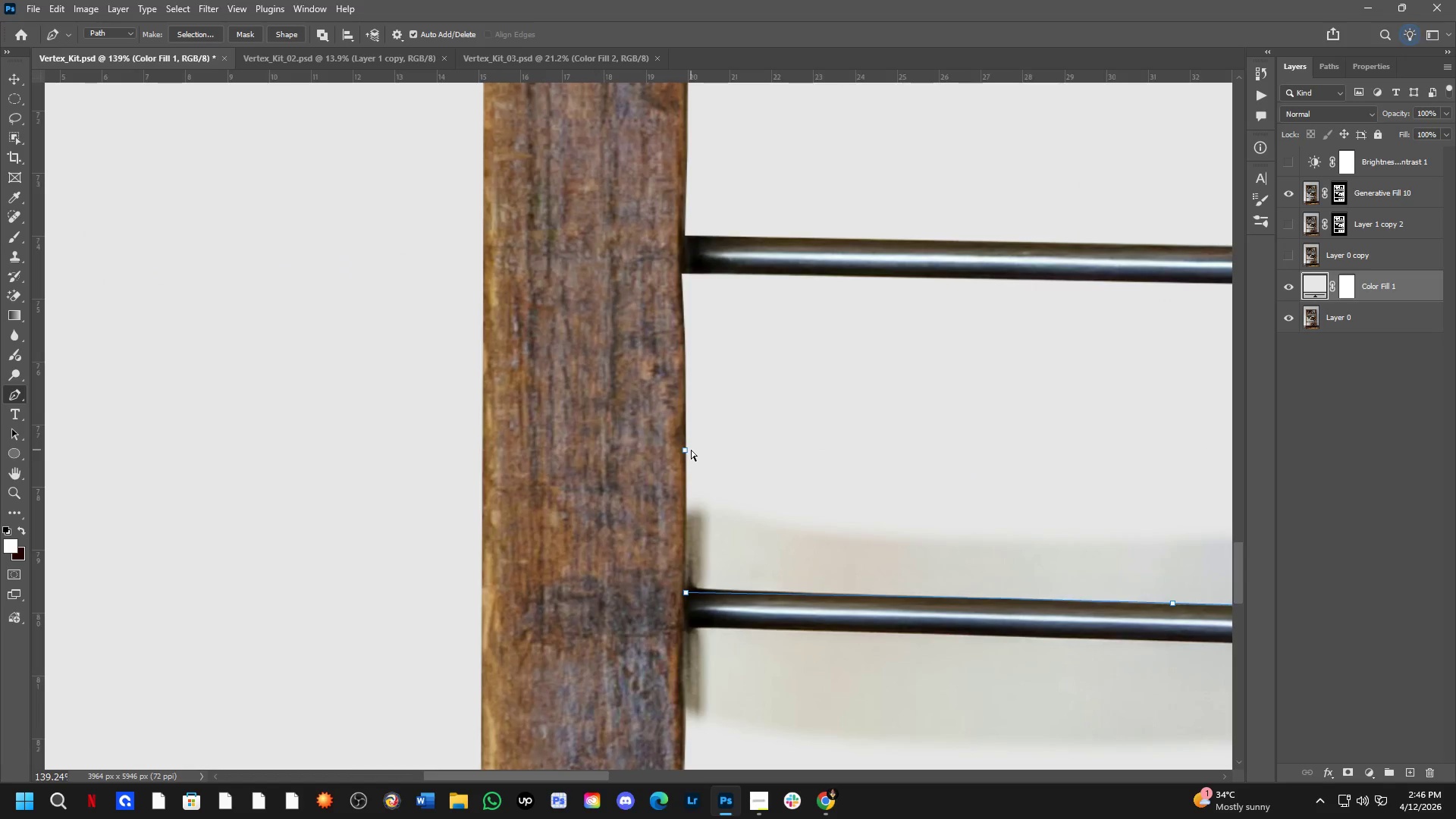 
key(Control+Z)
 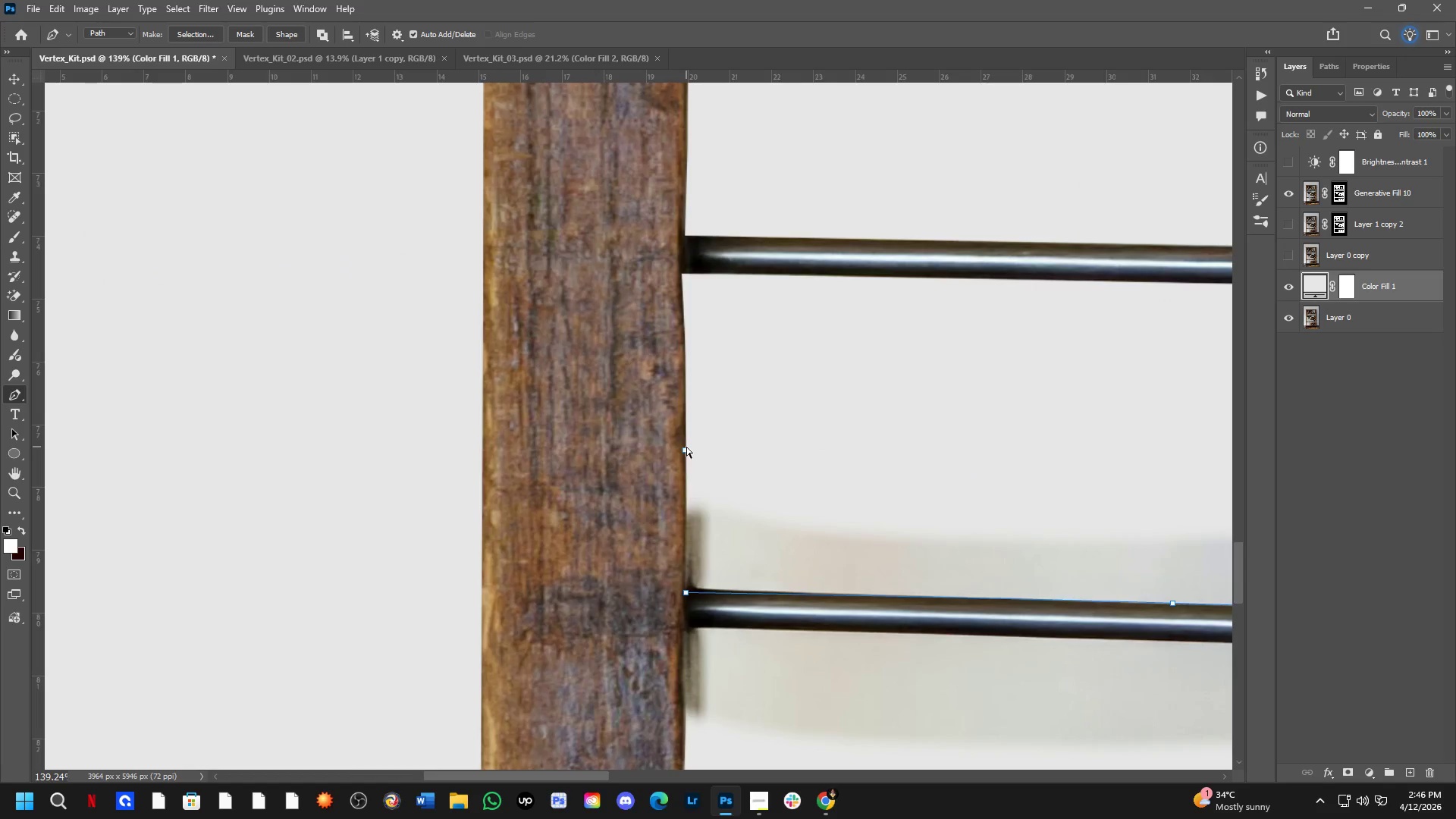 
key(Control+Shift+ShiftLeft)
 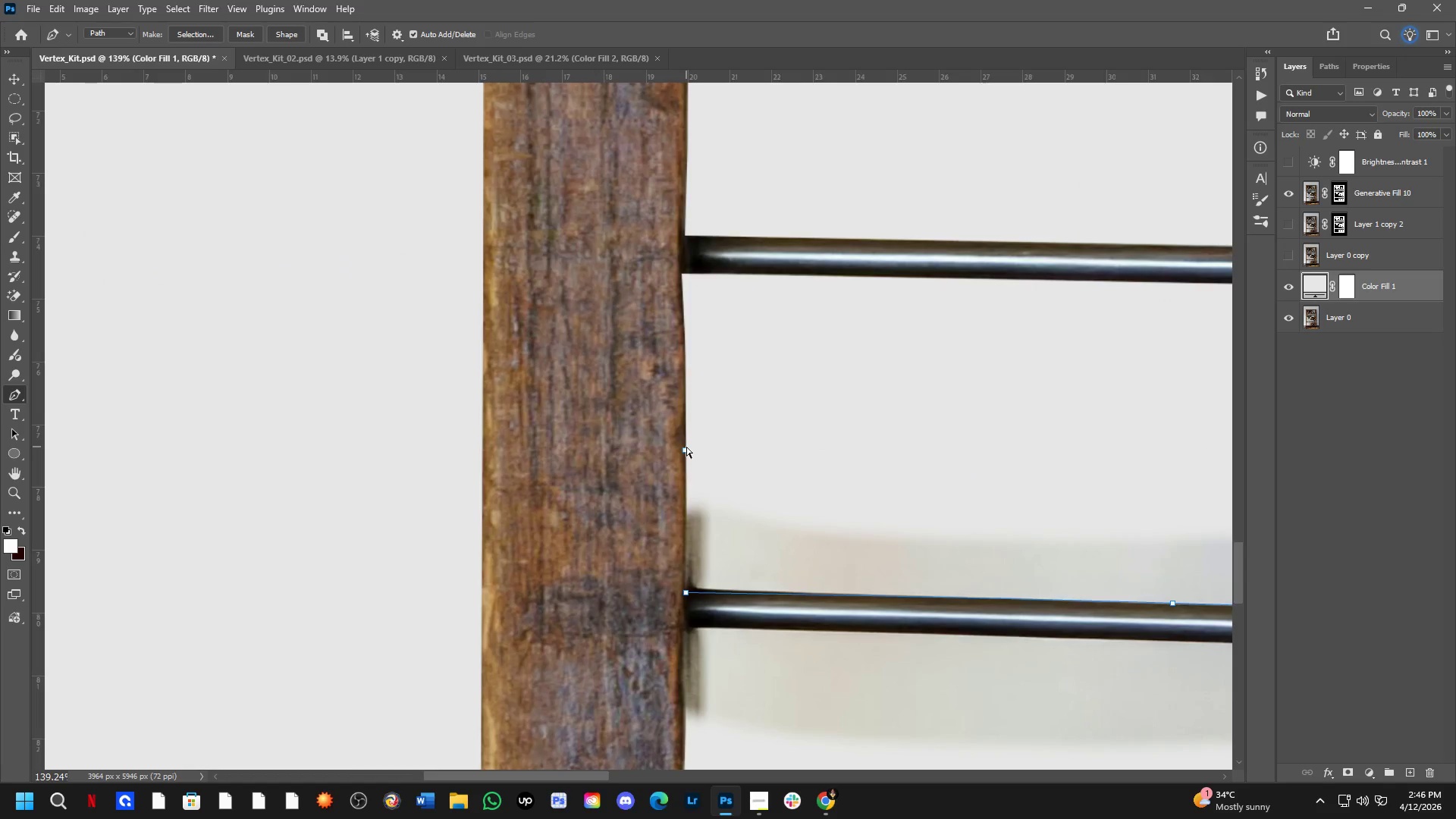 
key(Control+Shift+Z)
 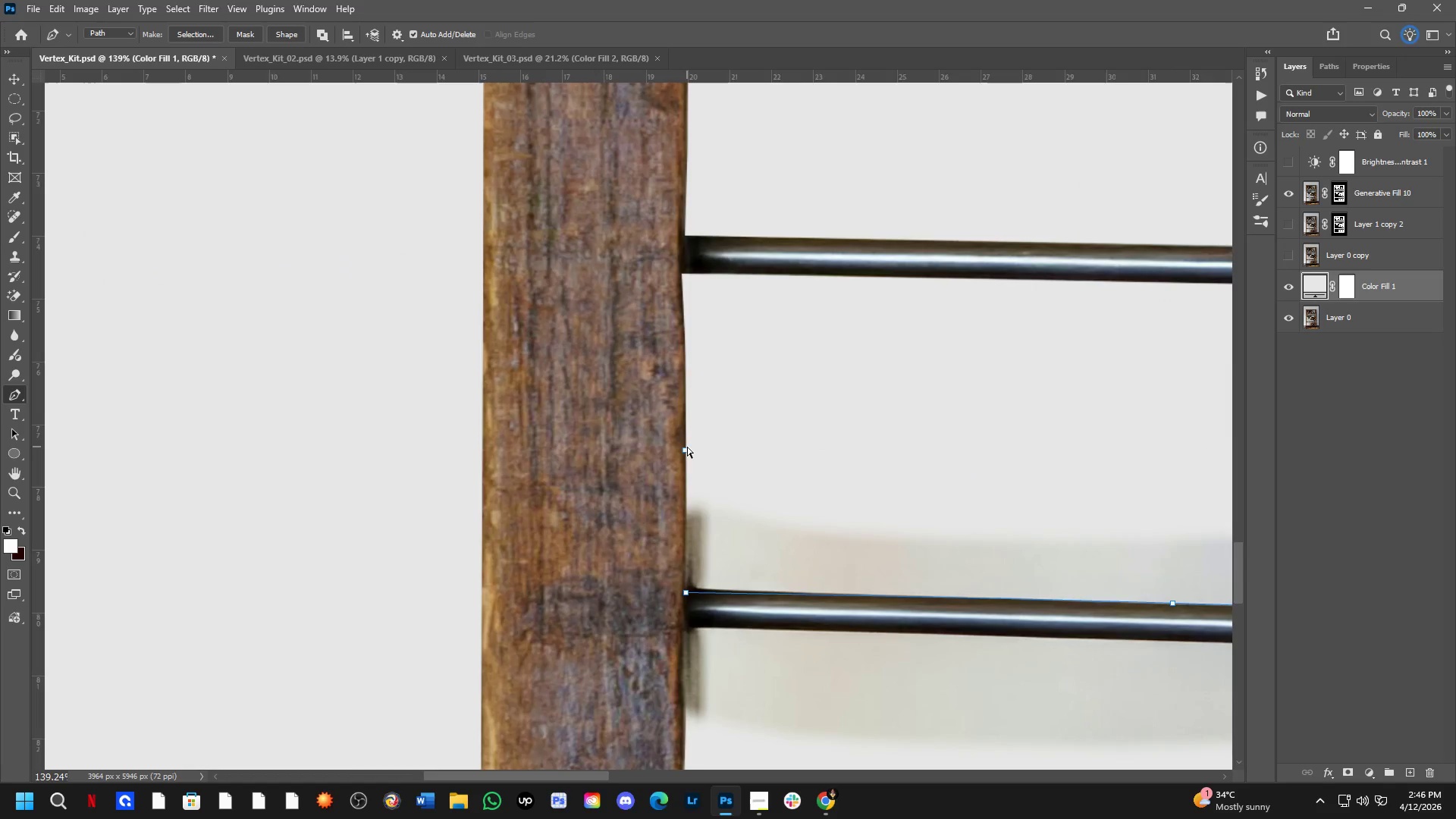 
left_click([687, 447])
 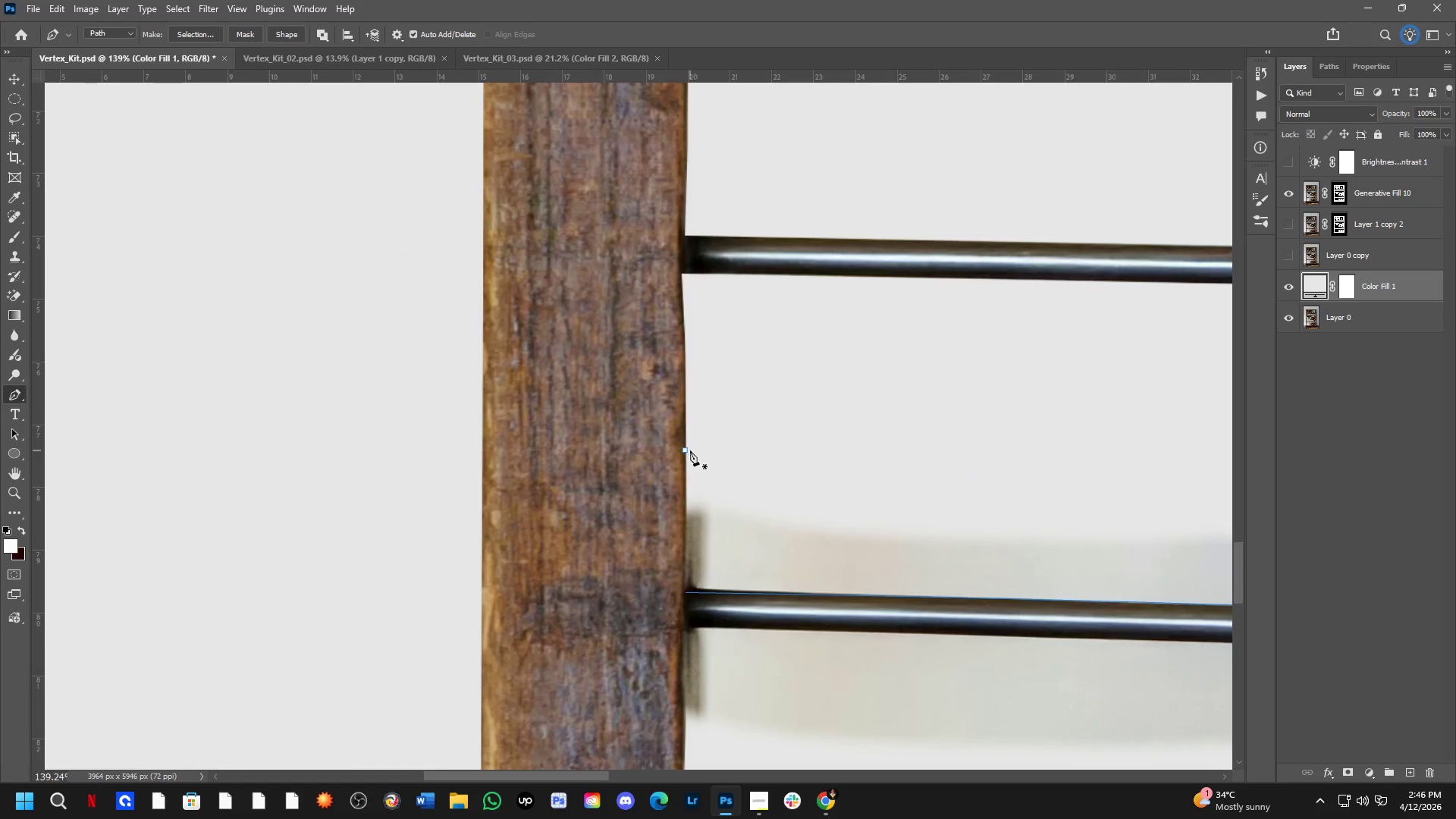 
left_click([685, 450])
 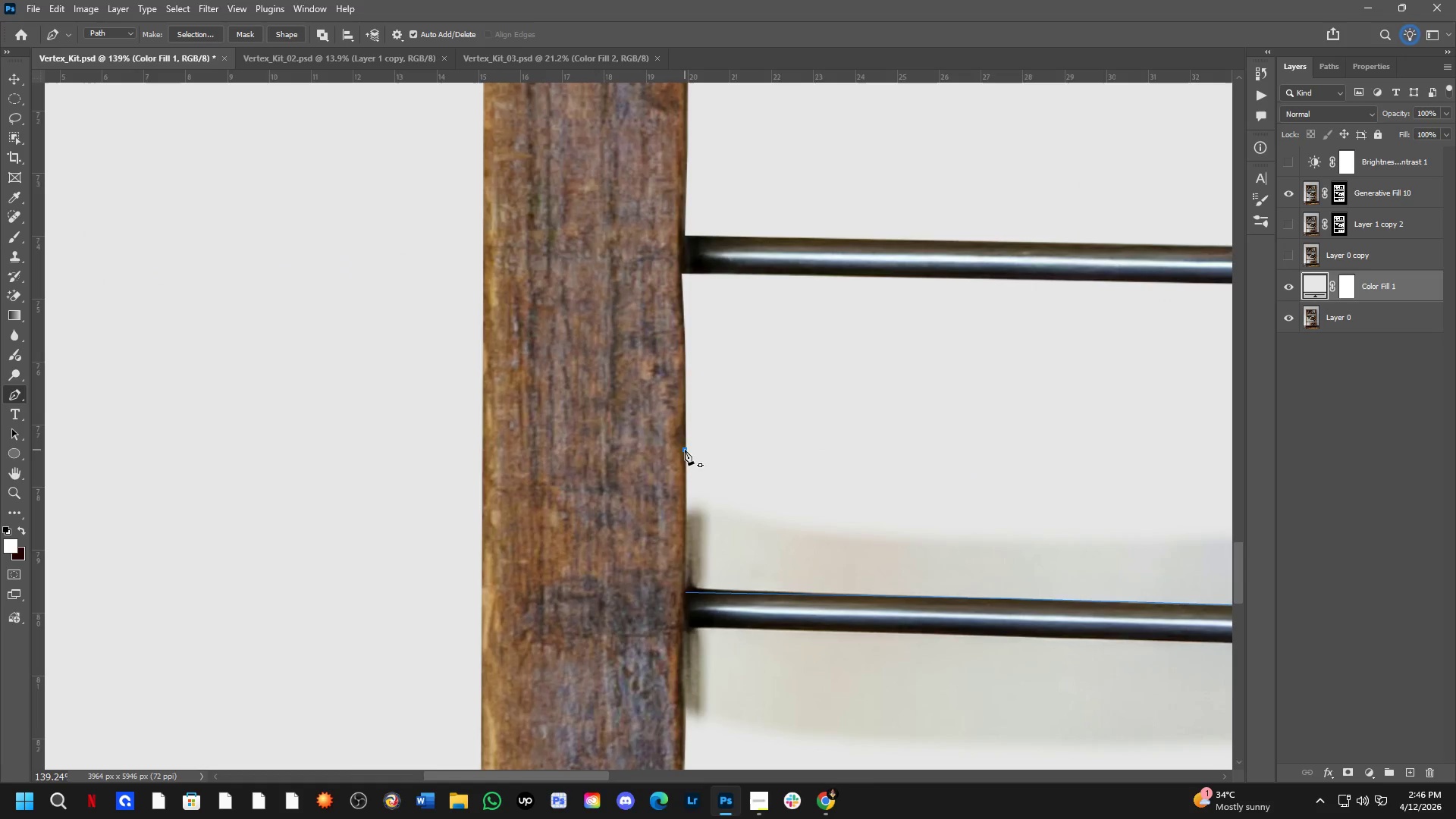 
key(Control+Z)
 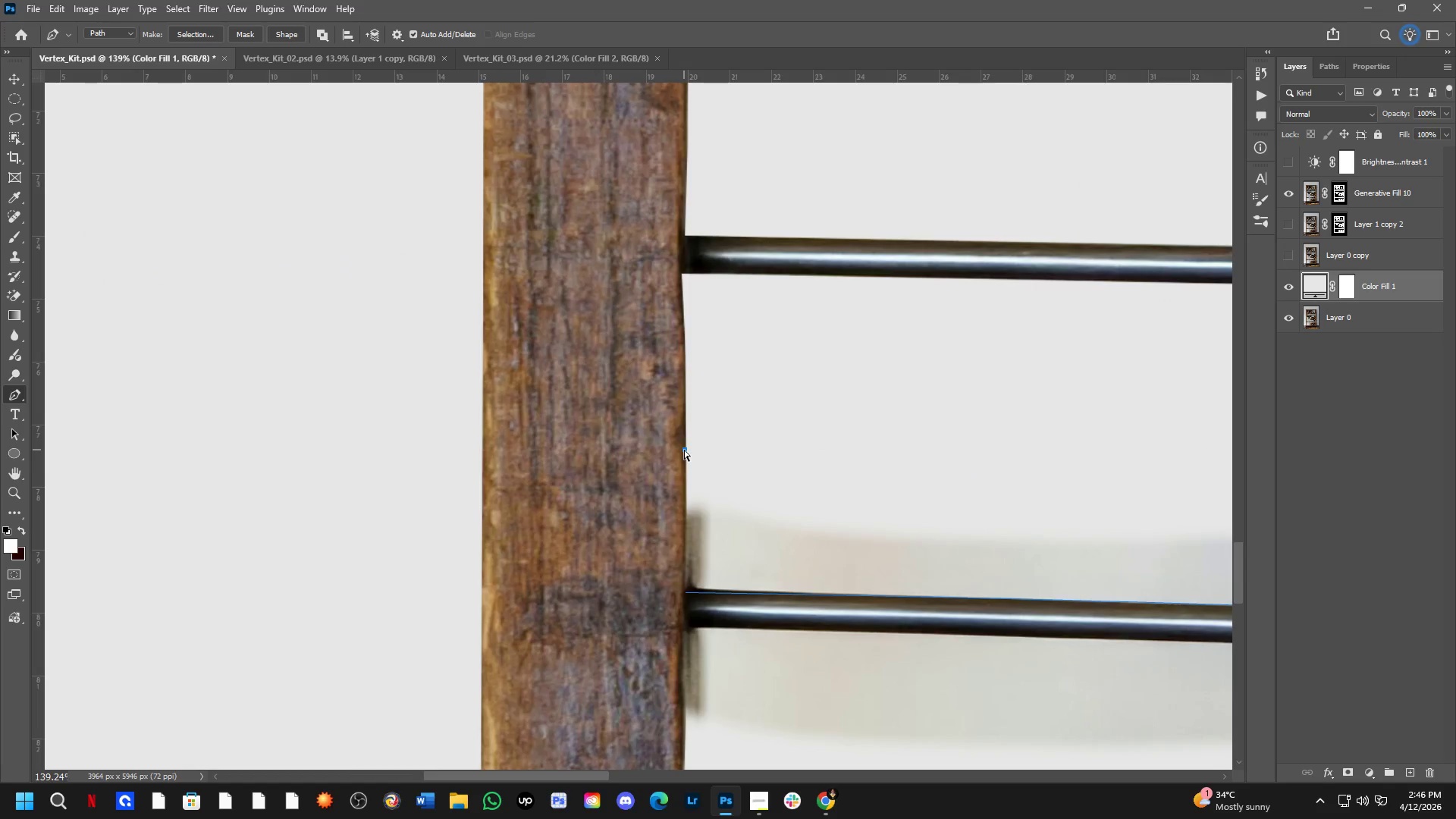 
hold_key(key=Space, duration=0.42)
 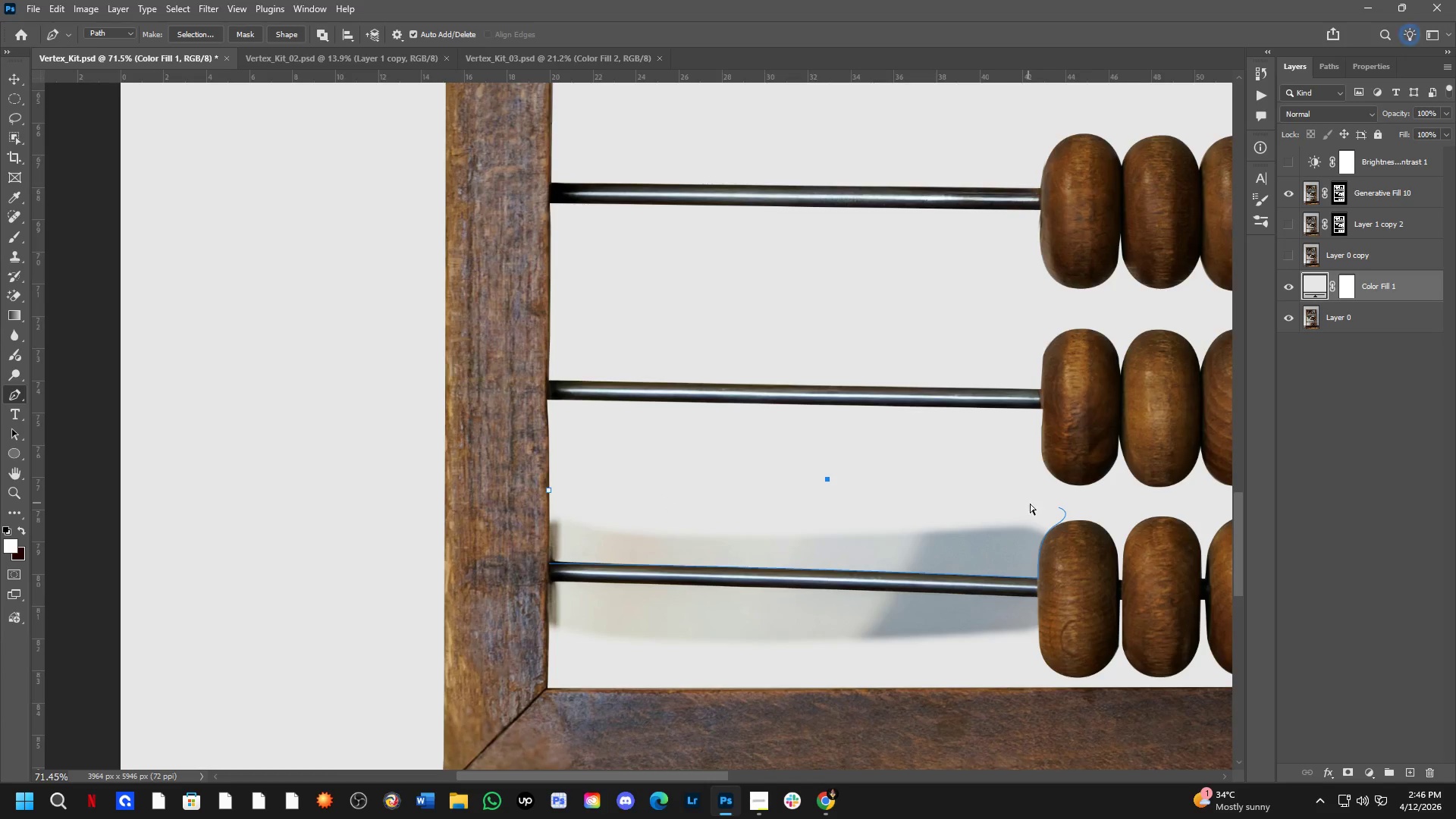 
left_click_drag(start_coordinate=[814, 476], to_coordinate=[667, 504])
 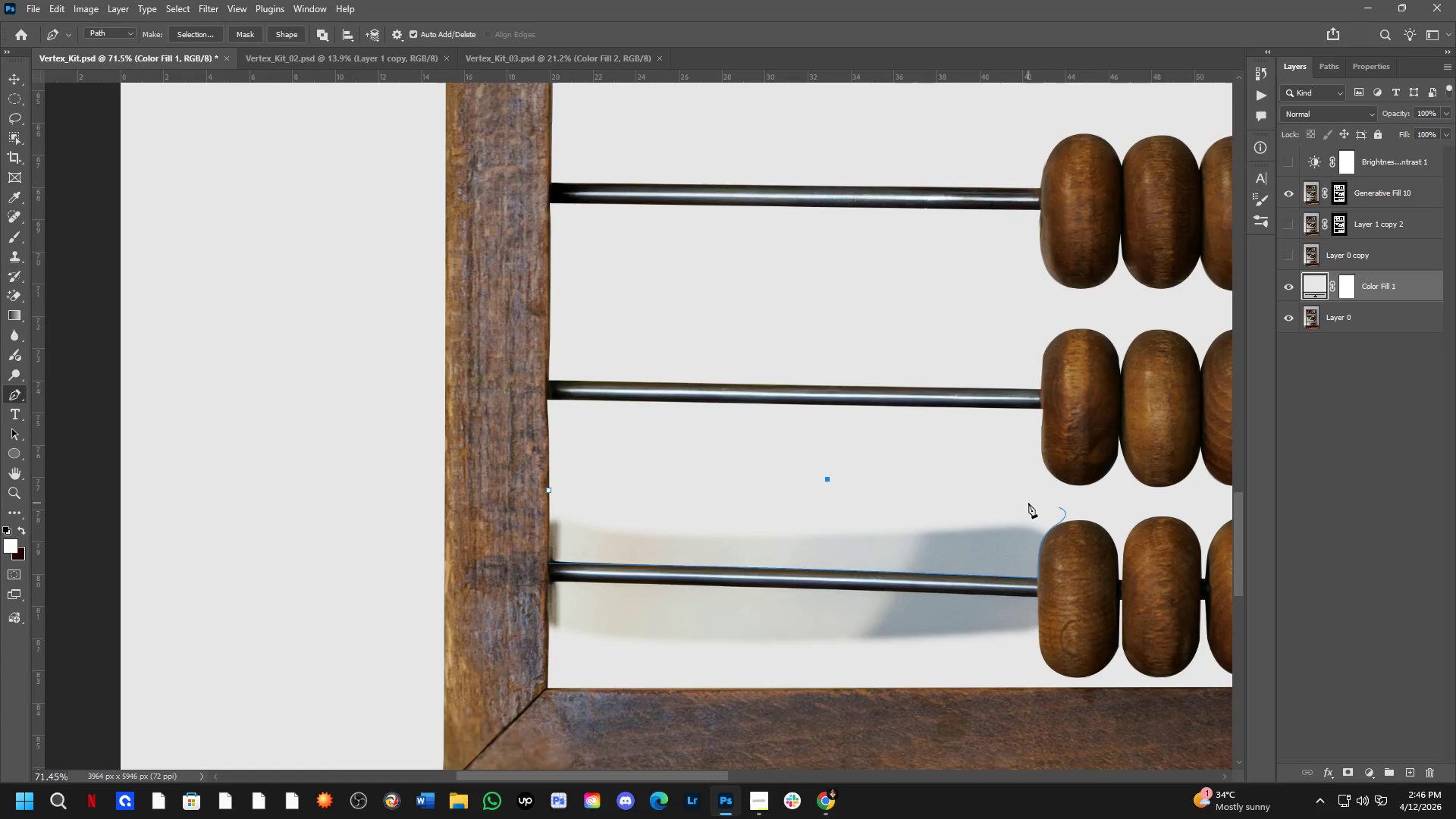 
scroll: coordinate [716, 479], scroll_direction: down, amount: 7.0
 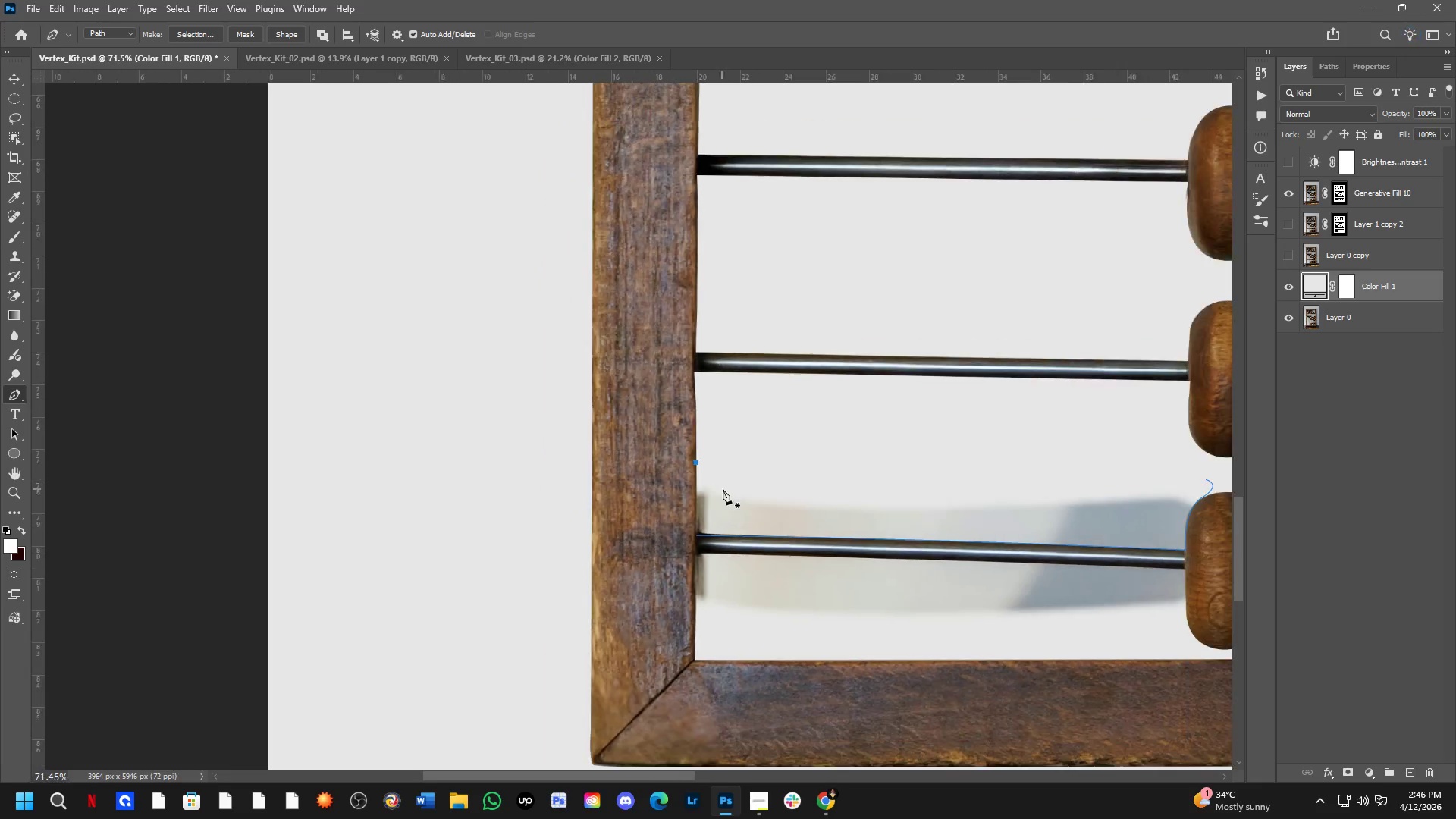 
key(Control+Z)
 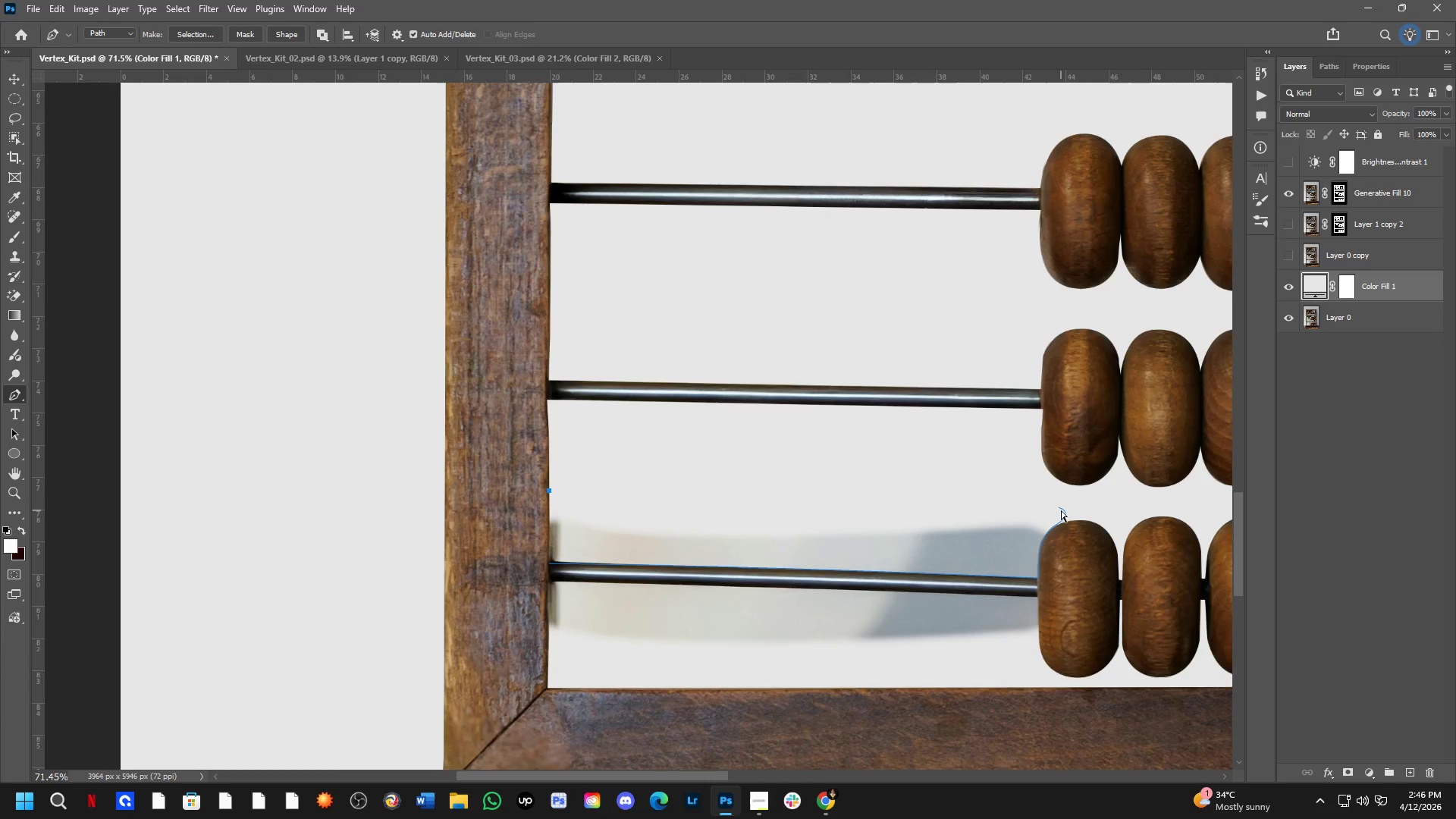 
left_click([1061, 510])
 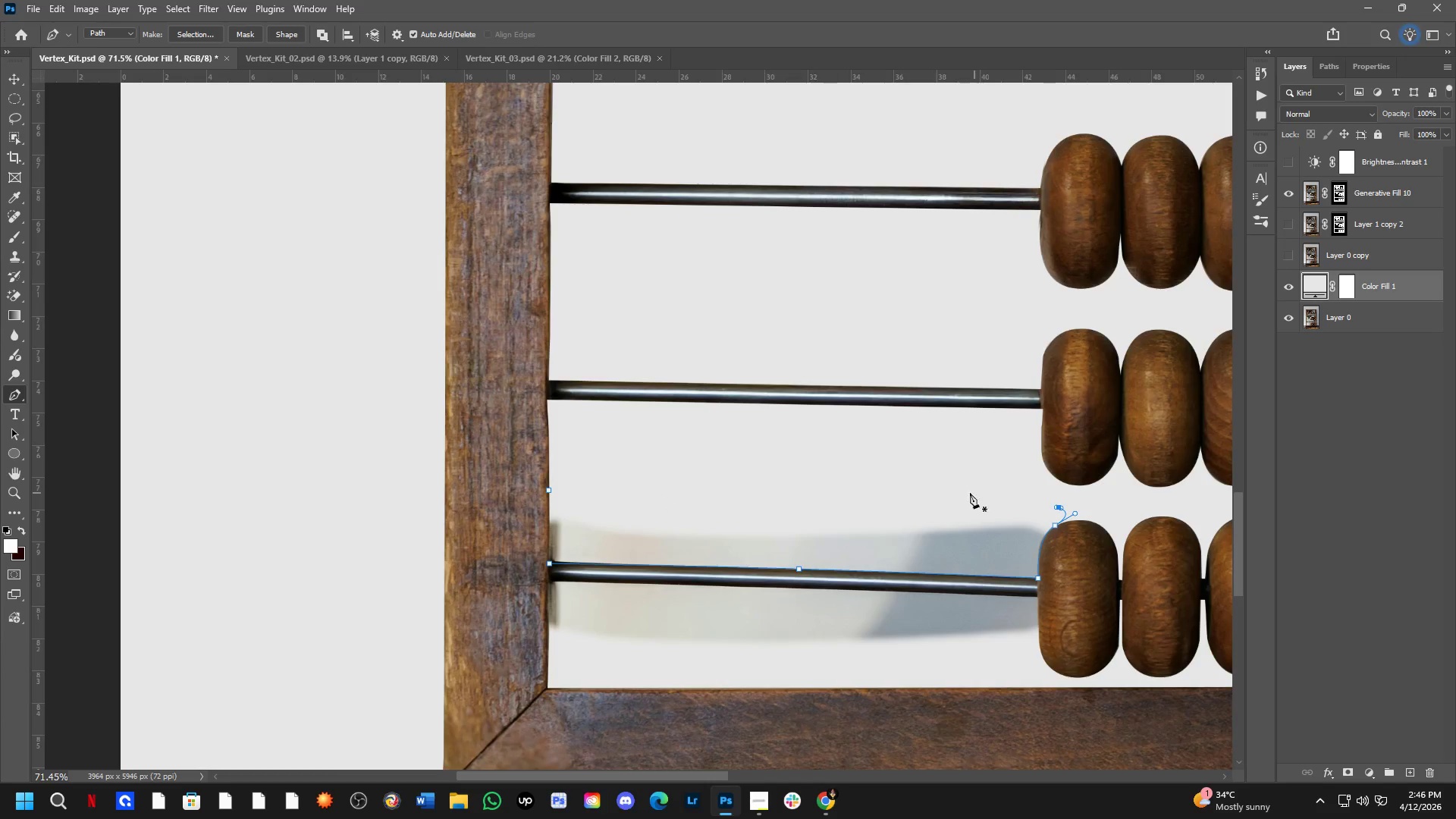 
left_click_drag(start_coordinate=[836, 482], to_coordinate=[825, 482])
 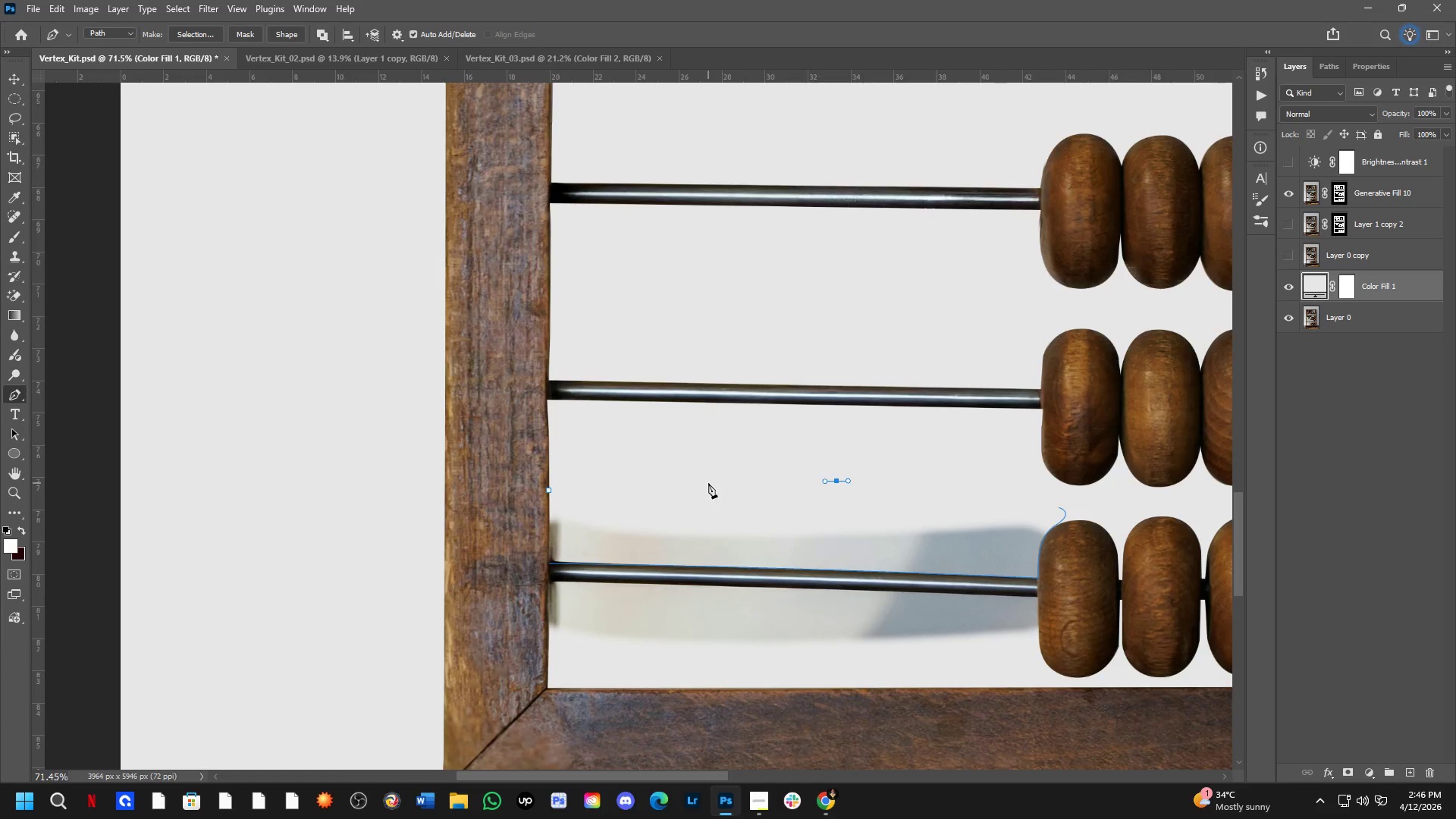 
key(Control+Z)
 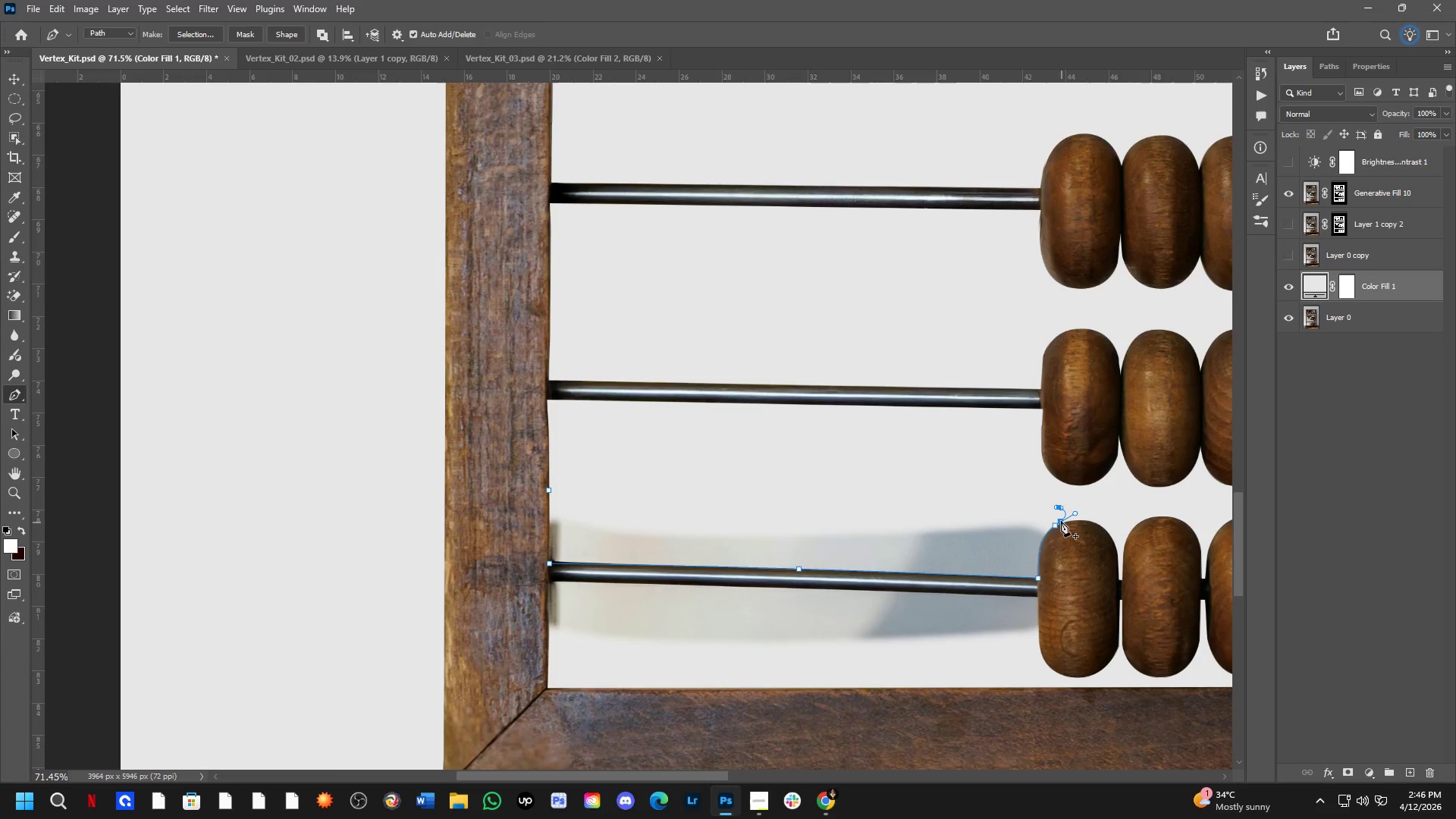 
hold_key(key=AltLeft, duration=0.61)
left_click([1057, 502])
 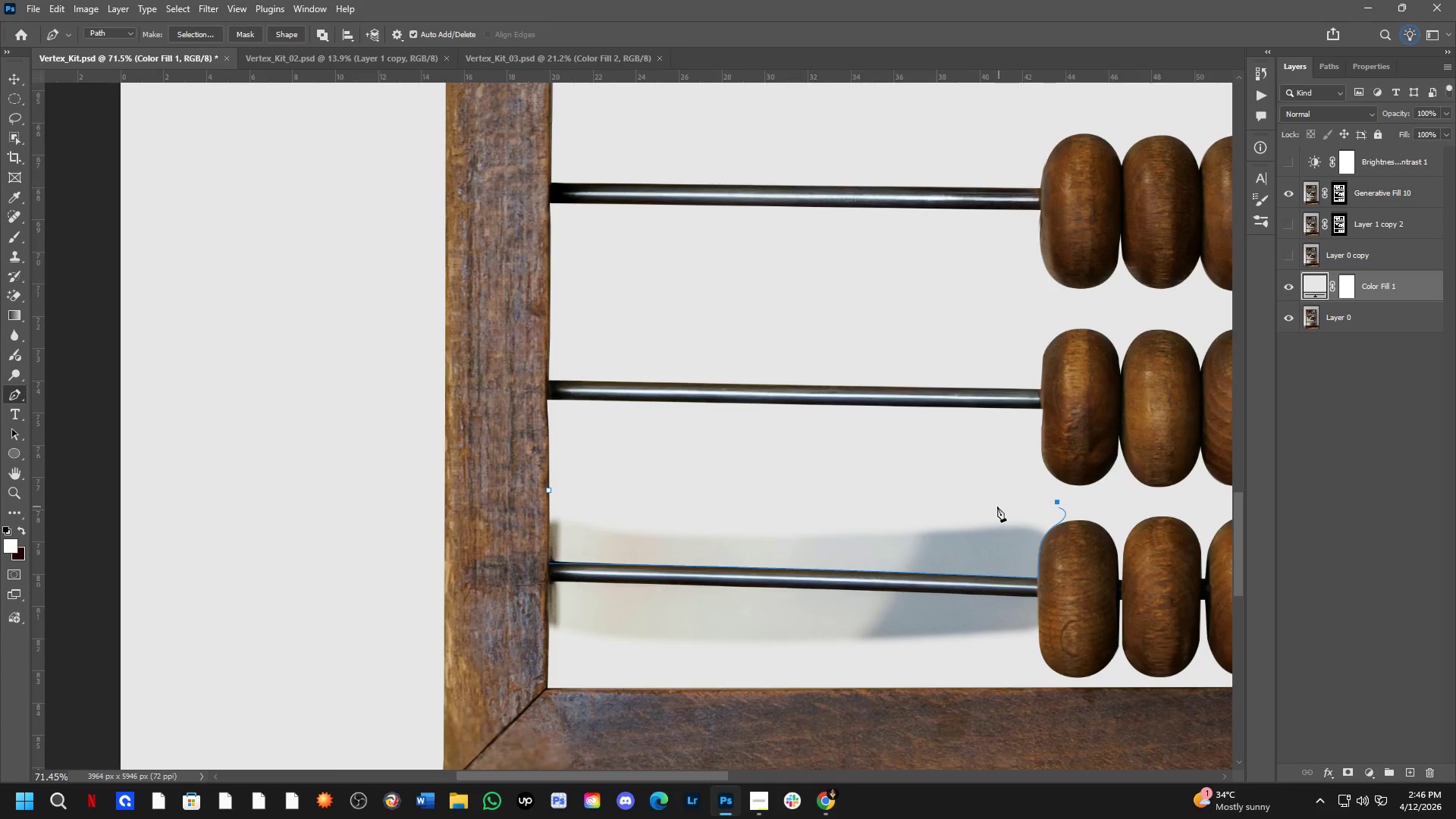 
key(Control+ControlLeft)
 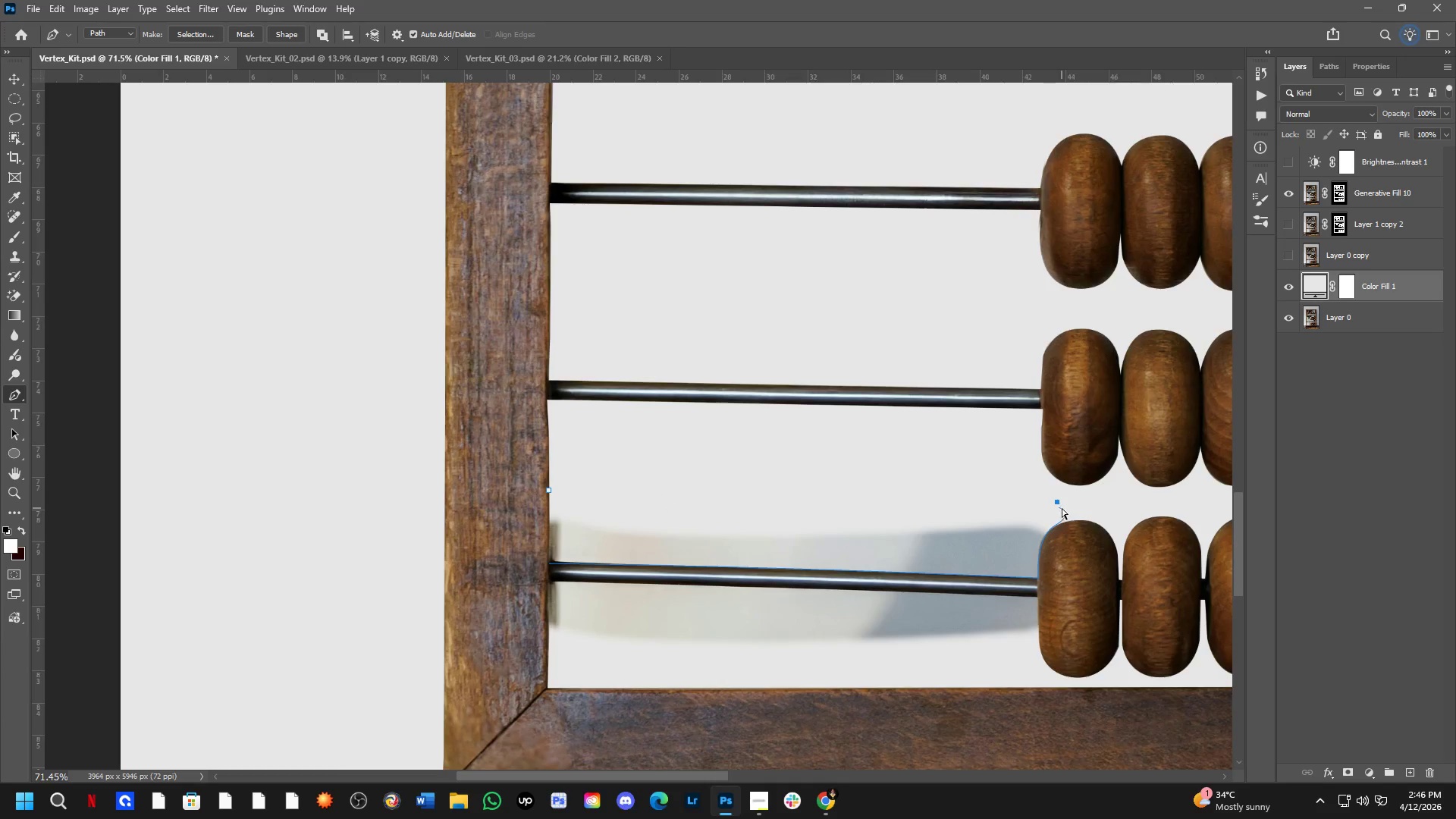 
key(Control+Z)
 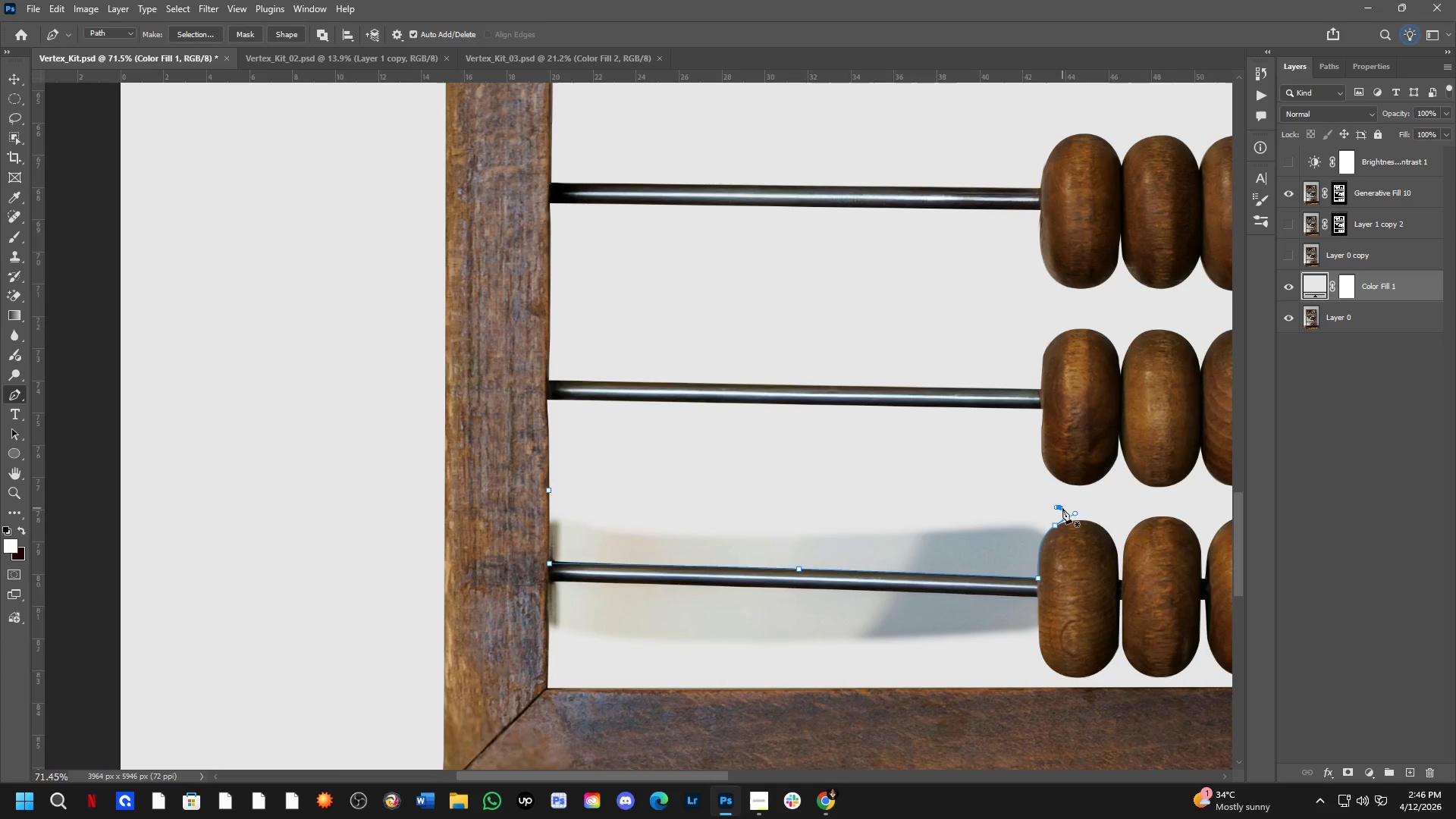 
hold_key(key=AltLeft, duration=0.33)
left_click([1062, 508])
 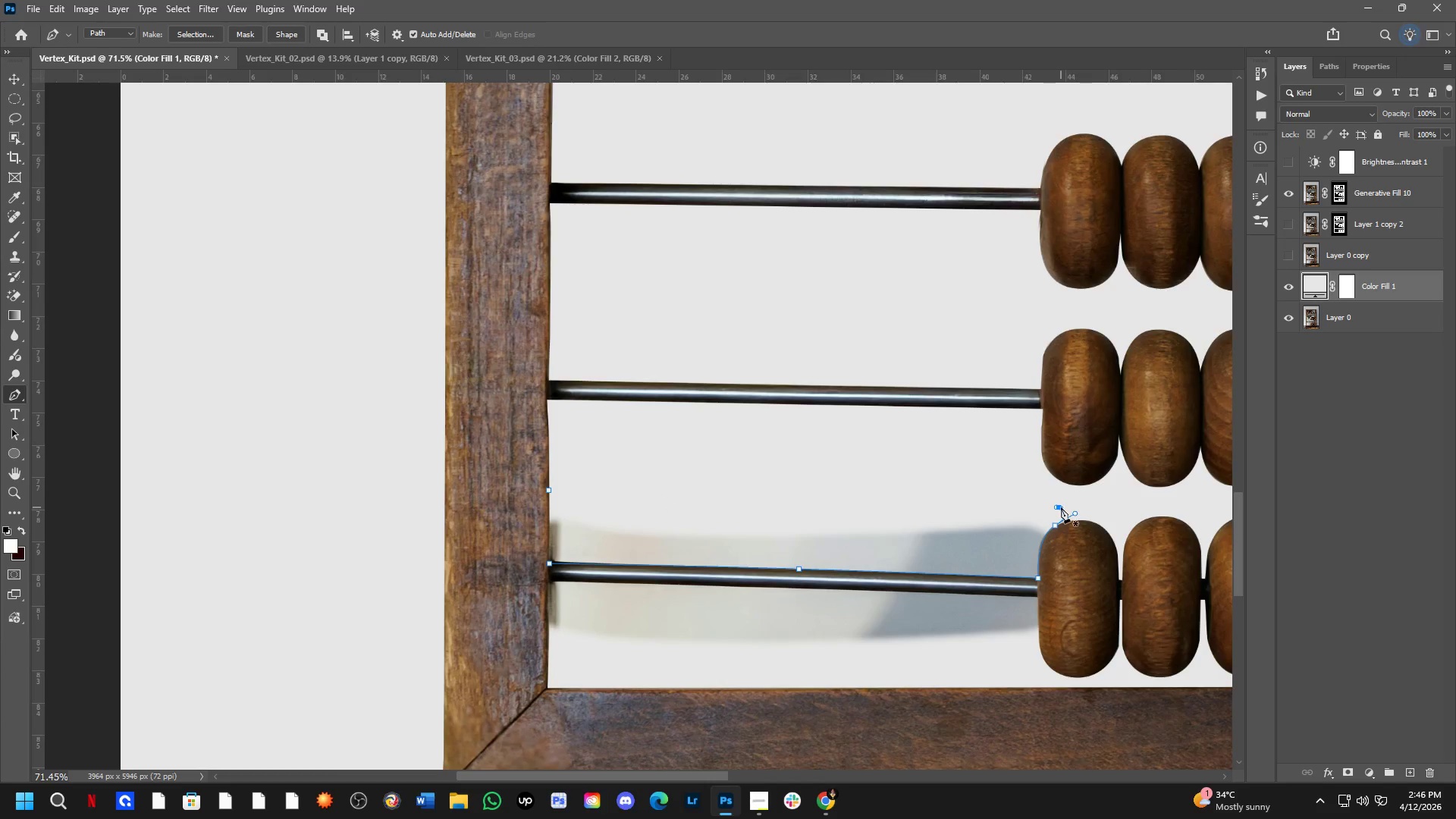 
key(Alt+AltLeft)
 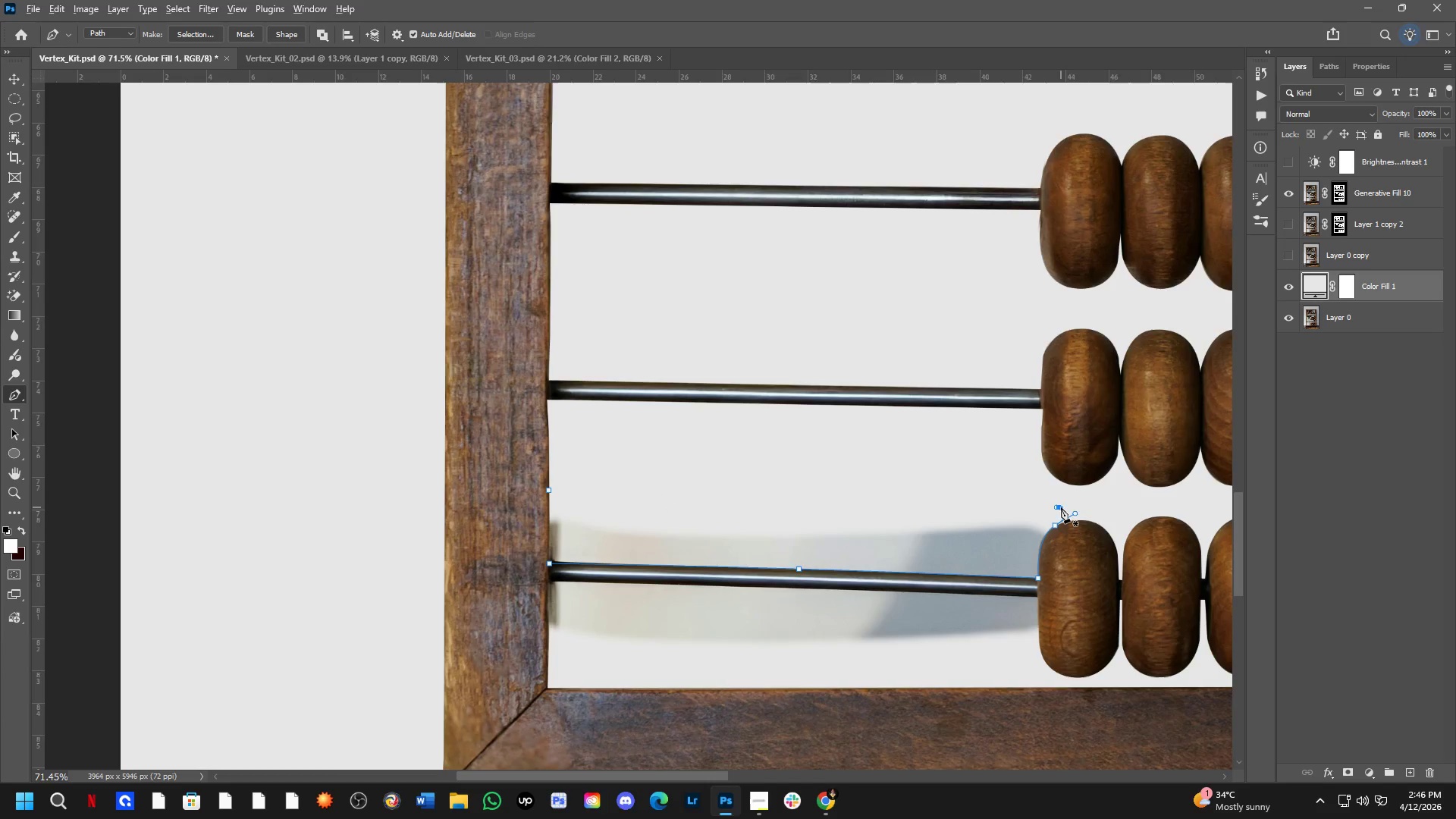 
double_click([1061, 507])
 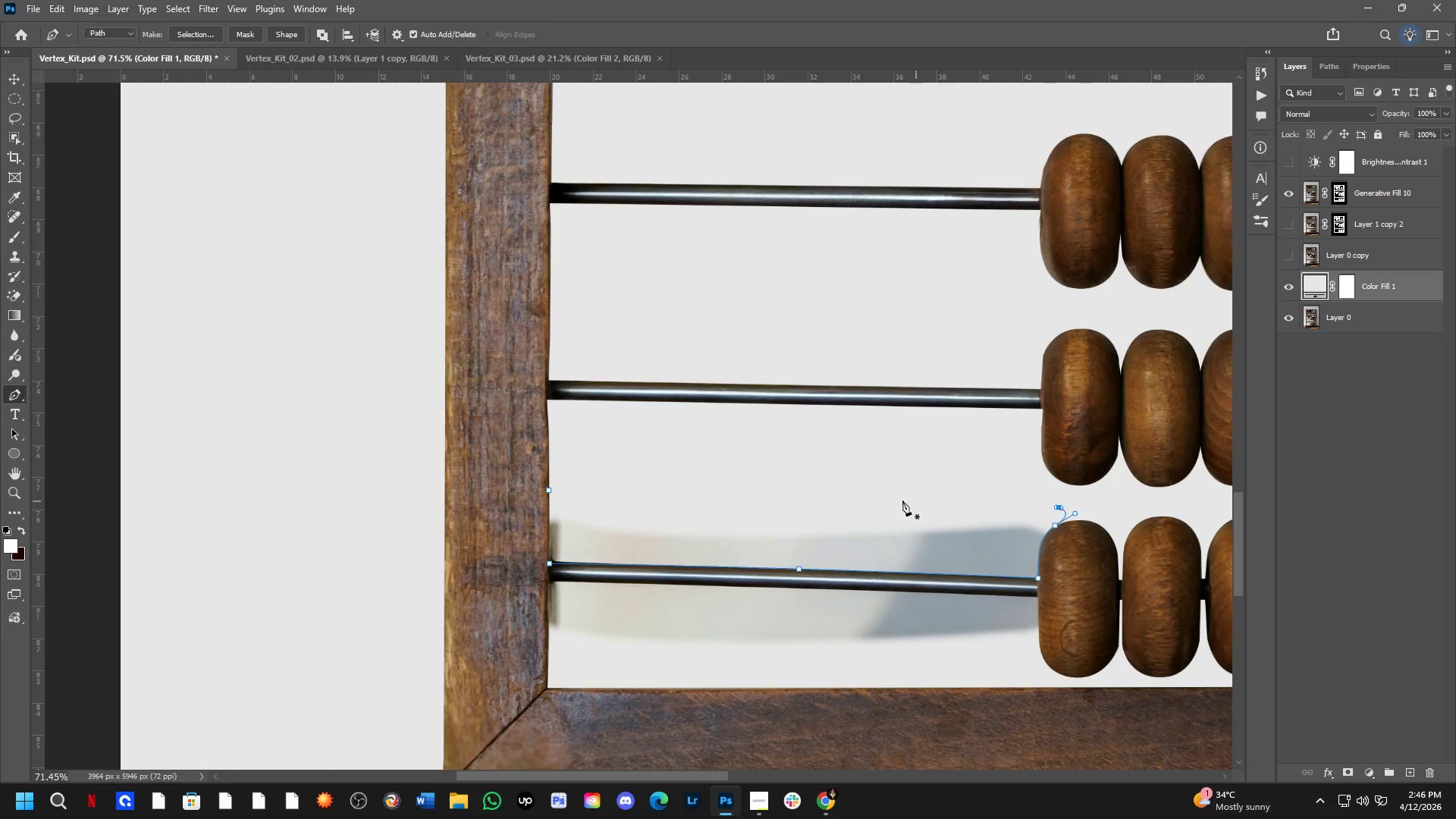 
left_click_drag(start_coordinate=[853, 501], to_coordinate=[821, 500])
 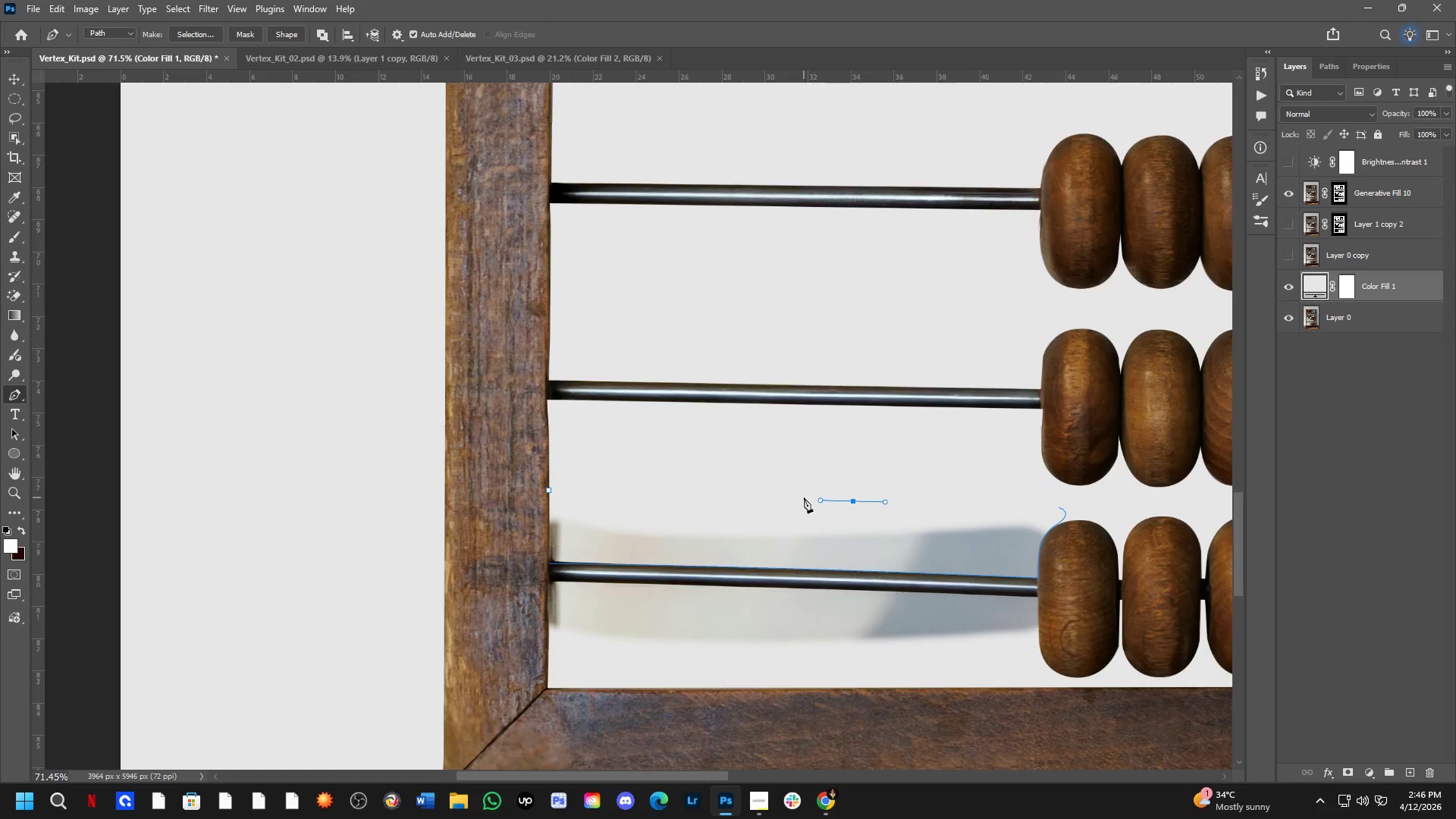 
key(Control+ControlLeft)
 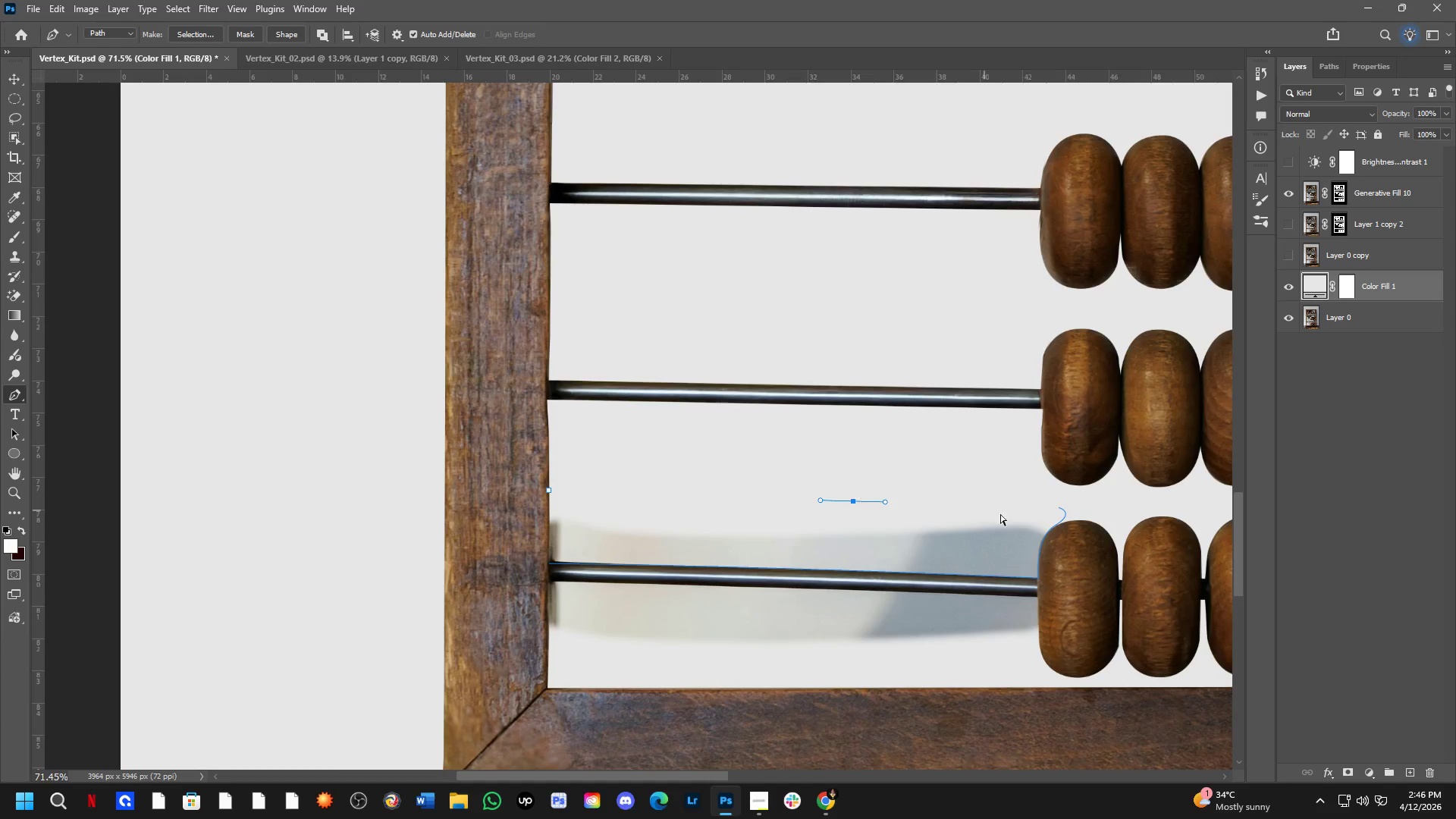 
key(Control+Z)
 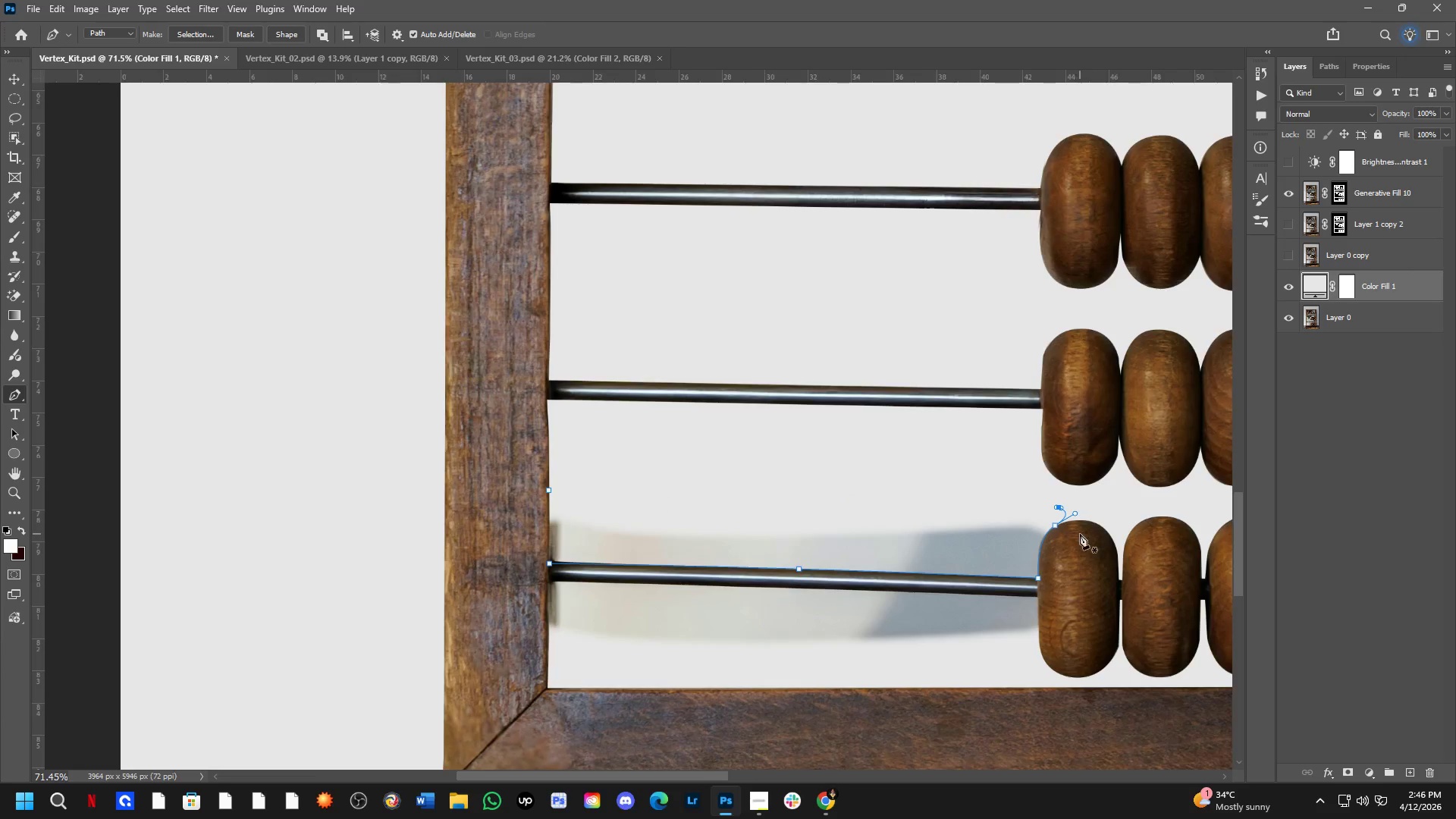 
key(Shift+ShiftLeft)
 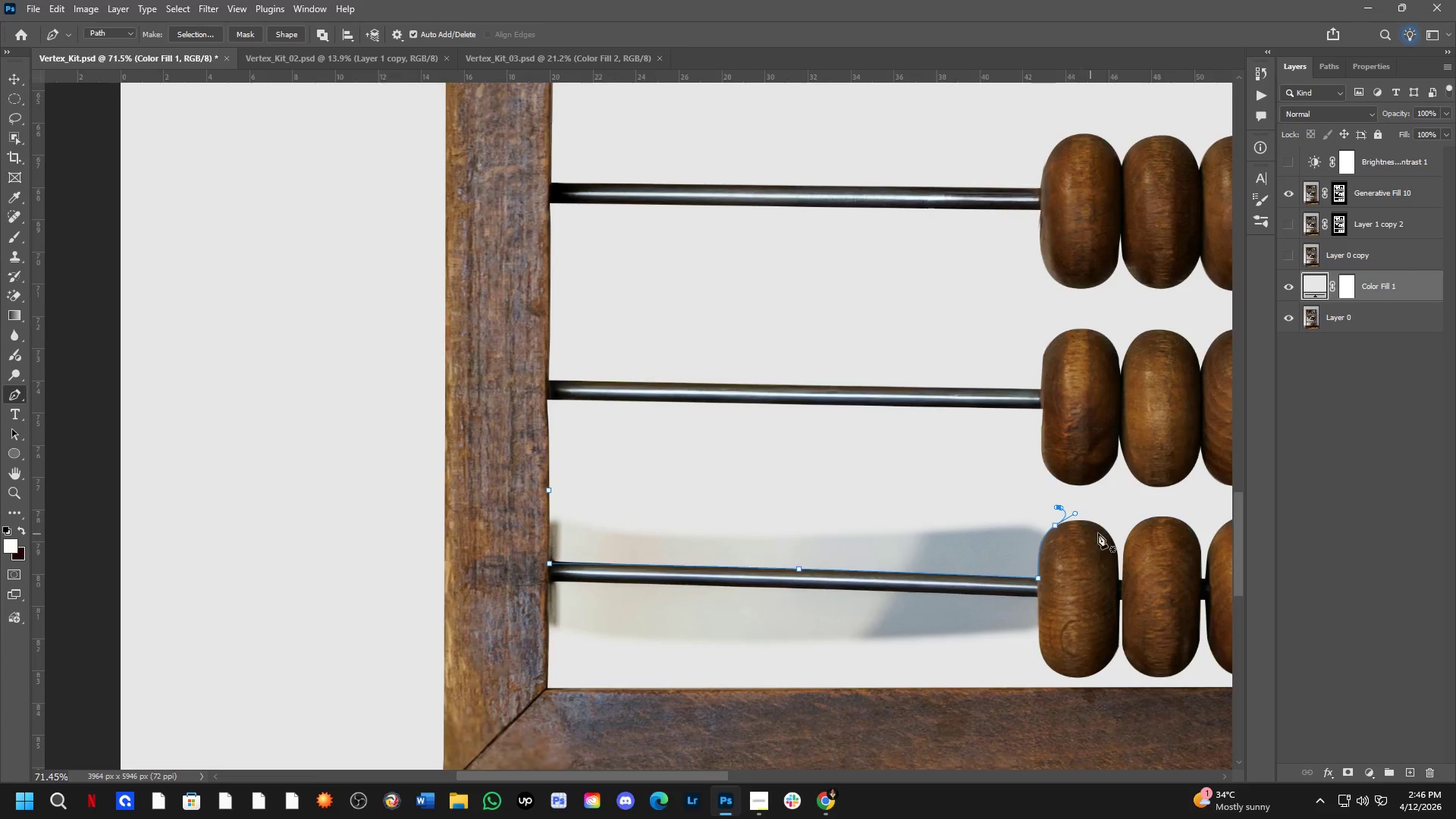 
hold_key(key=Space, duration=0.55)
 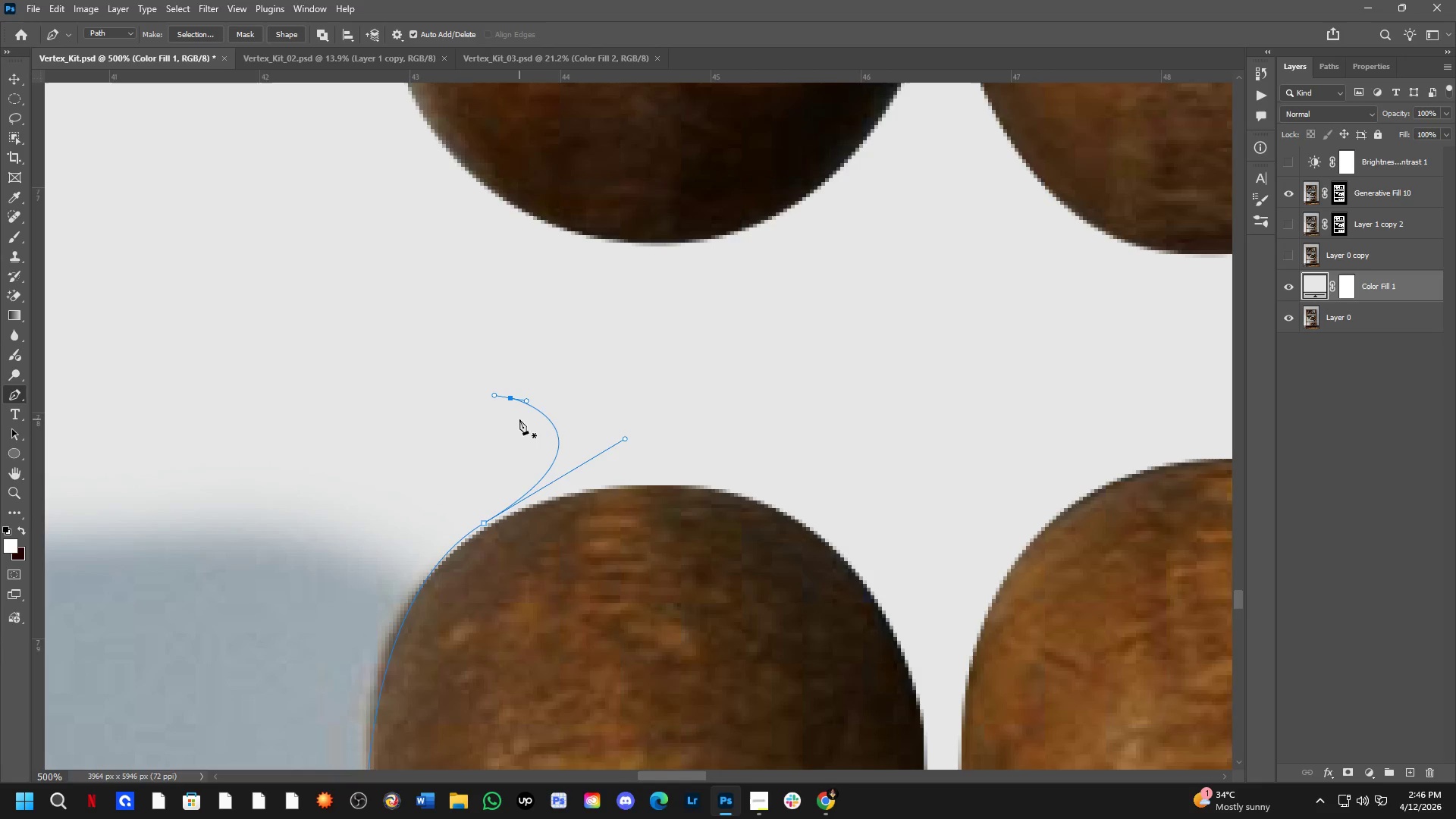 
left_click_drag(start_coordinate=[995, 508], to_coordinate=[660, 521])
 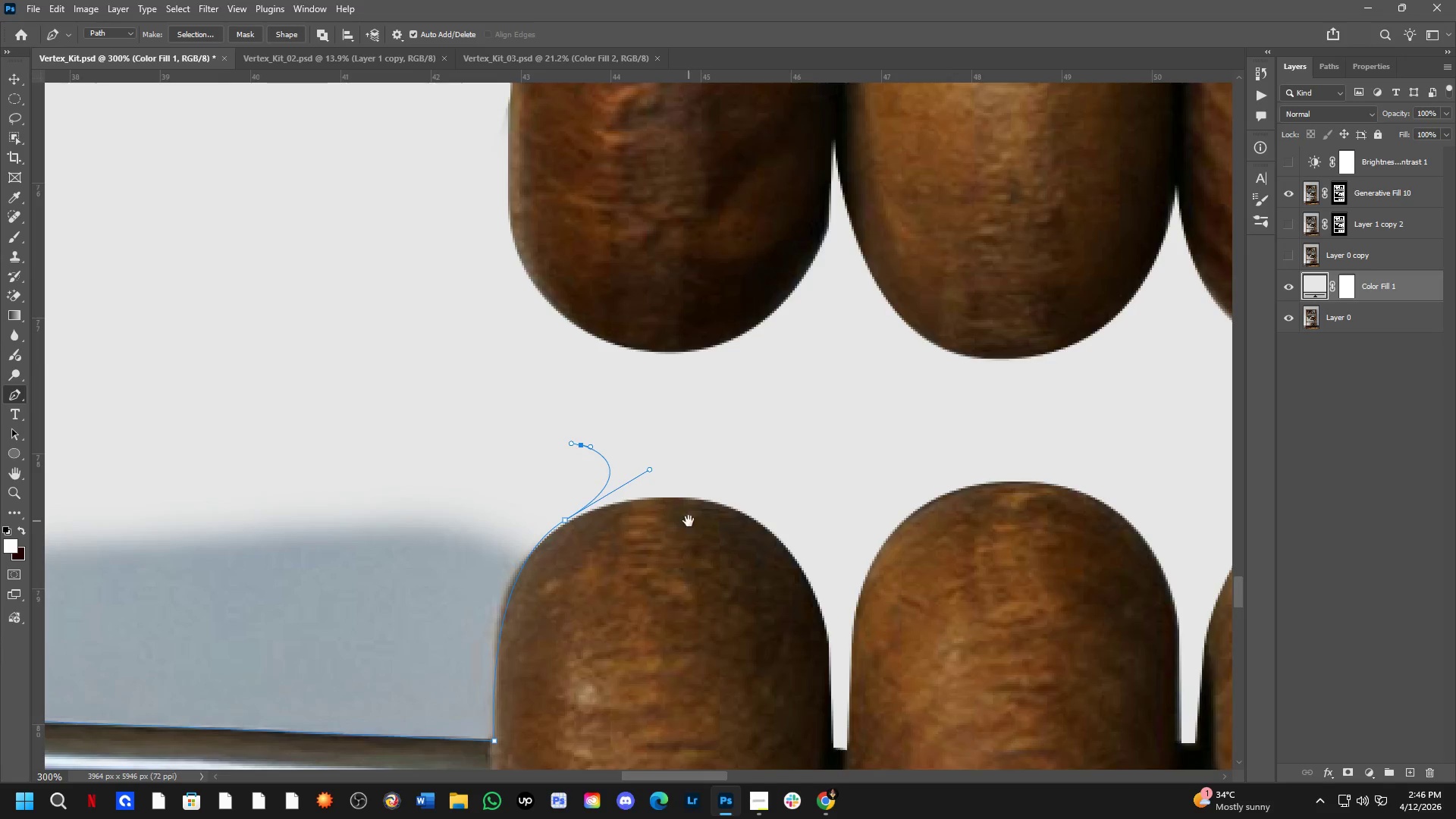 
scroll: coordinate [1103, 532], scroll_direction: up, amount: 3.0
 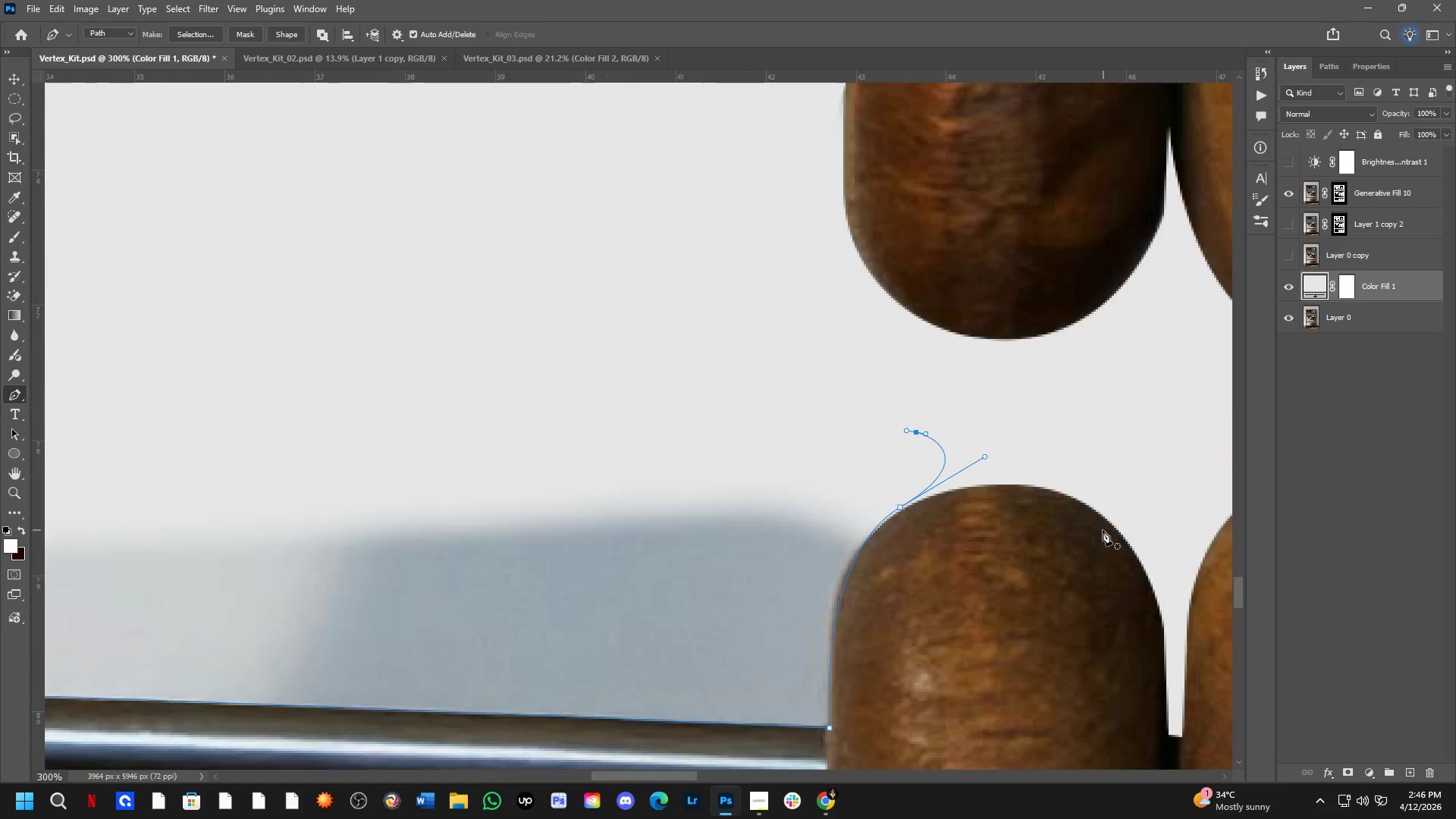 
hold_key(key=Space, duration=1.55)
 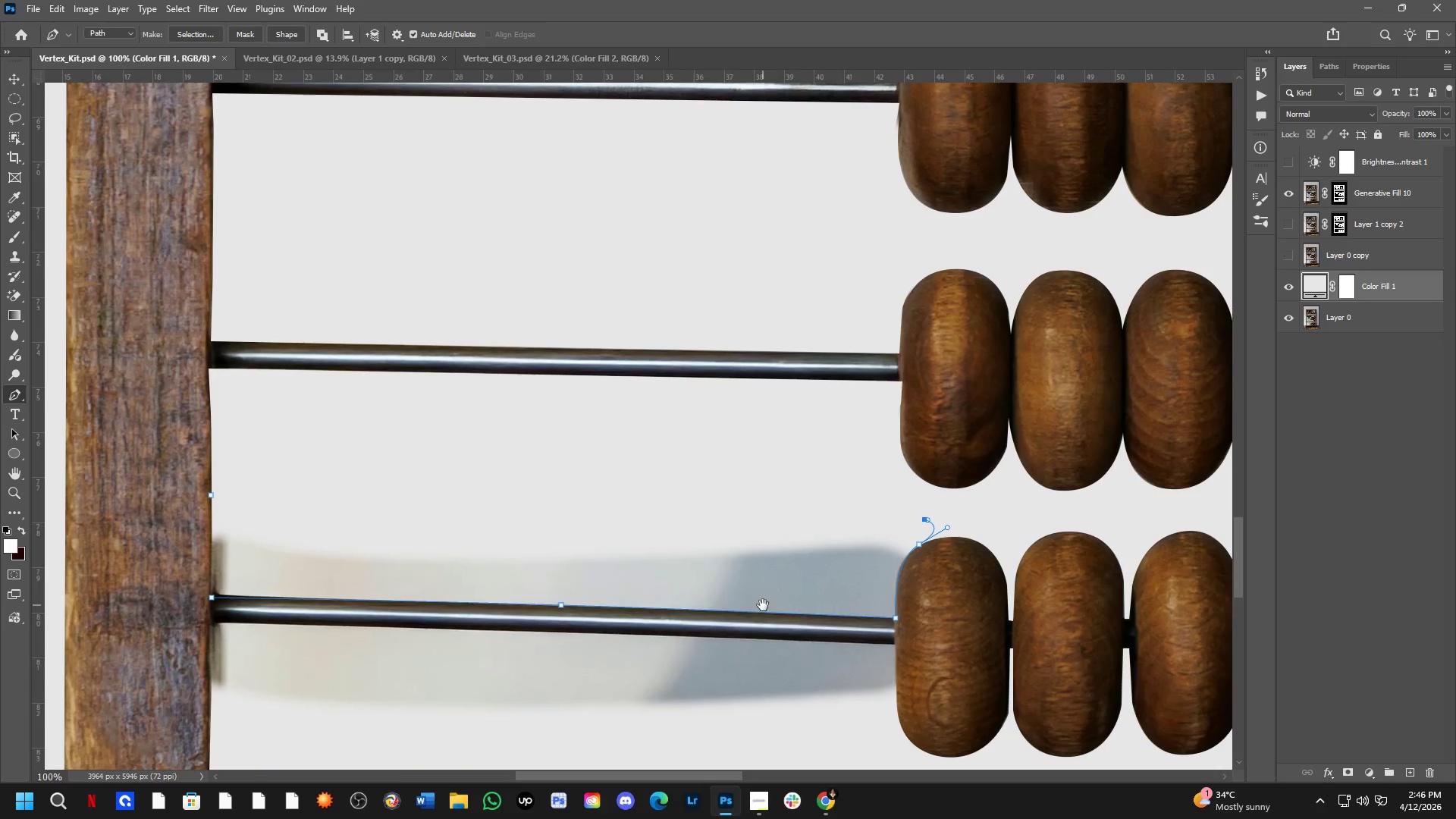 
key(Shift+ShiftLeft)
 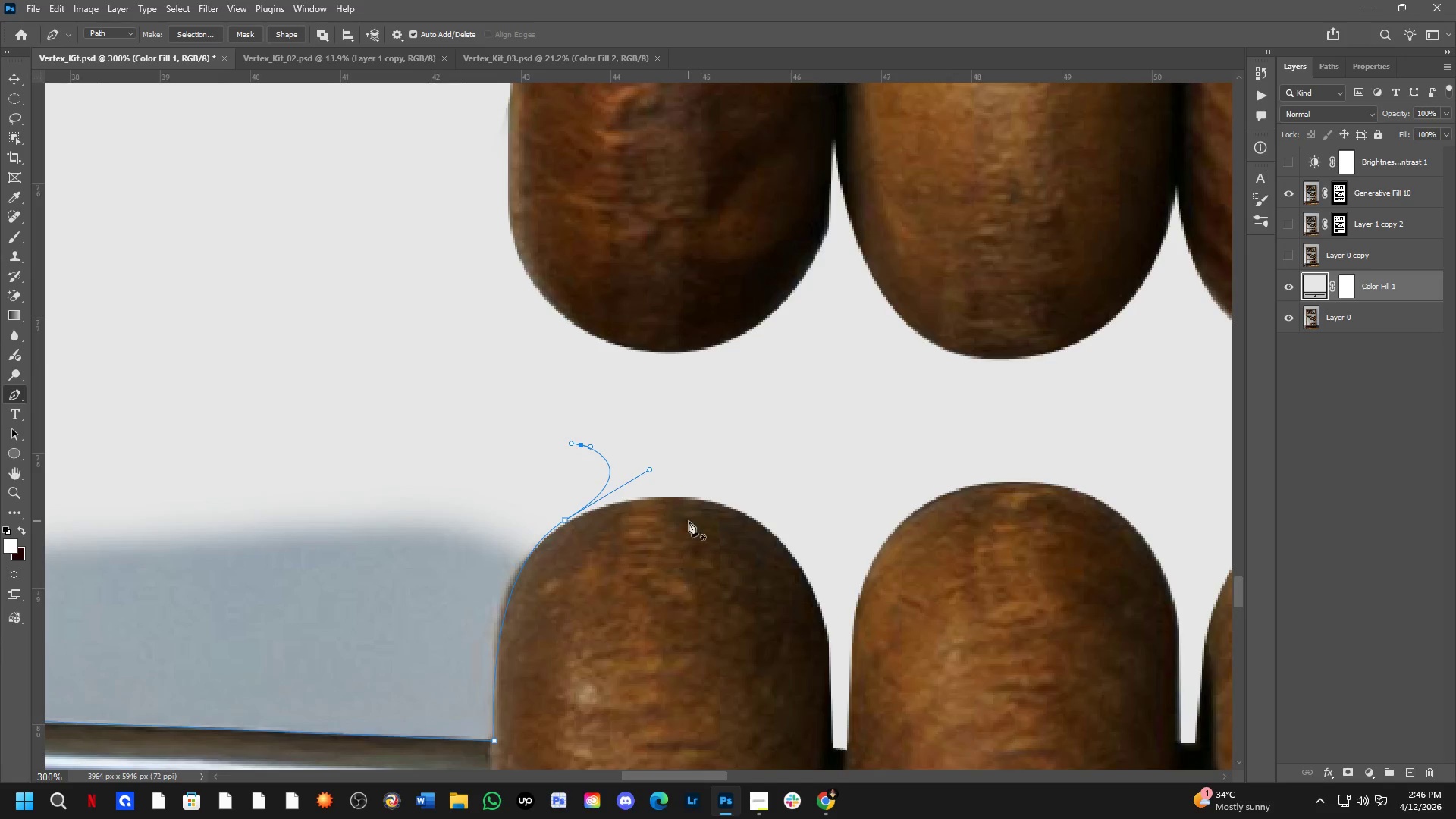 
hold_key(key=AltLeft, duration=0.73)
 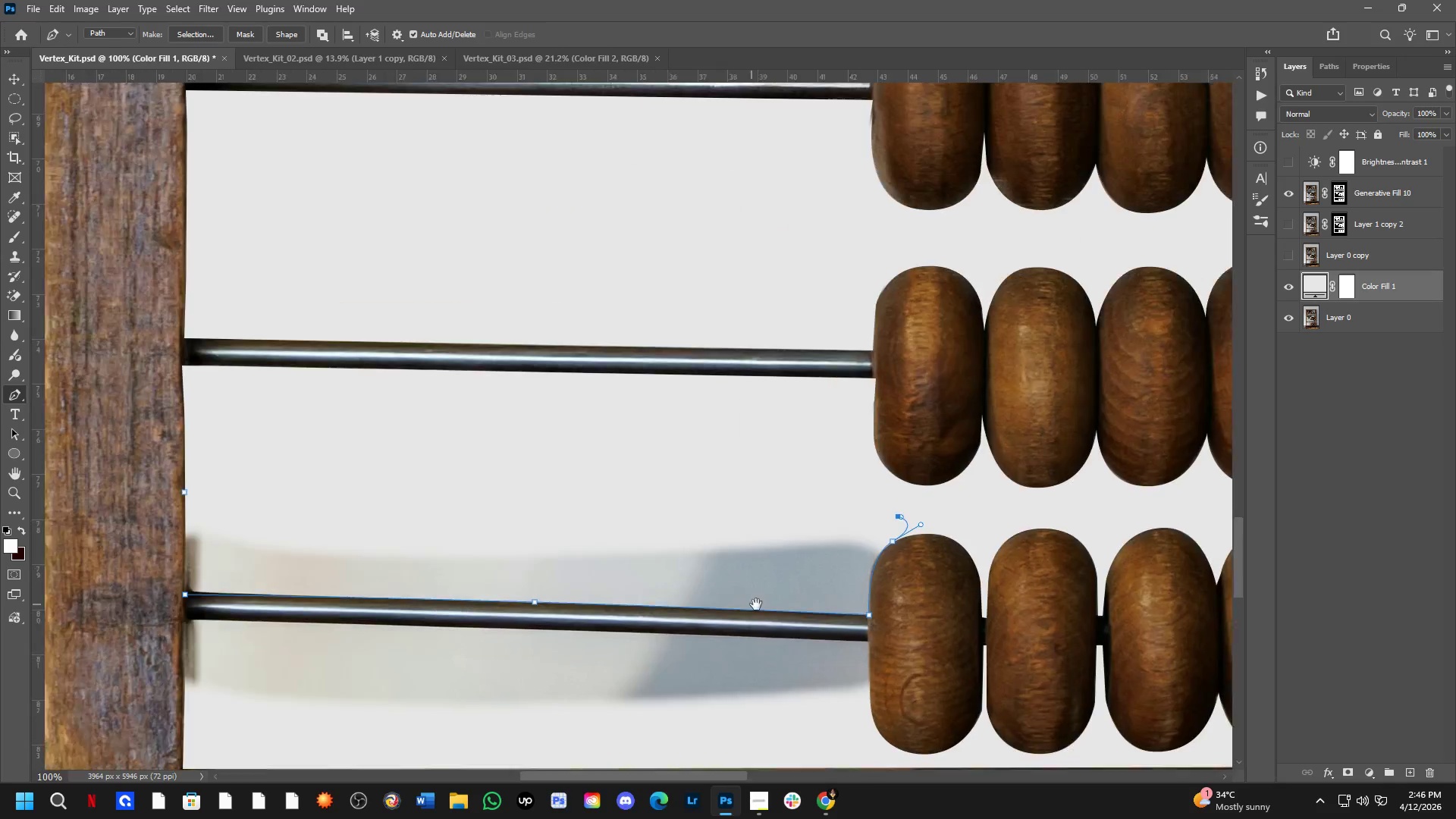 
scroll: coordinate [685, 505], scroll_direction: up, amount: 2.0
 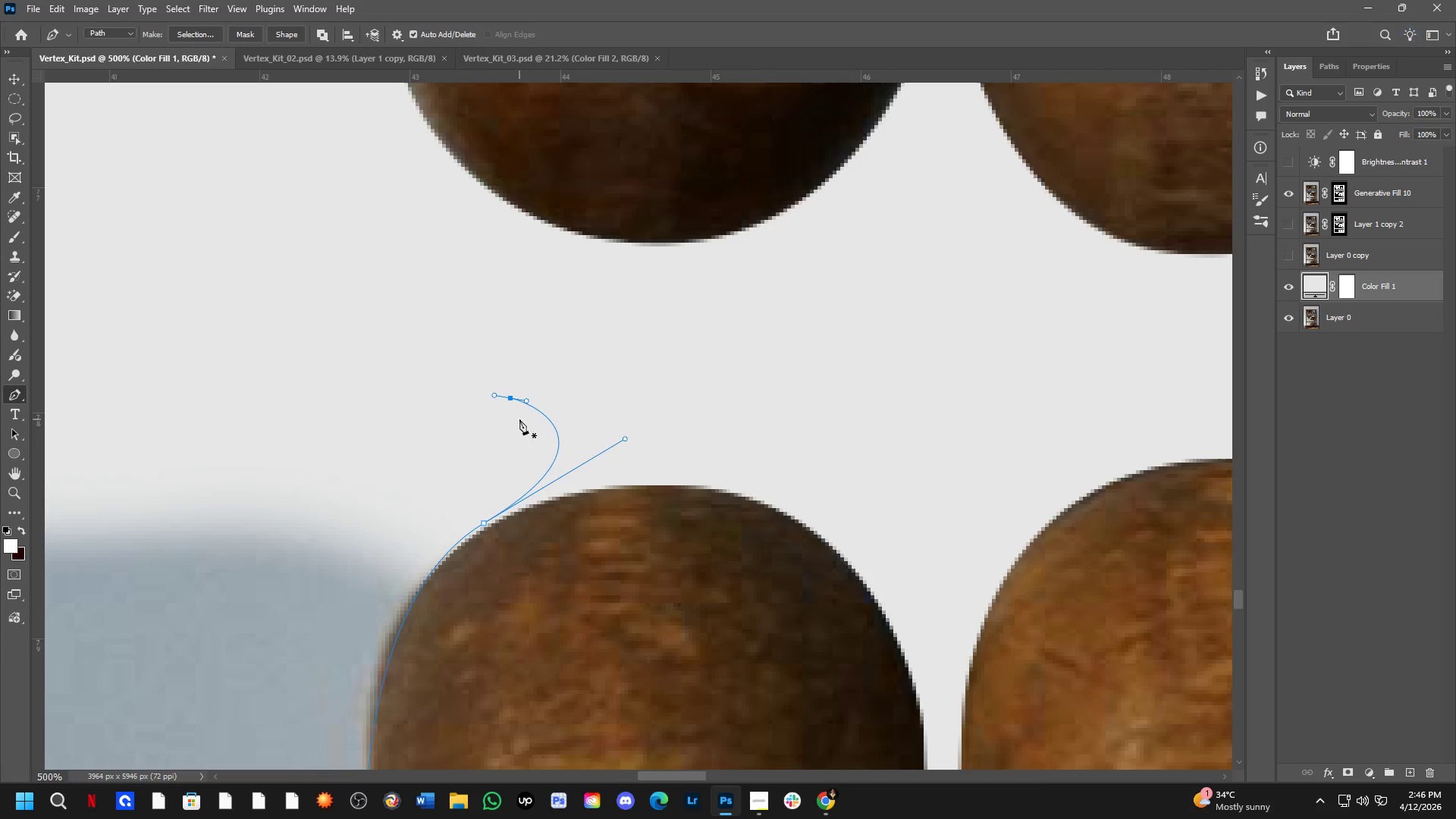 
left_click([511, 397])
 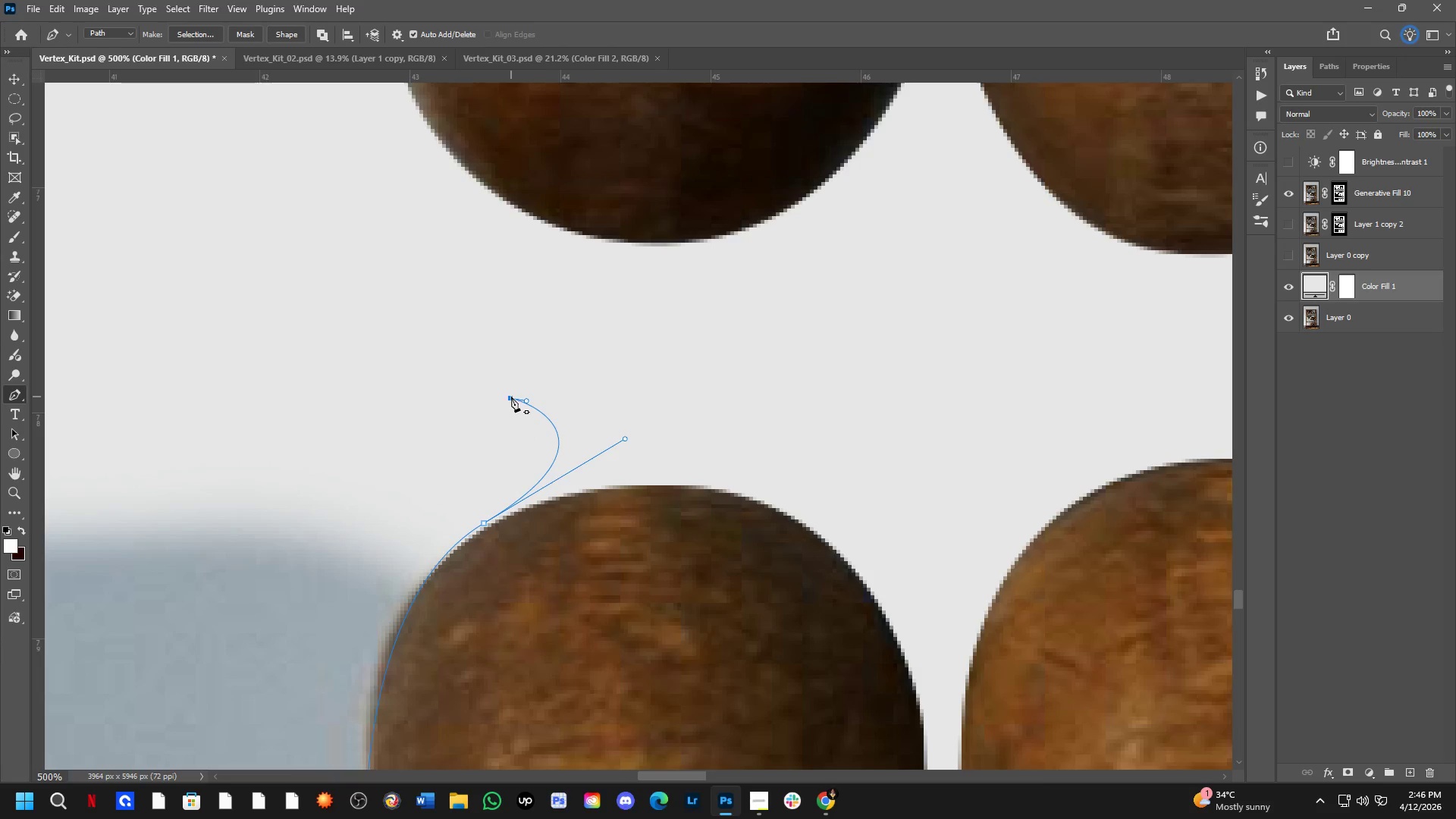 
key(Alt+Shift+ShiftLeft)
 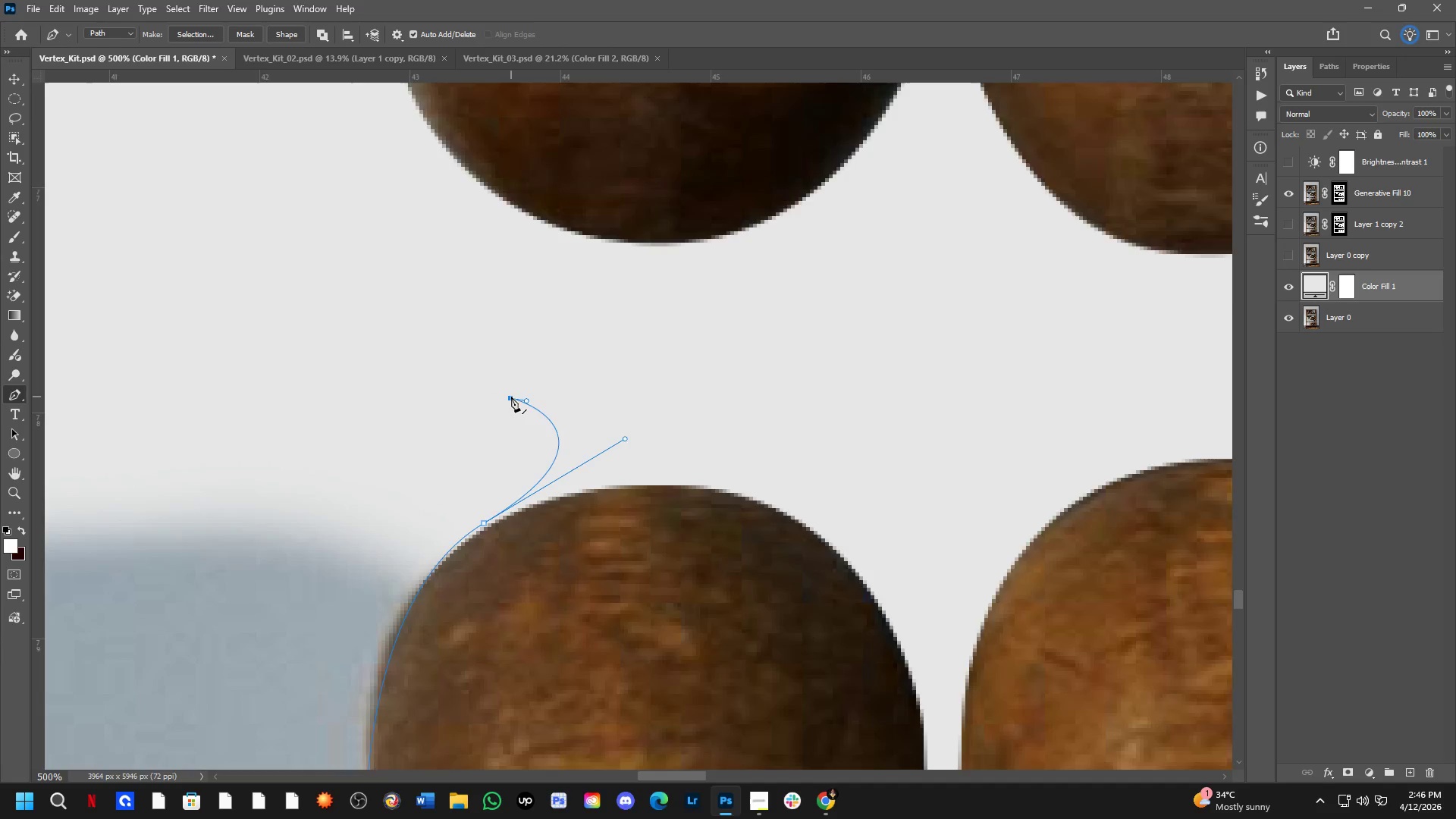 
hold_key(key=Space, duration=0.61)
 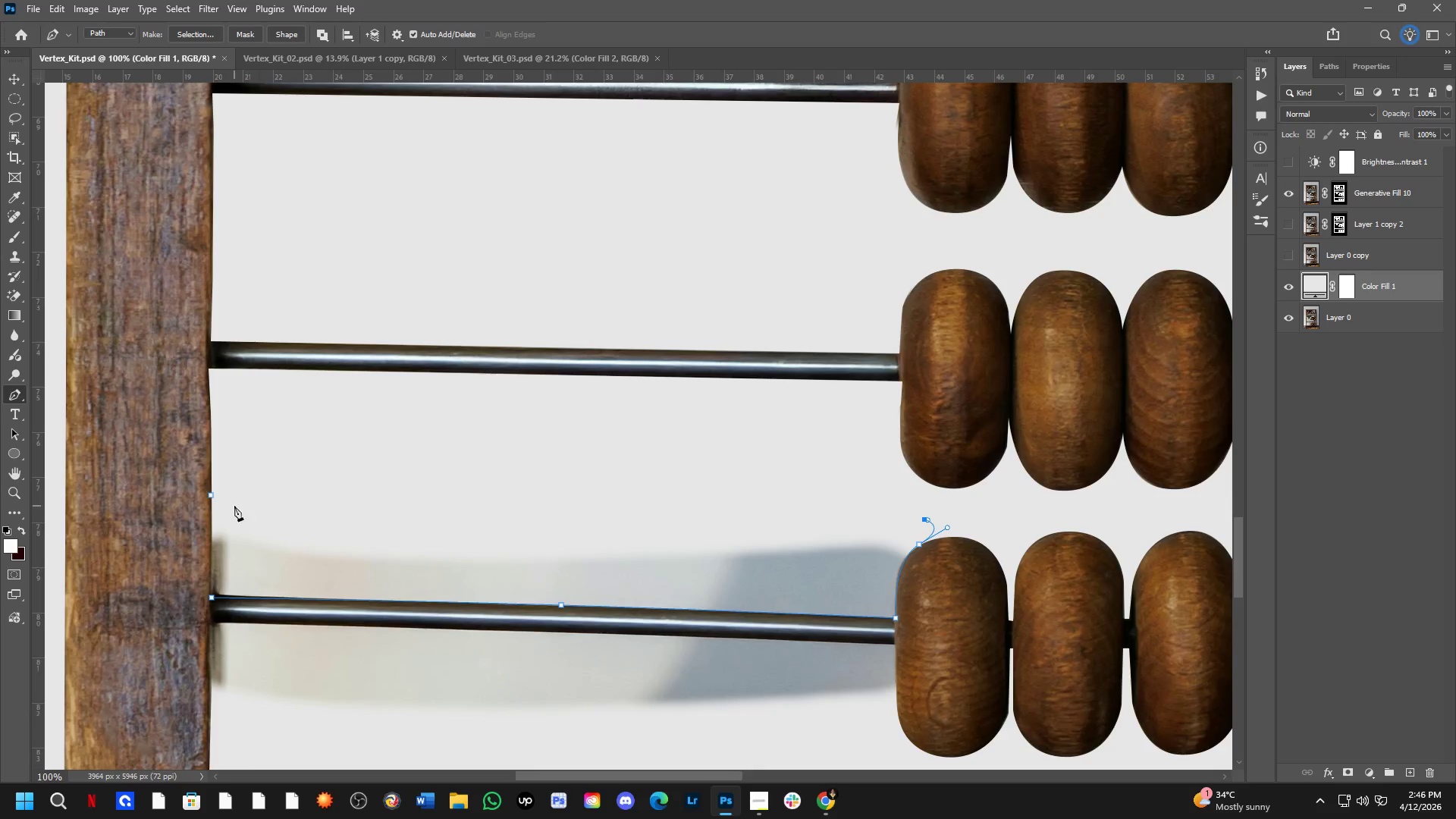 
left_click_drag(start_coordinate=[349, 484], to_coordinate=[763, 605])
 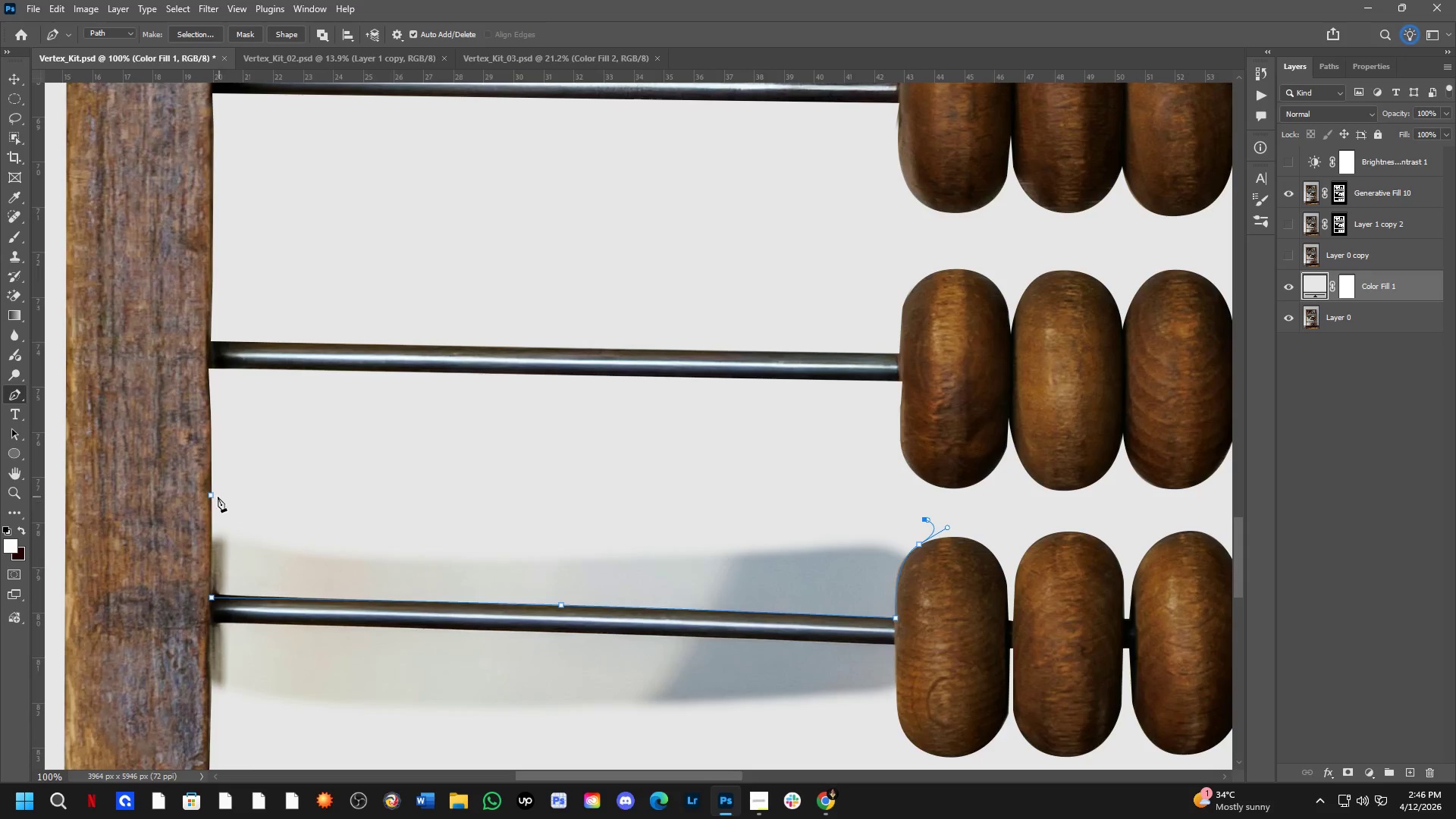 
scroll: coordinate [510, 400], scroll_direction: down, amount: 4.0
 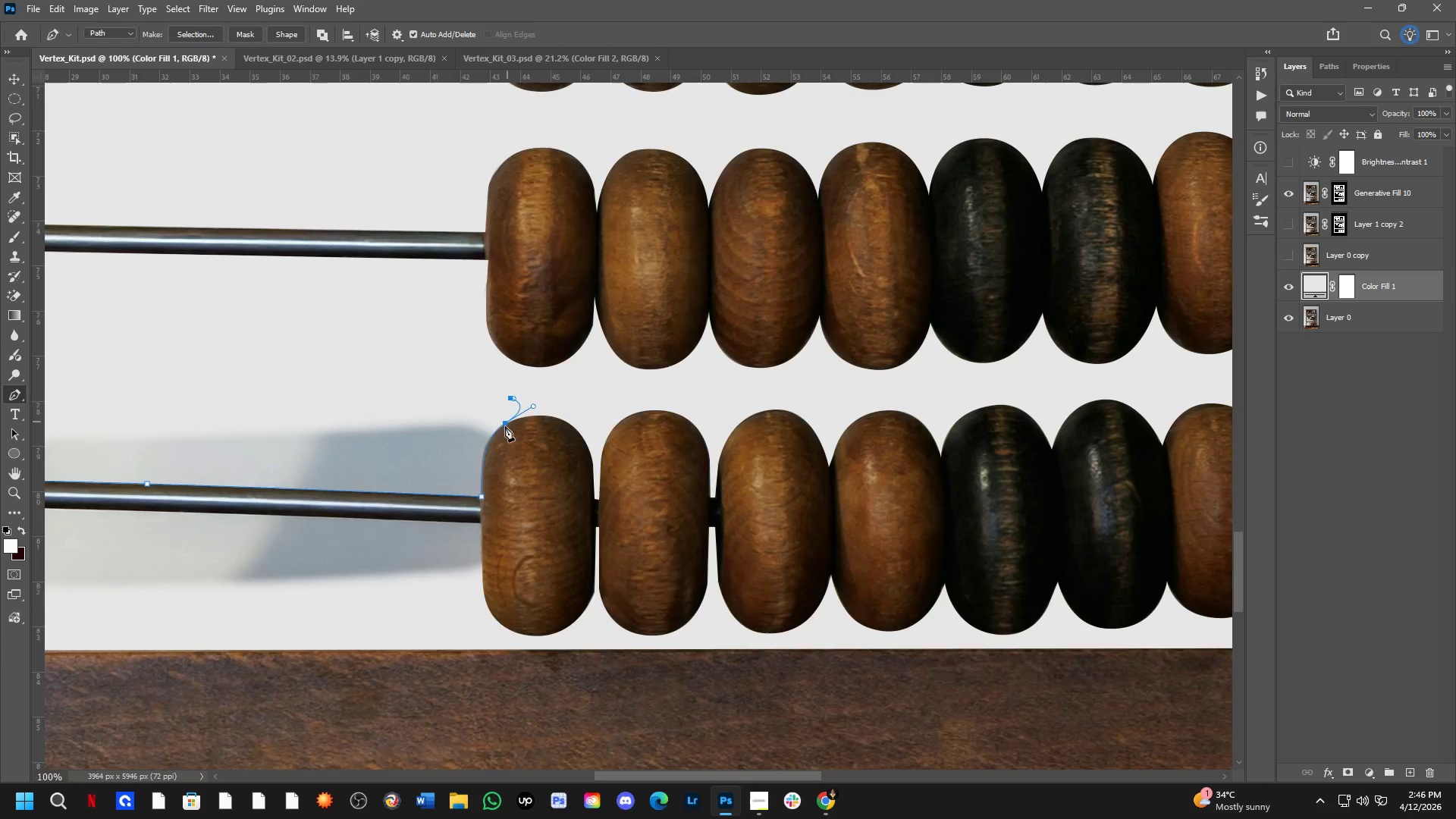 
left_click([206, 493])
 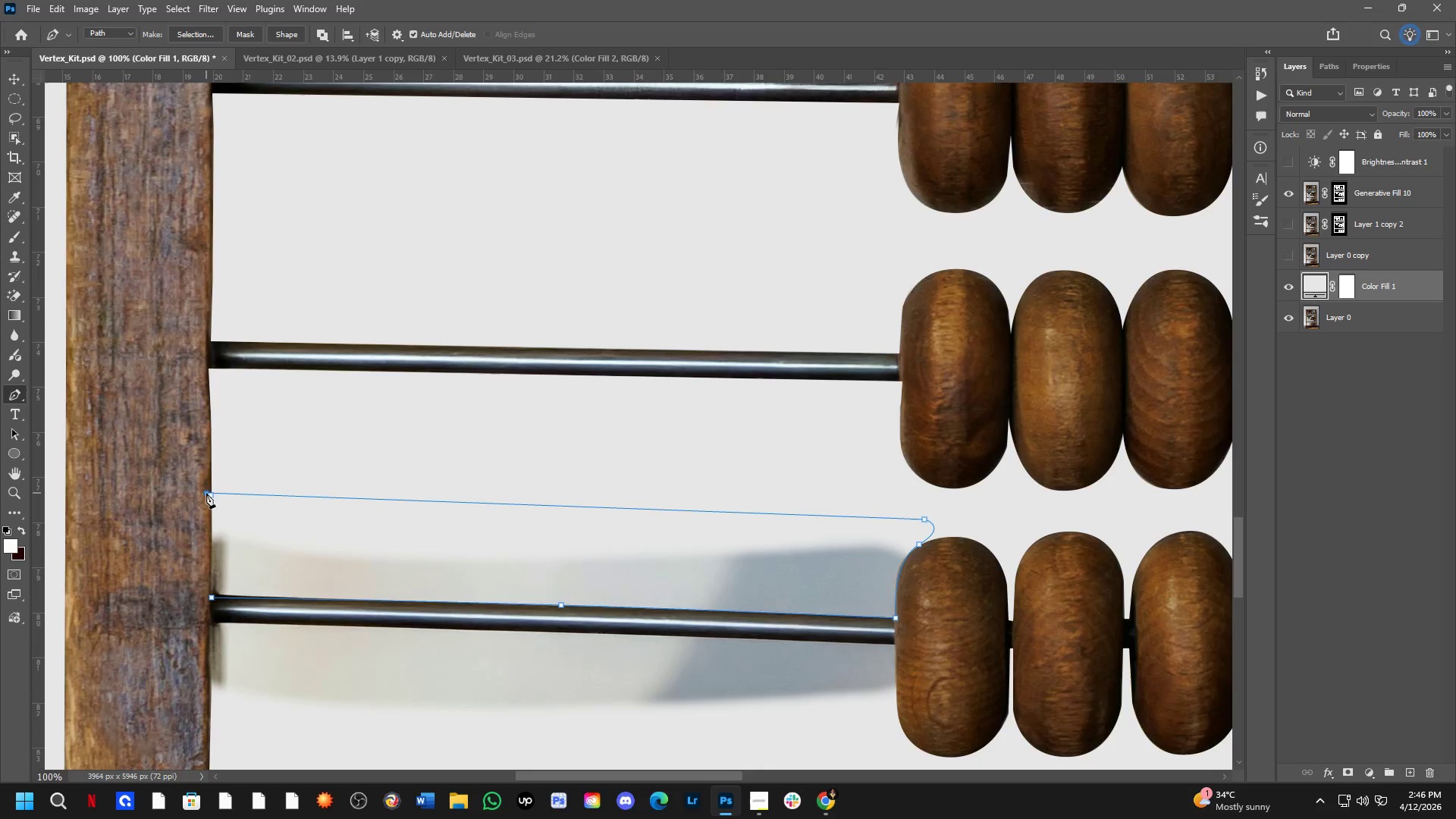 
key(Control+ControlLeft)
 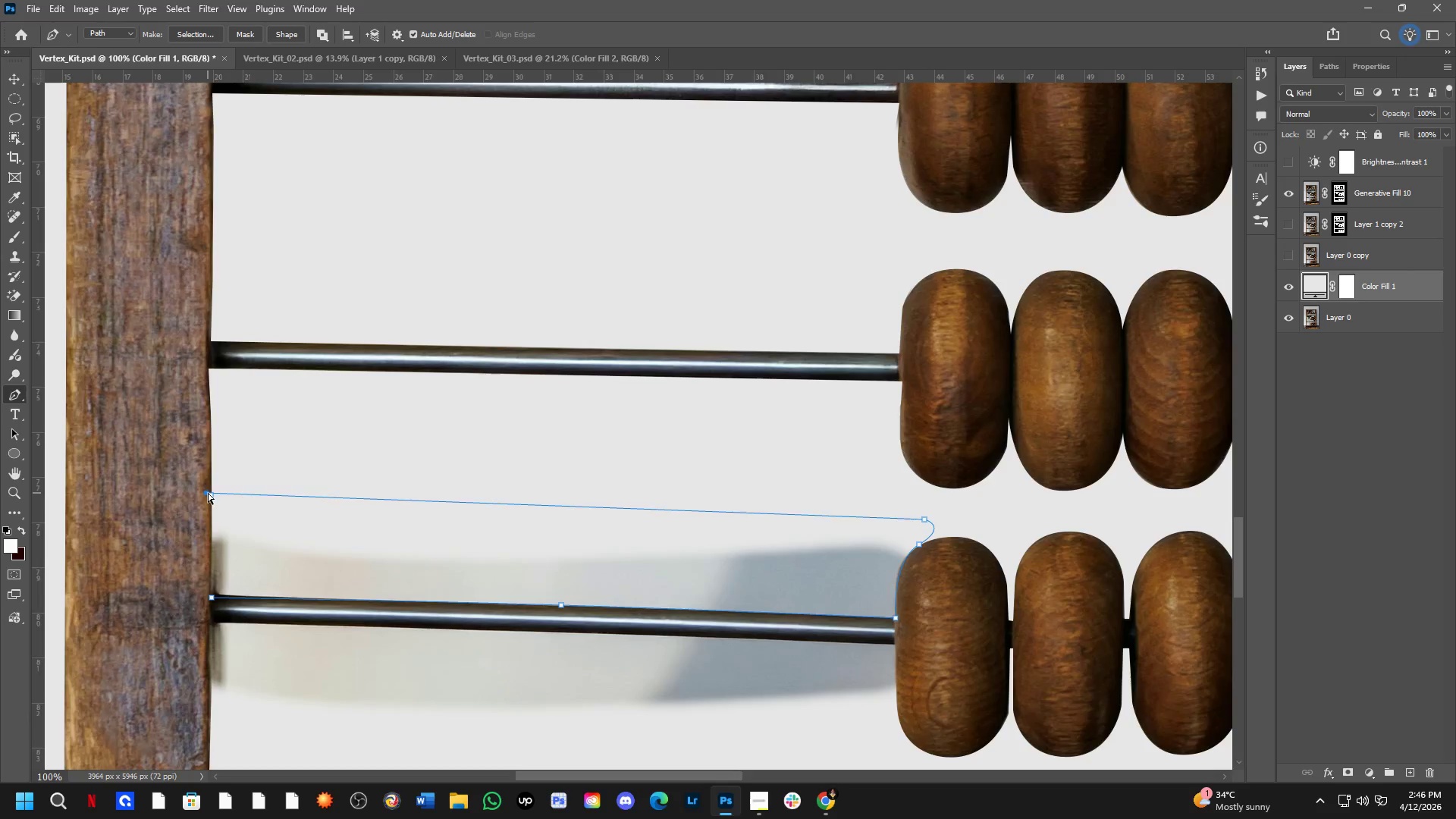 
key(Control+Z)
 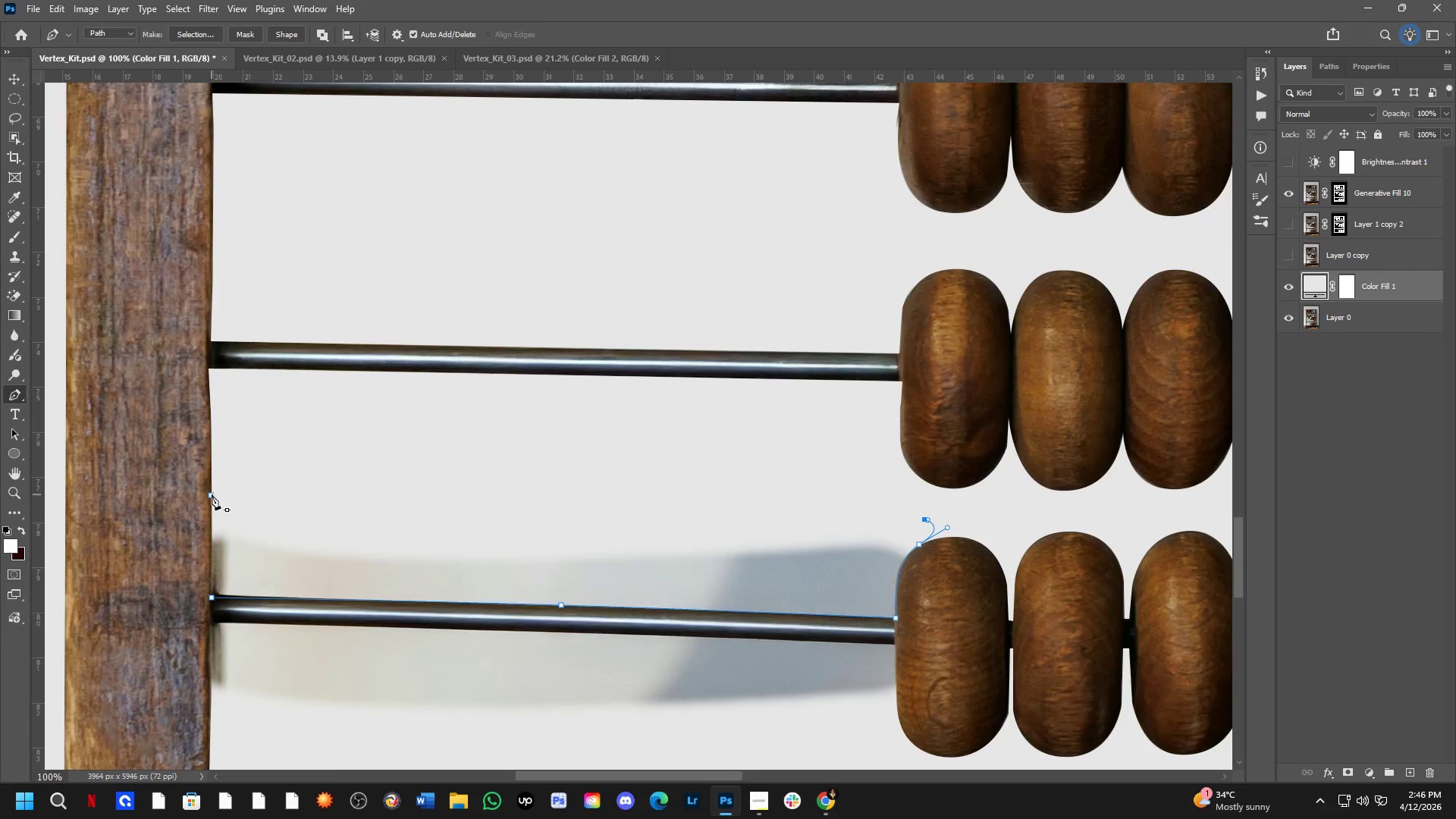 
left_click([212, 494])
 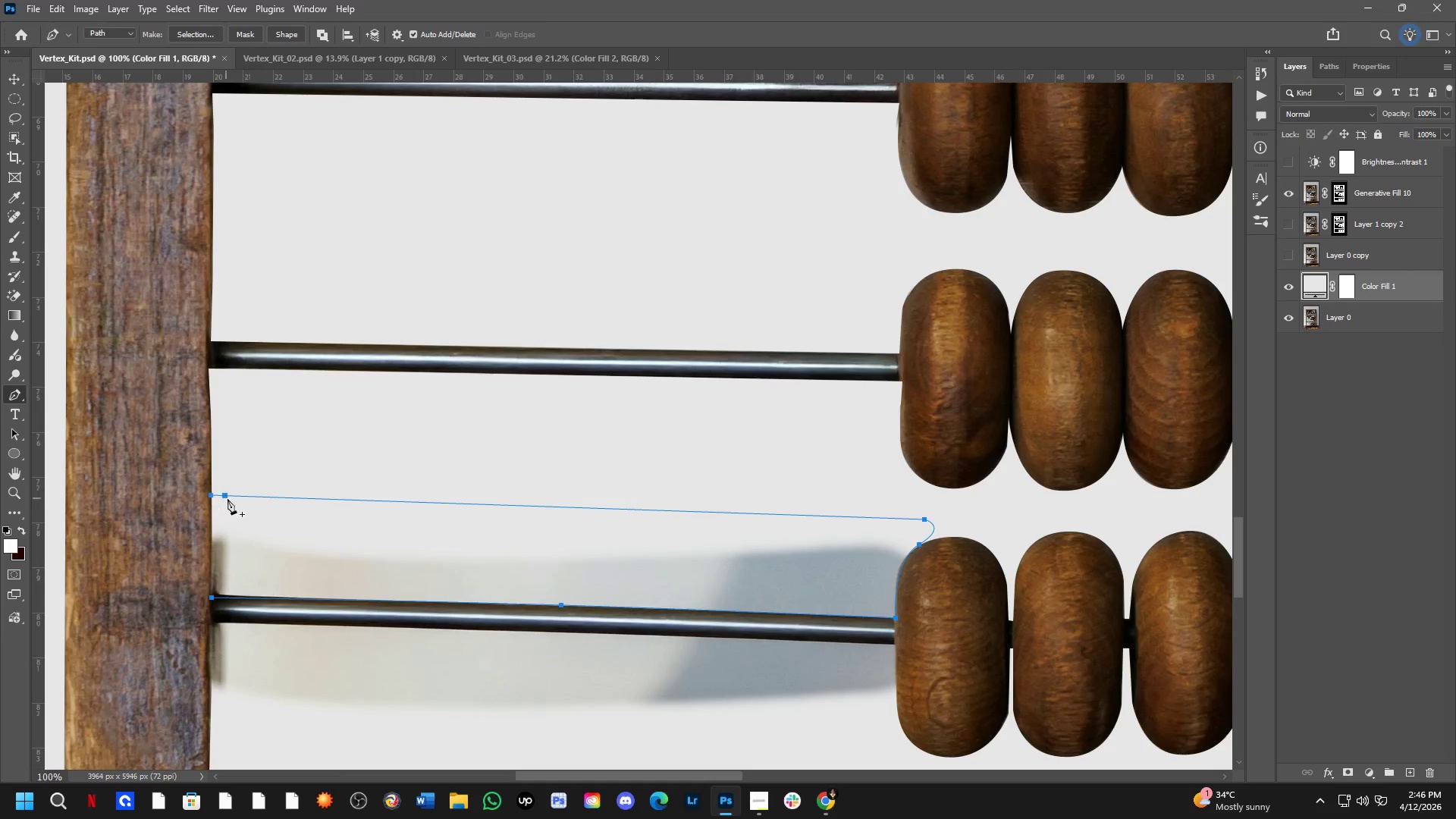 
hold_key(key=Space, duration=0.53)
 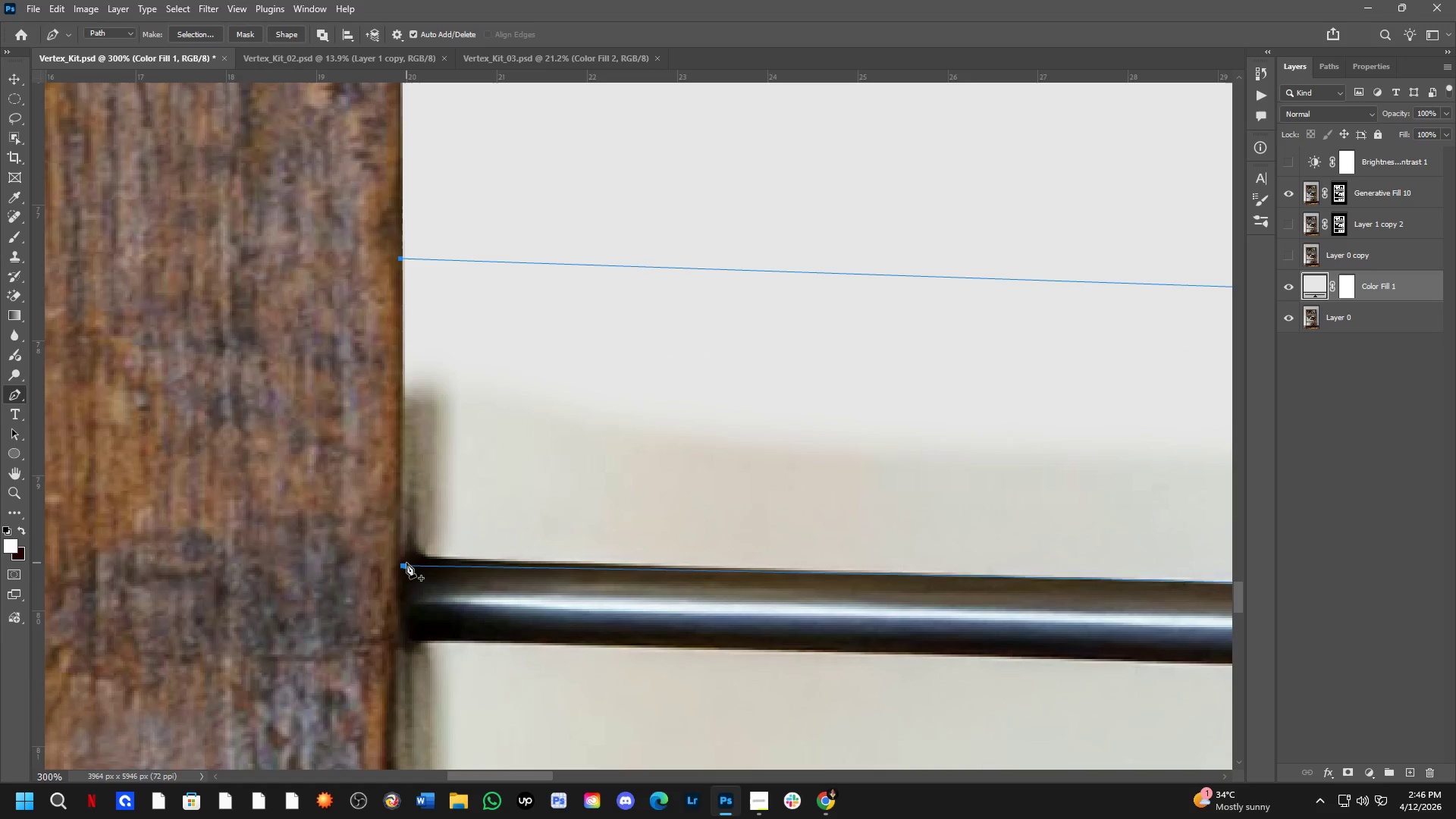 
left_click_drag(start_coordinate=[249, 537], to_coordinate=[464, 472])
 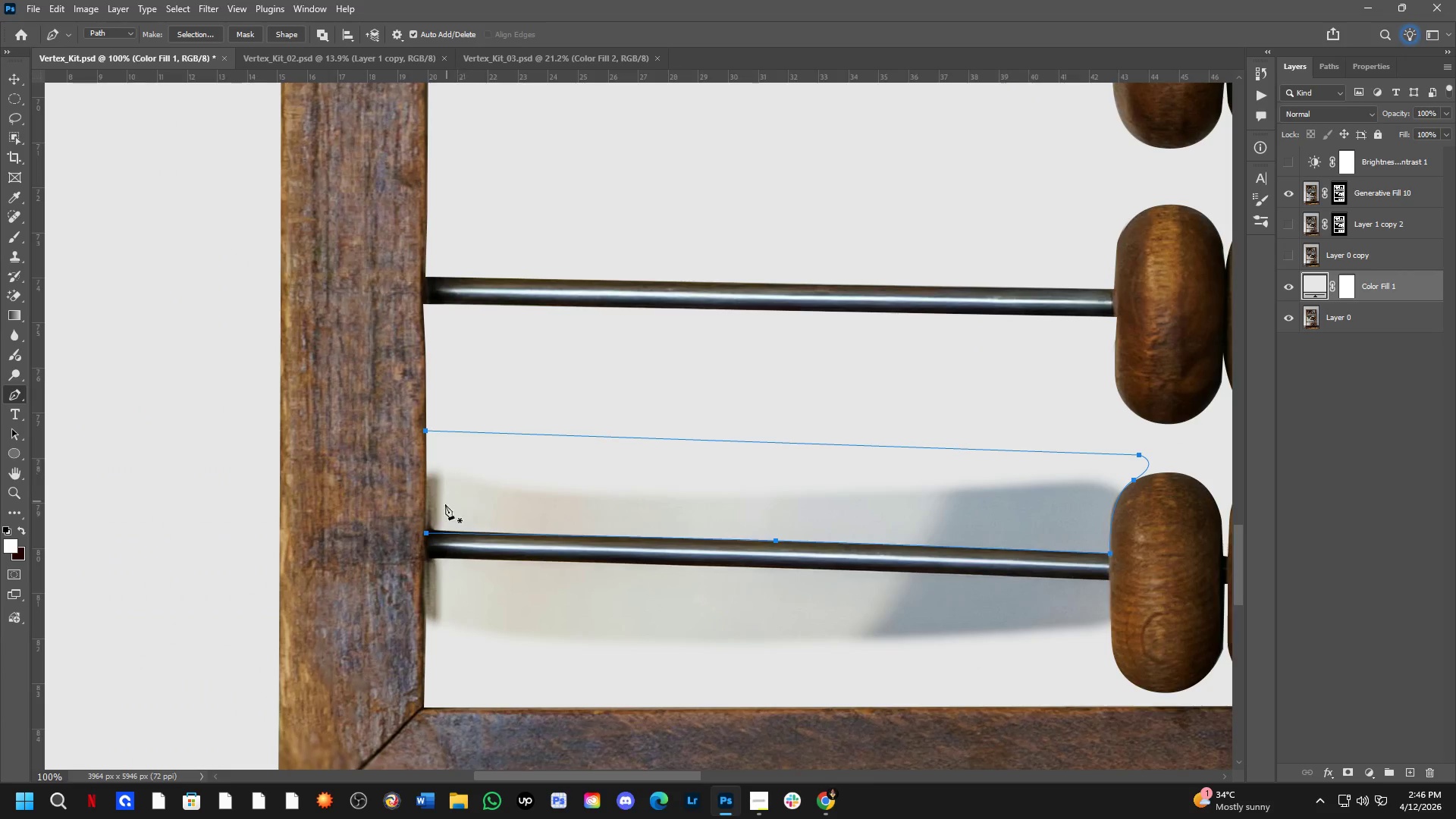 
key(Shift+ShiftLeft)
 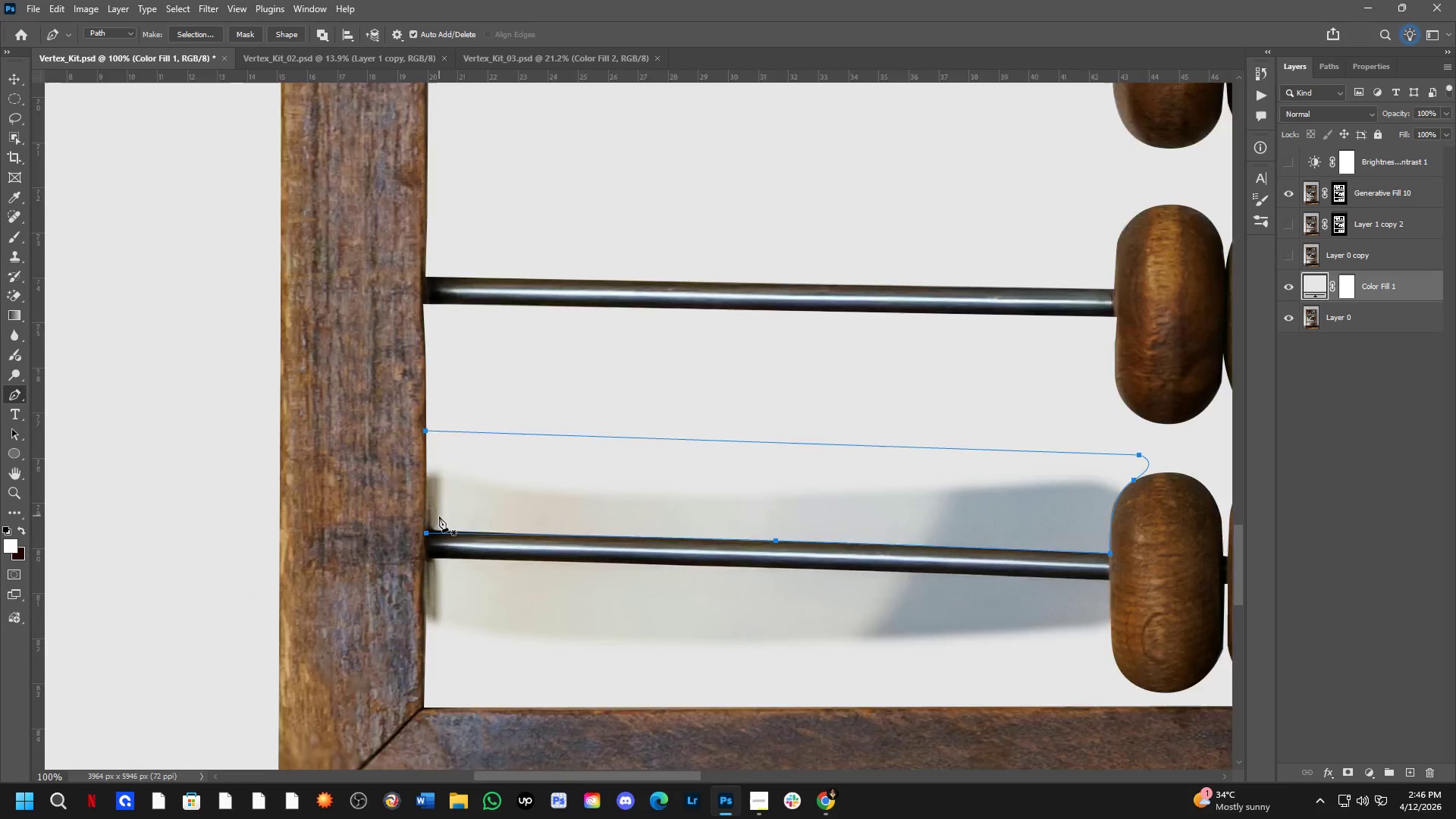 
scroll: coordinate [438, 517], scroll_direction: up, amount: 2.0
 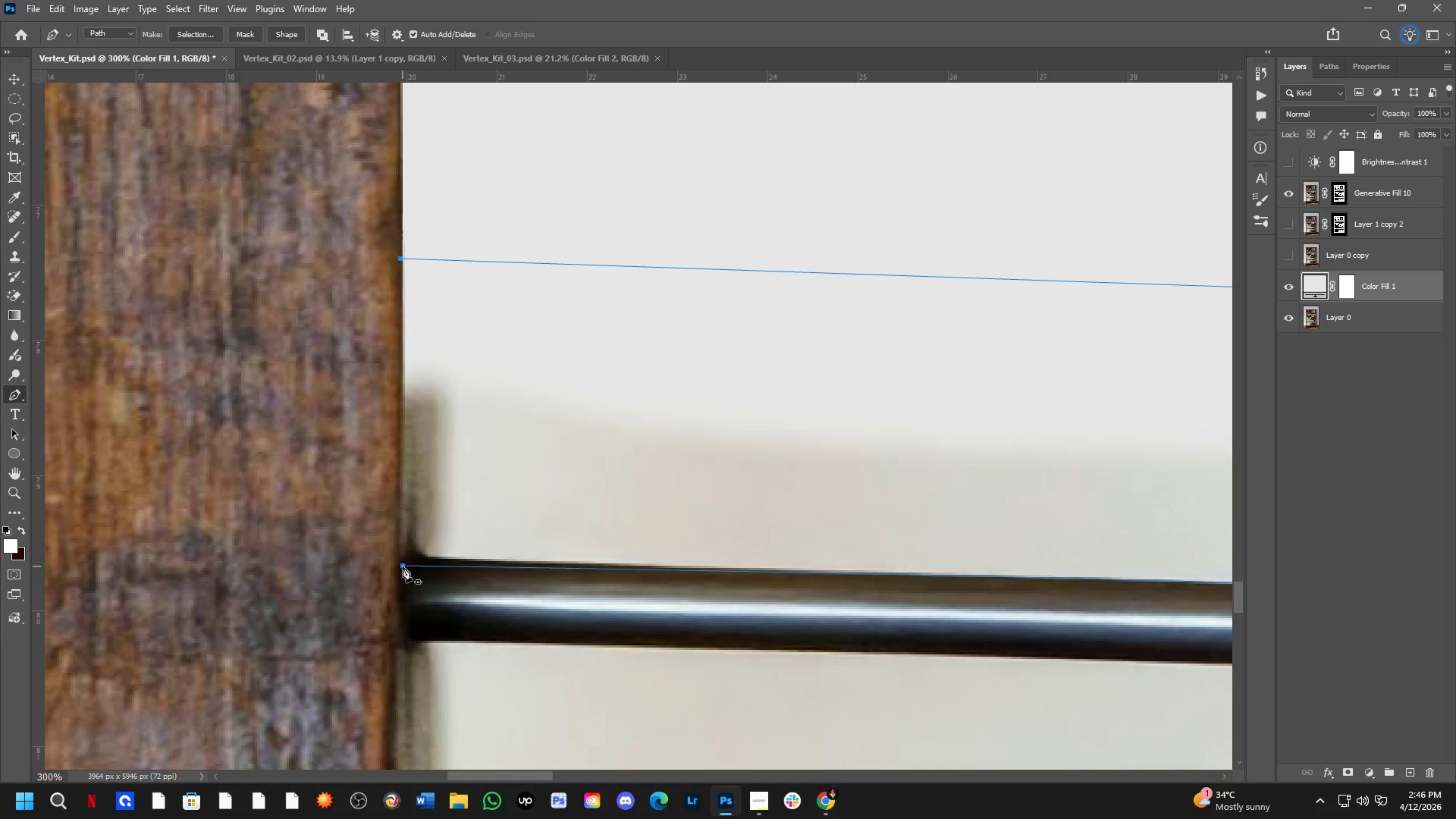 
left_click([401, 568])
 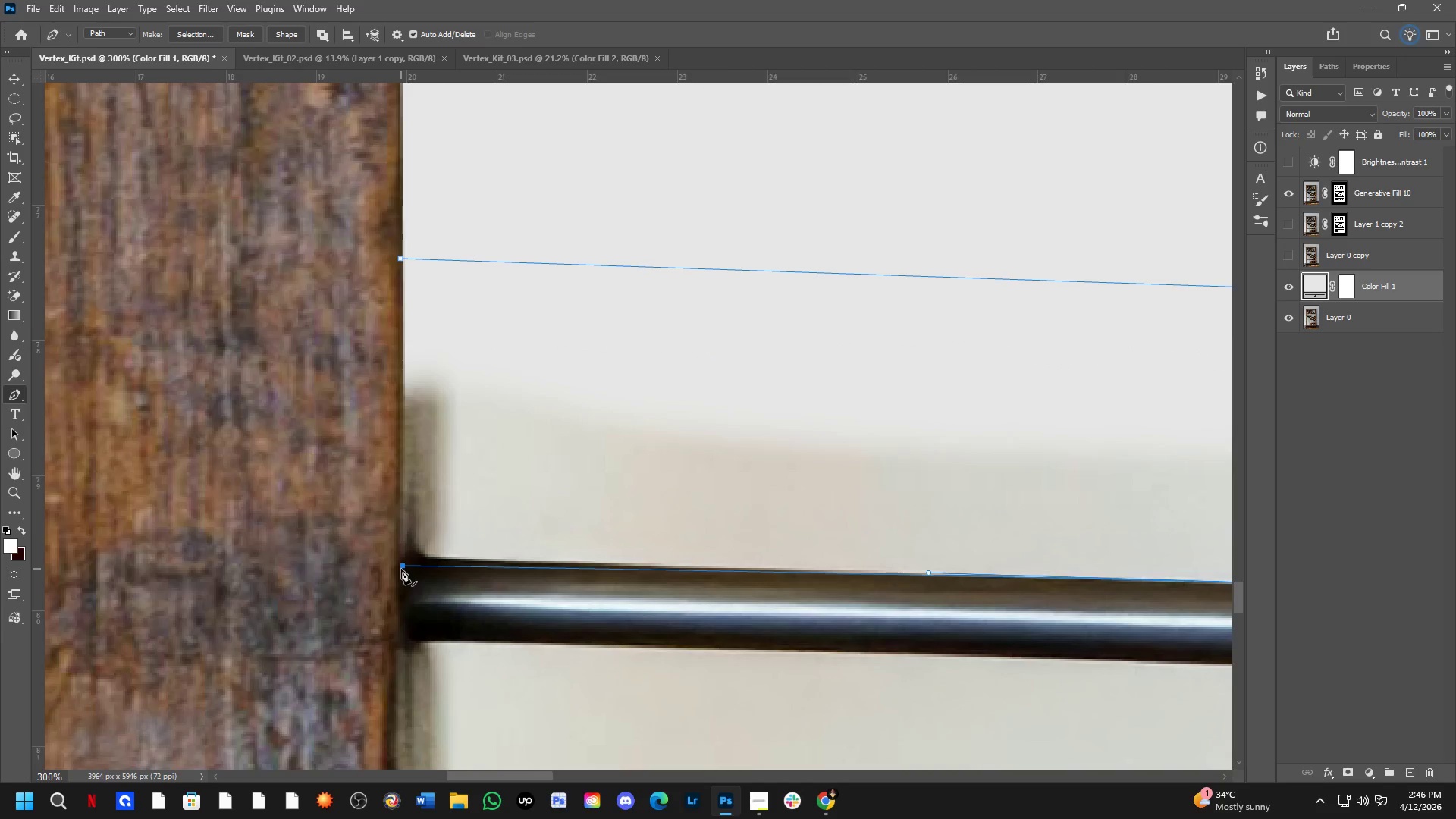 
left_click([401, 569])
 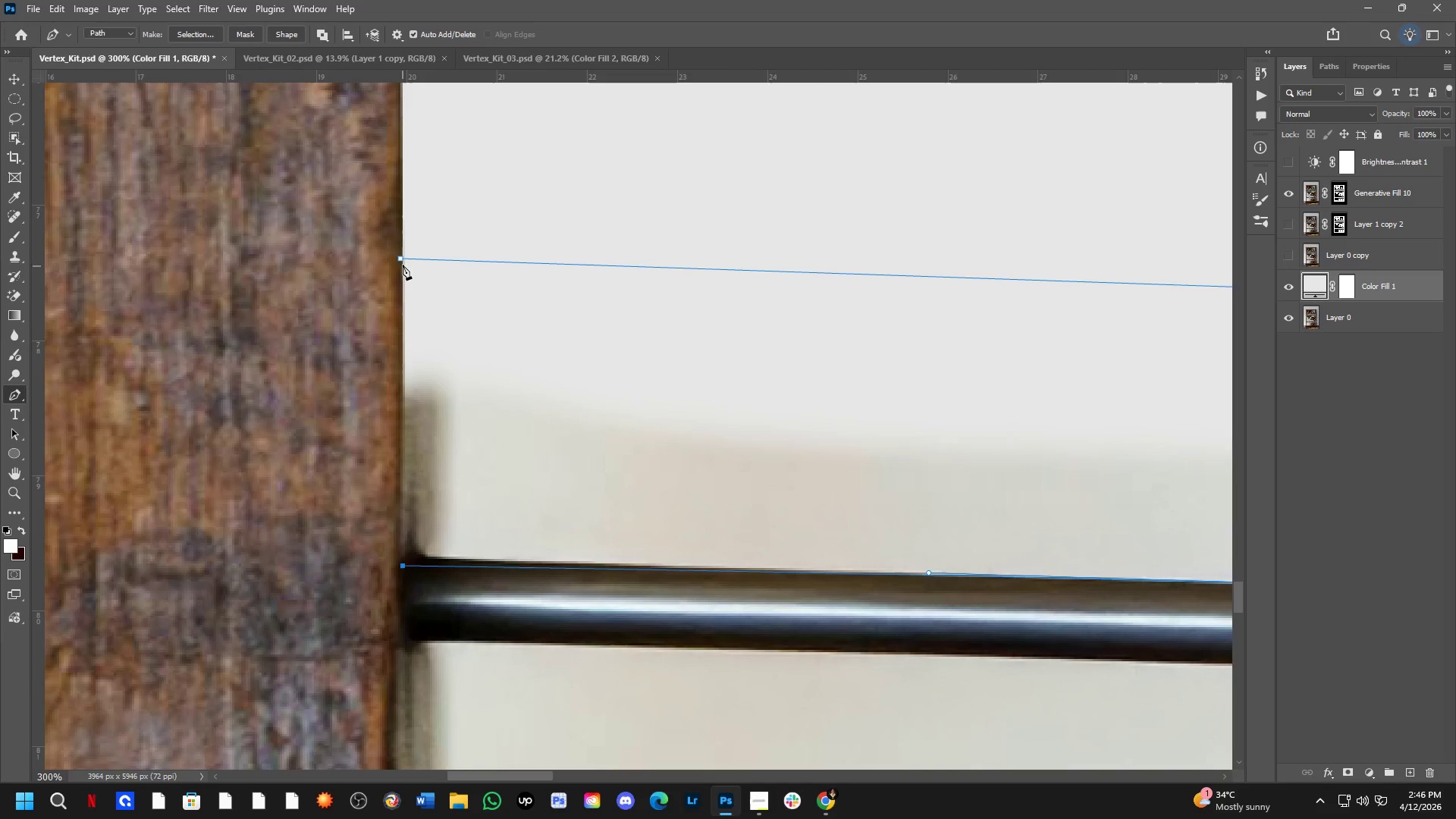 
left_click([403, 262])
 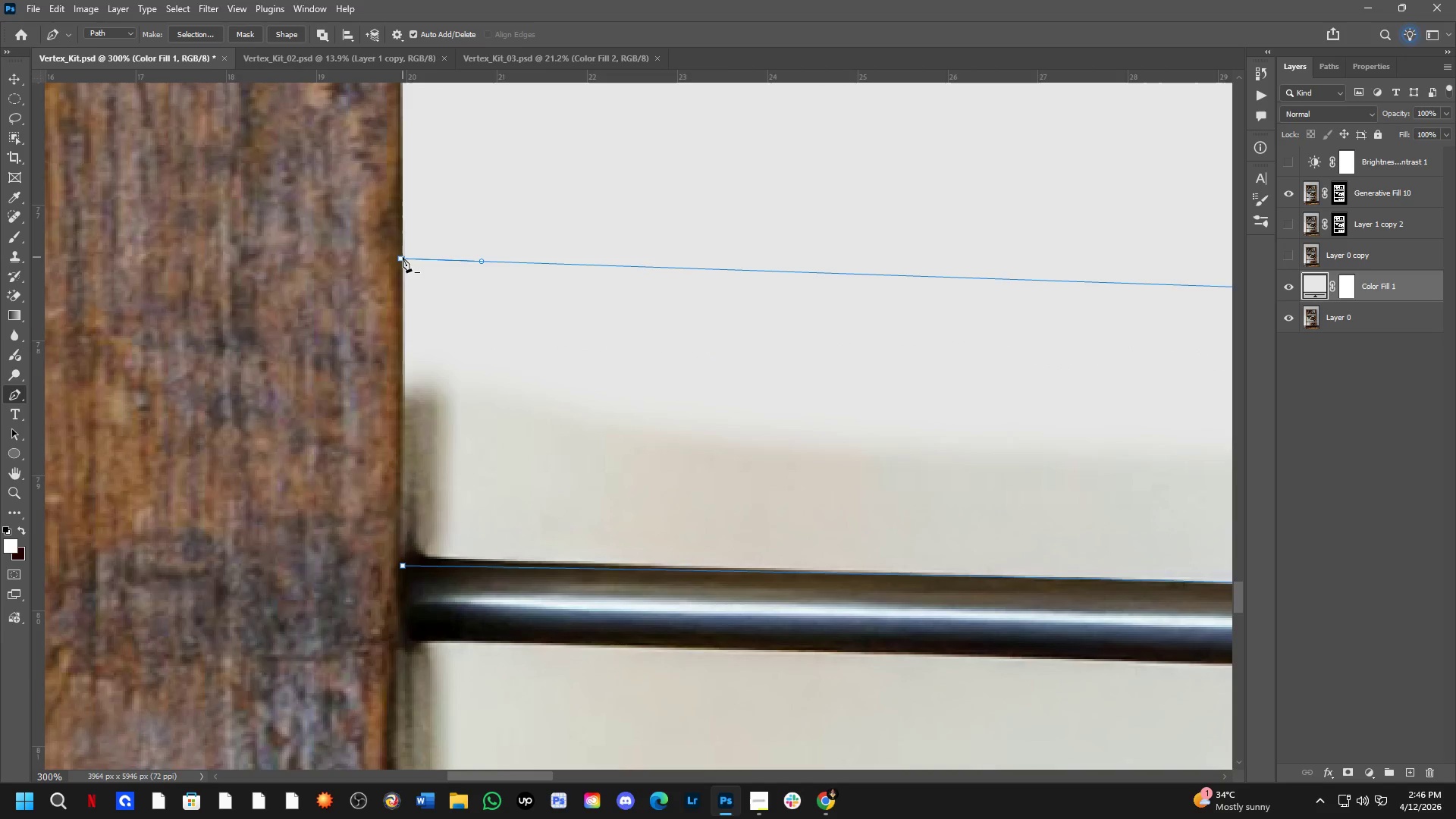 
key(Control+Z)
 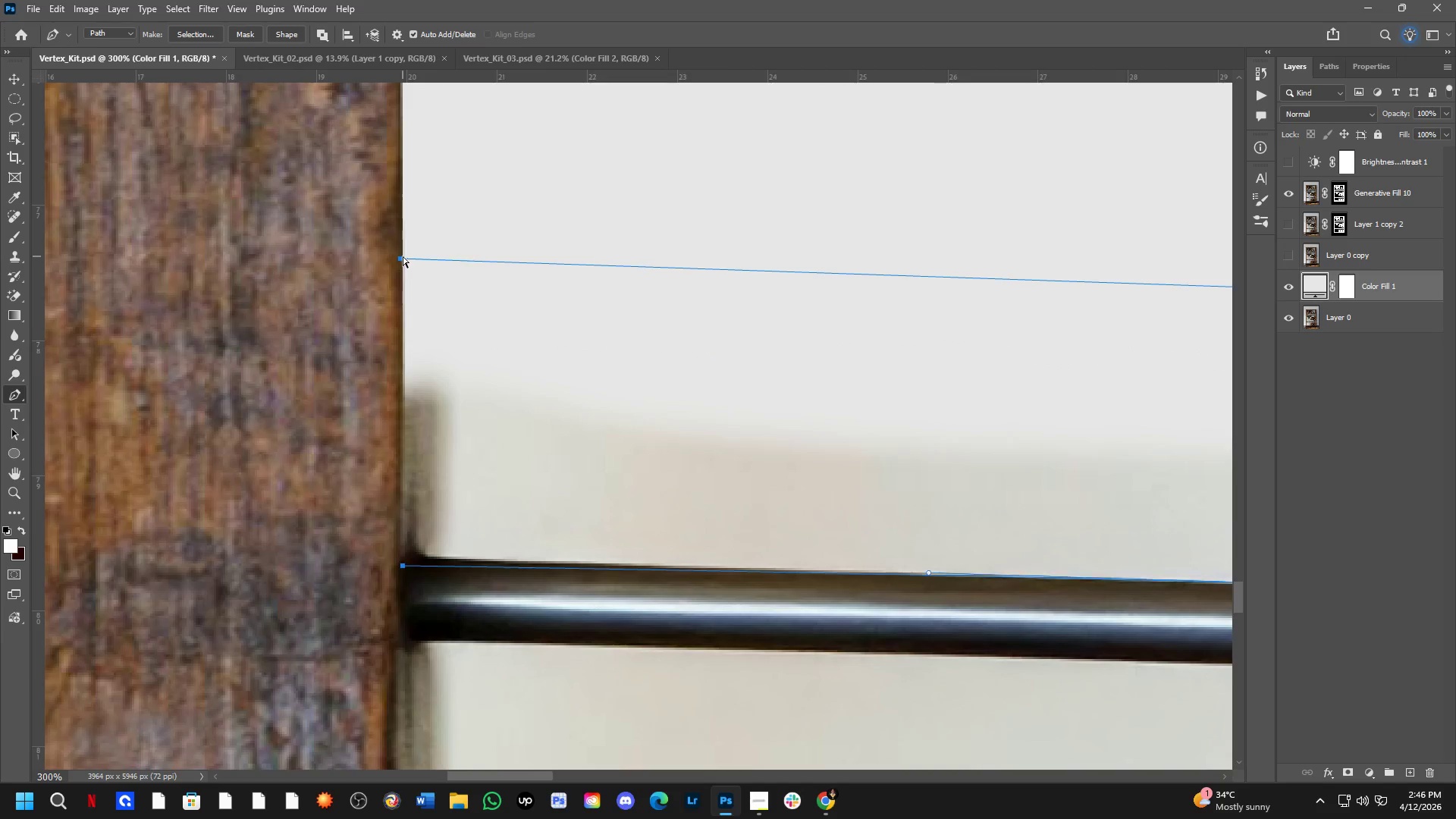 
left_click([403, 256])
 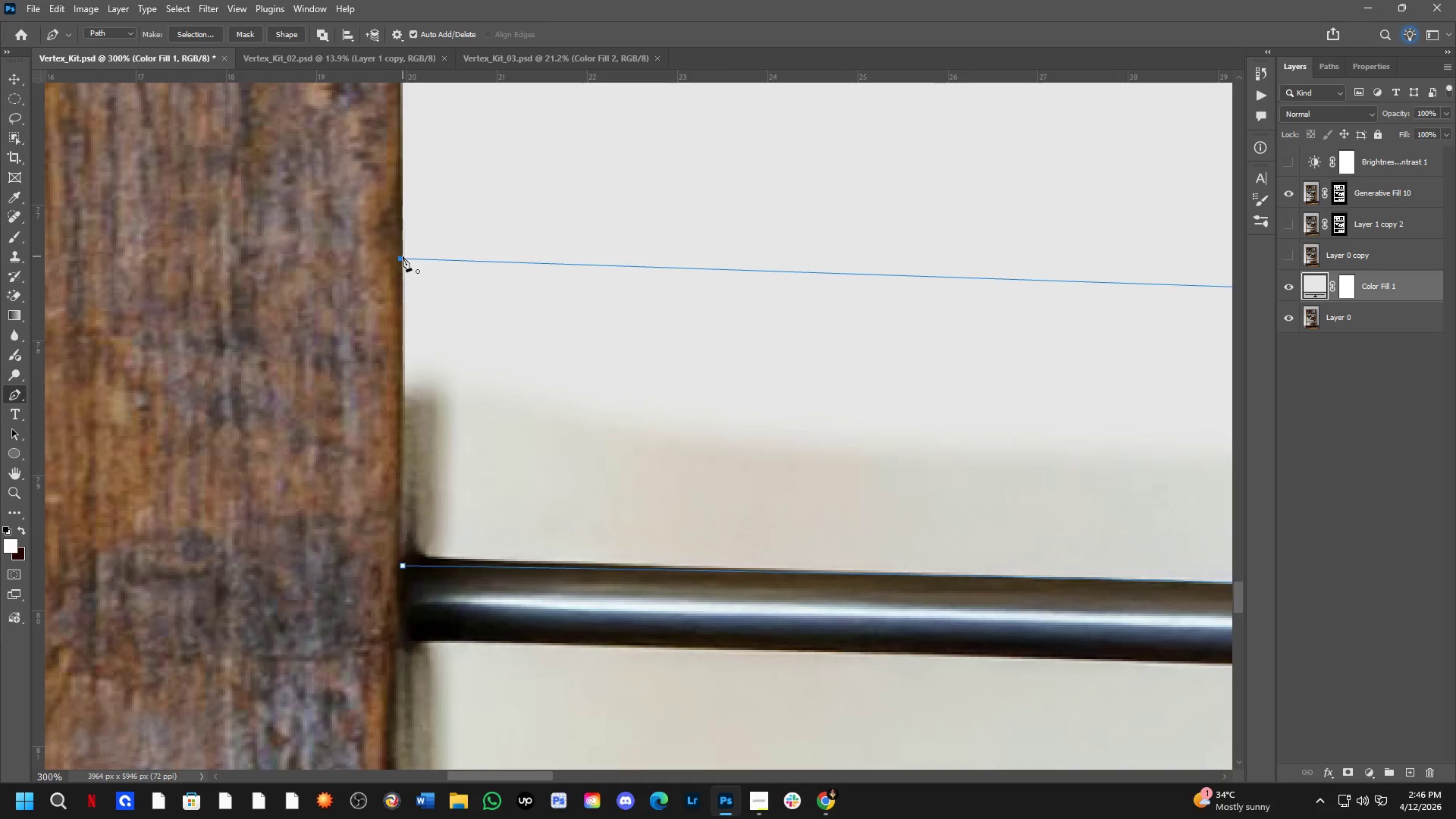 
key(Alt+AltLeft)
 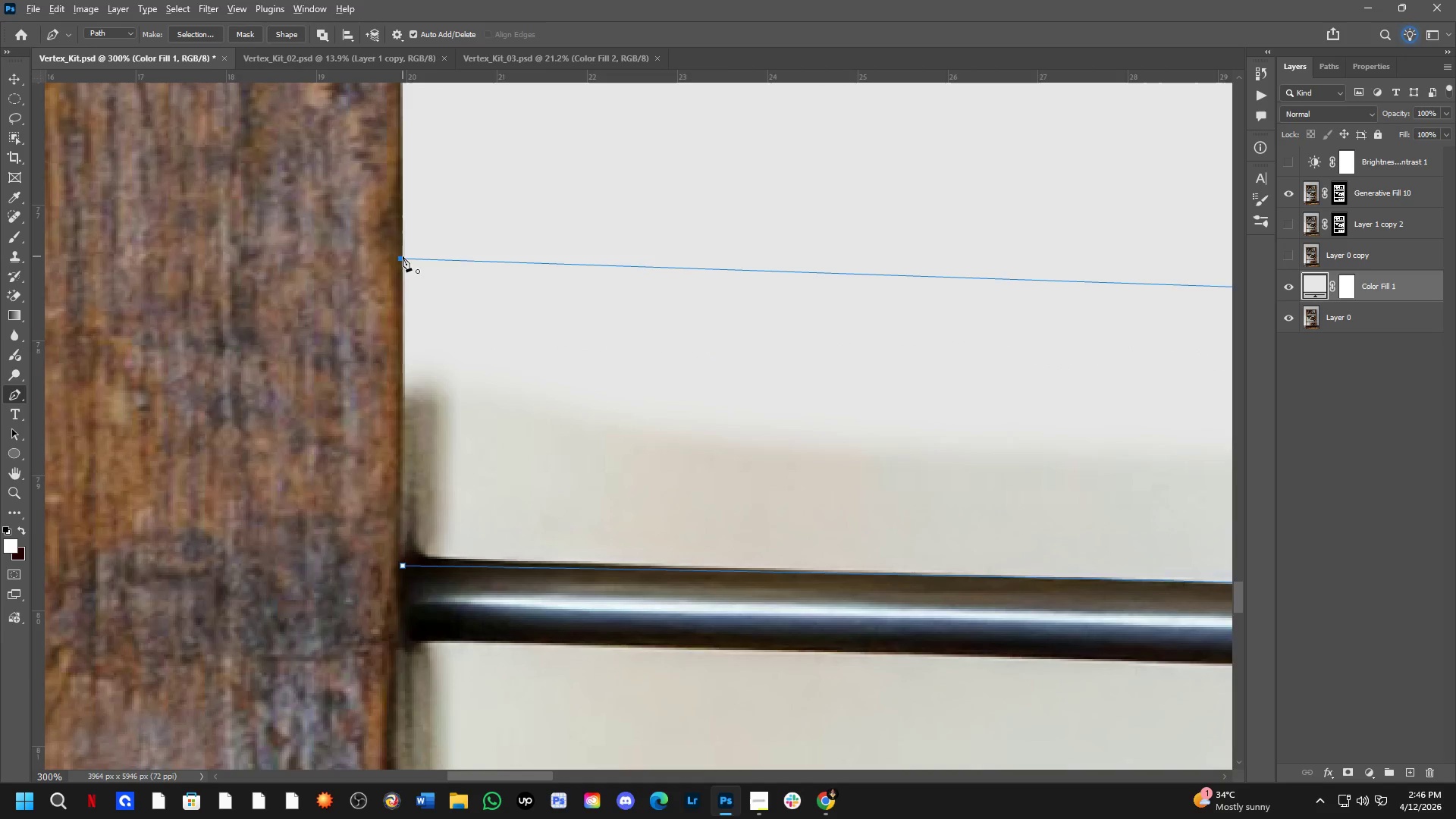 
double_click([403, 256])
 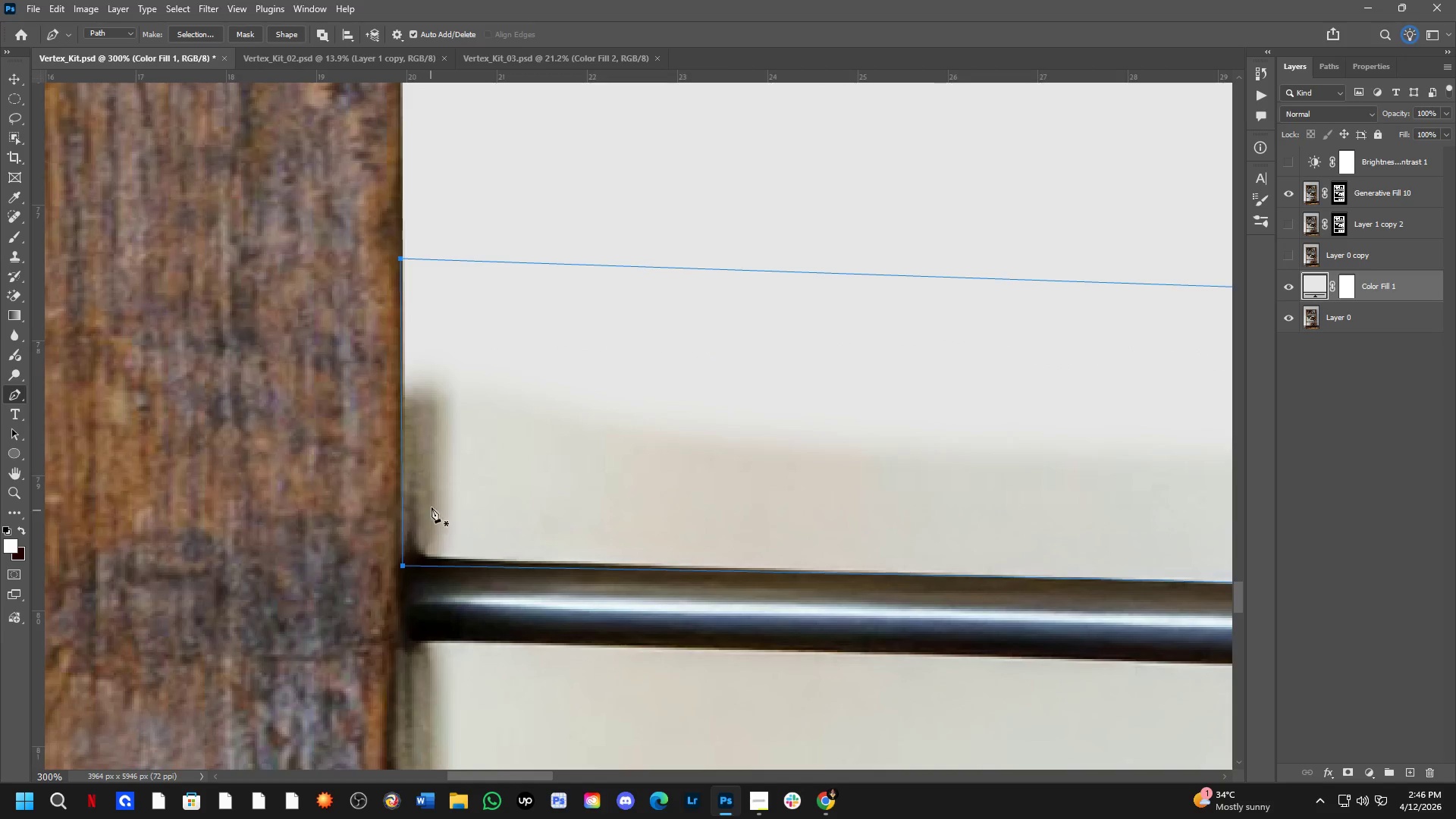 
key(Control+ControlLeft)
 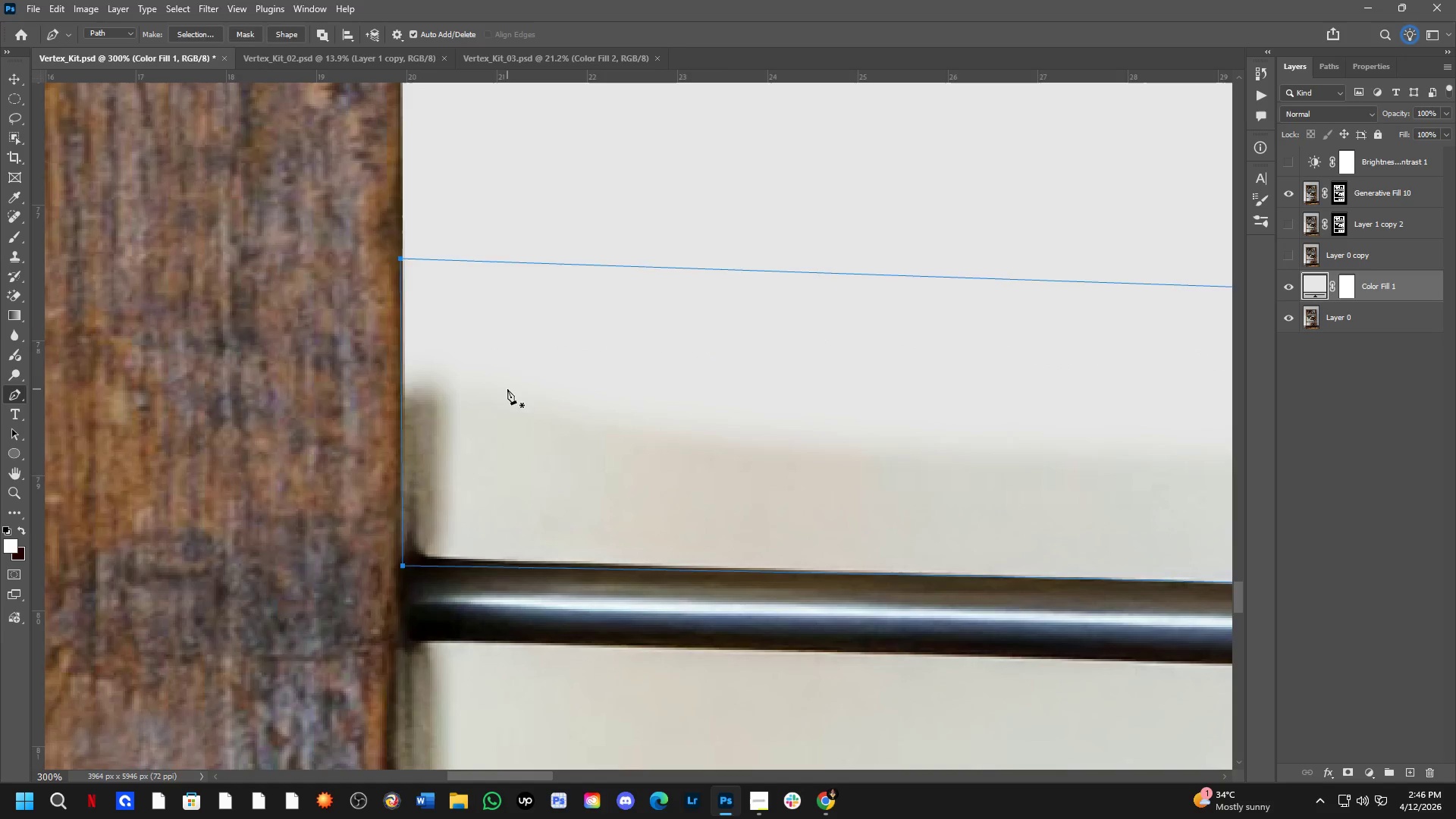 
key(Control+NumpadEnter)
 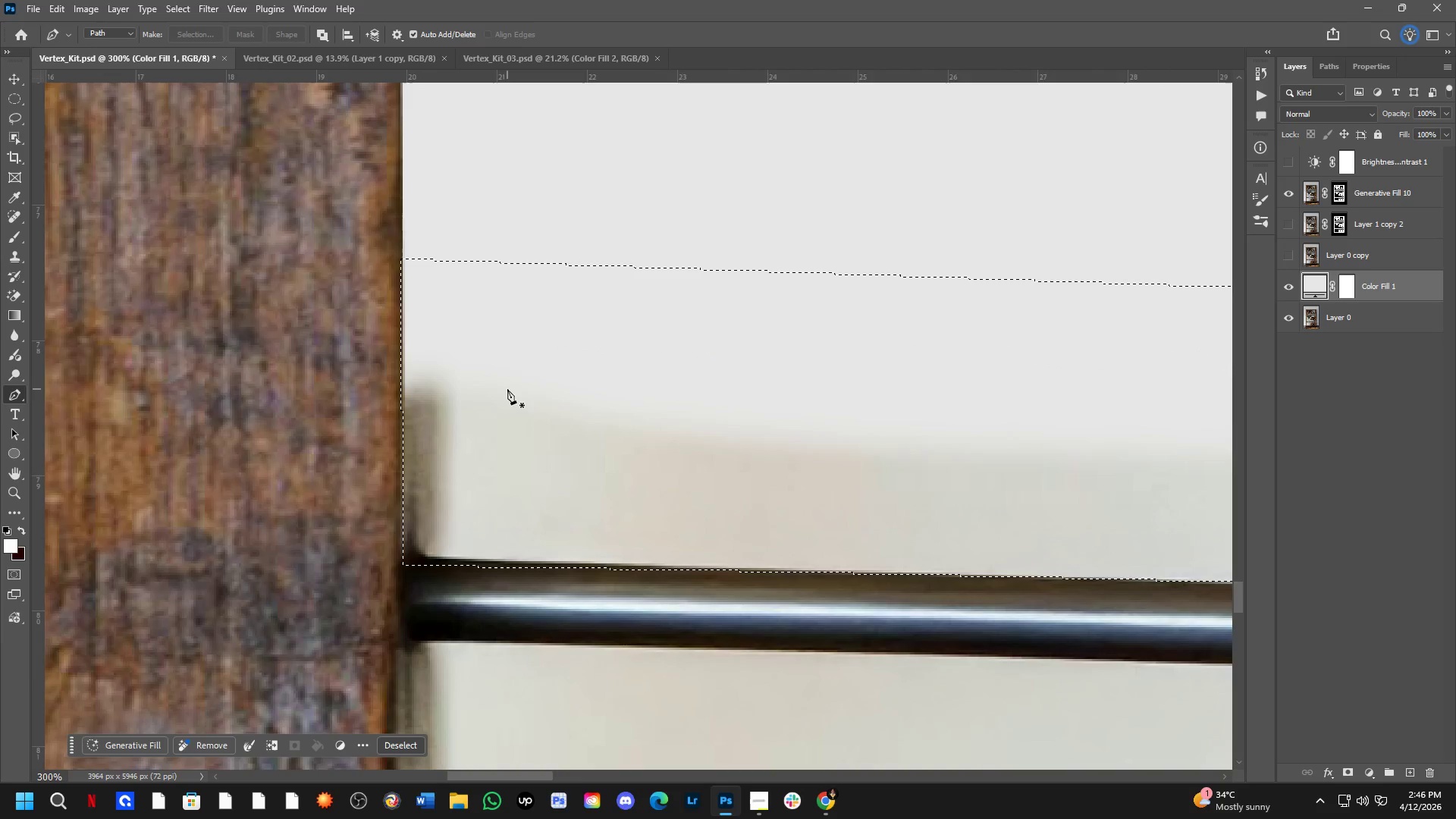 
key(Control+X)
 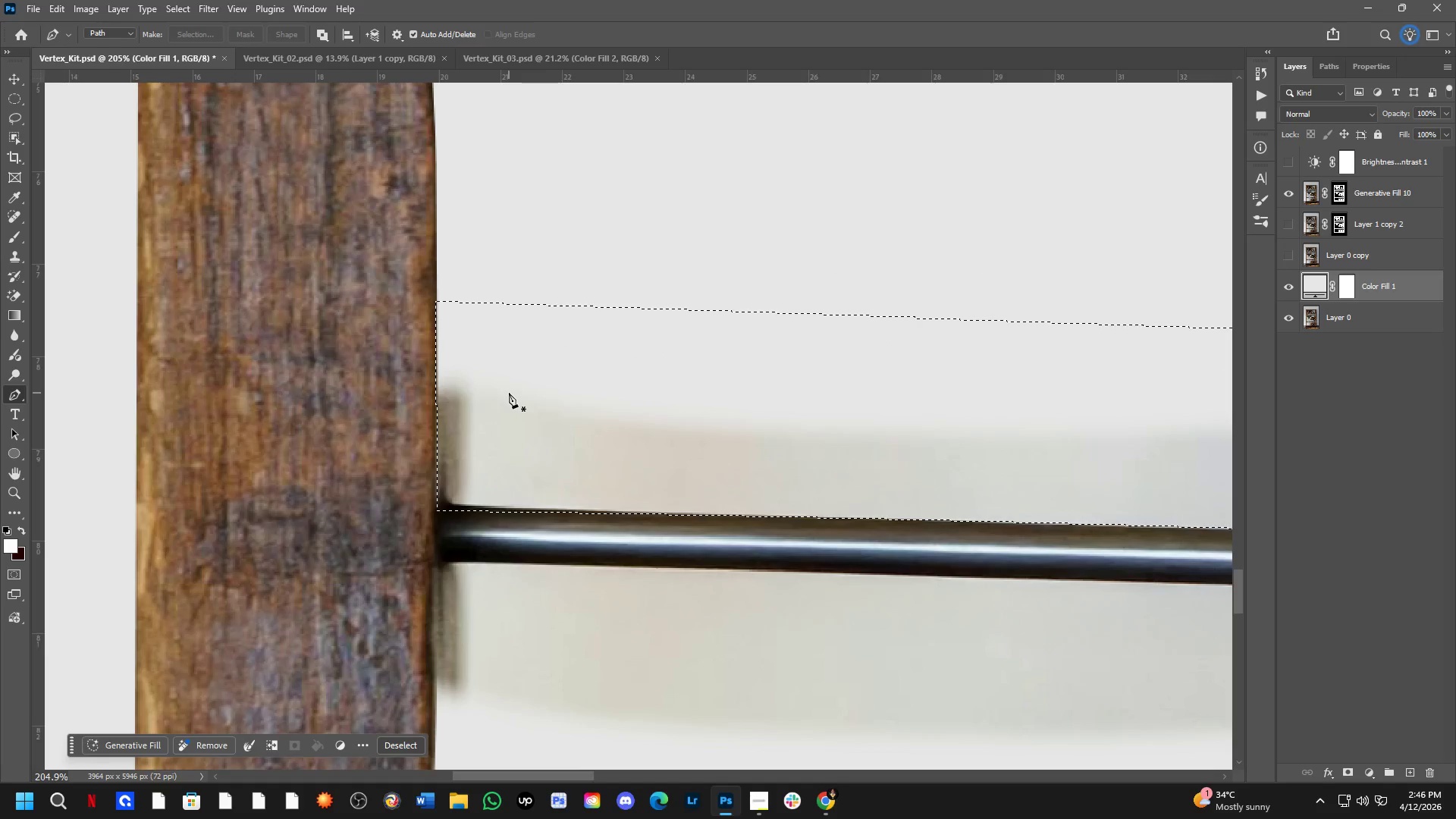 
key(Shift+ShiftLeft)
 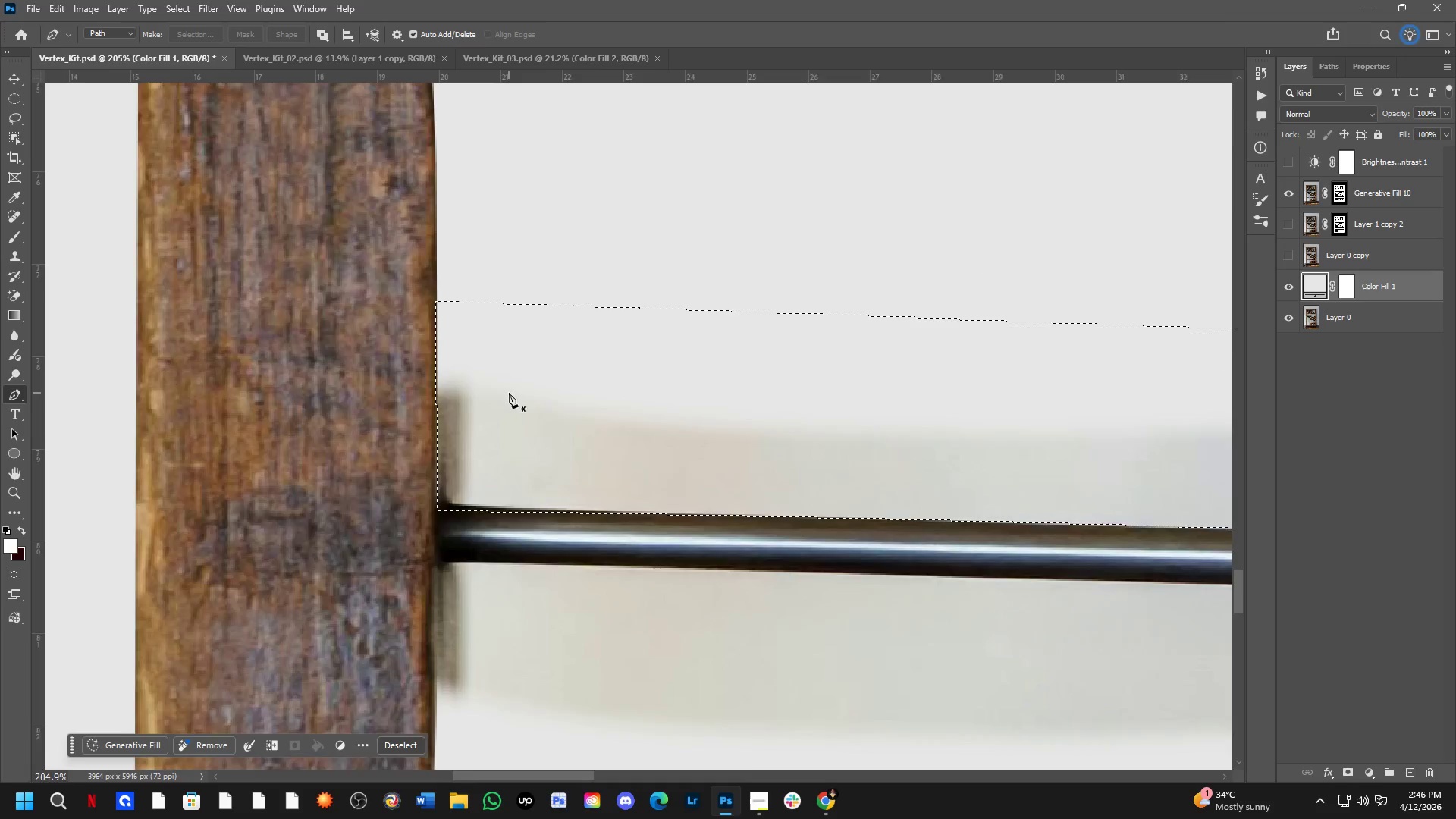 
scroll: coordinate [509, 392], scroll_direction: down, amount: 4.0
 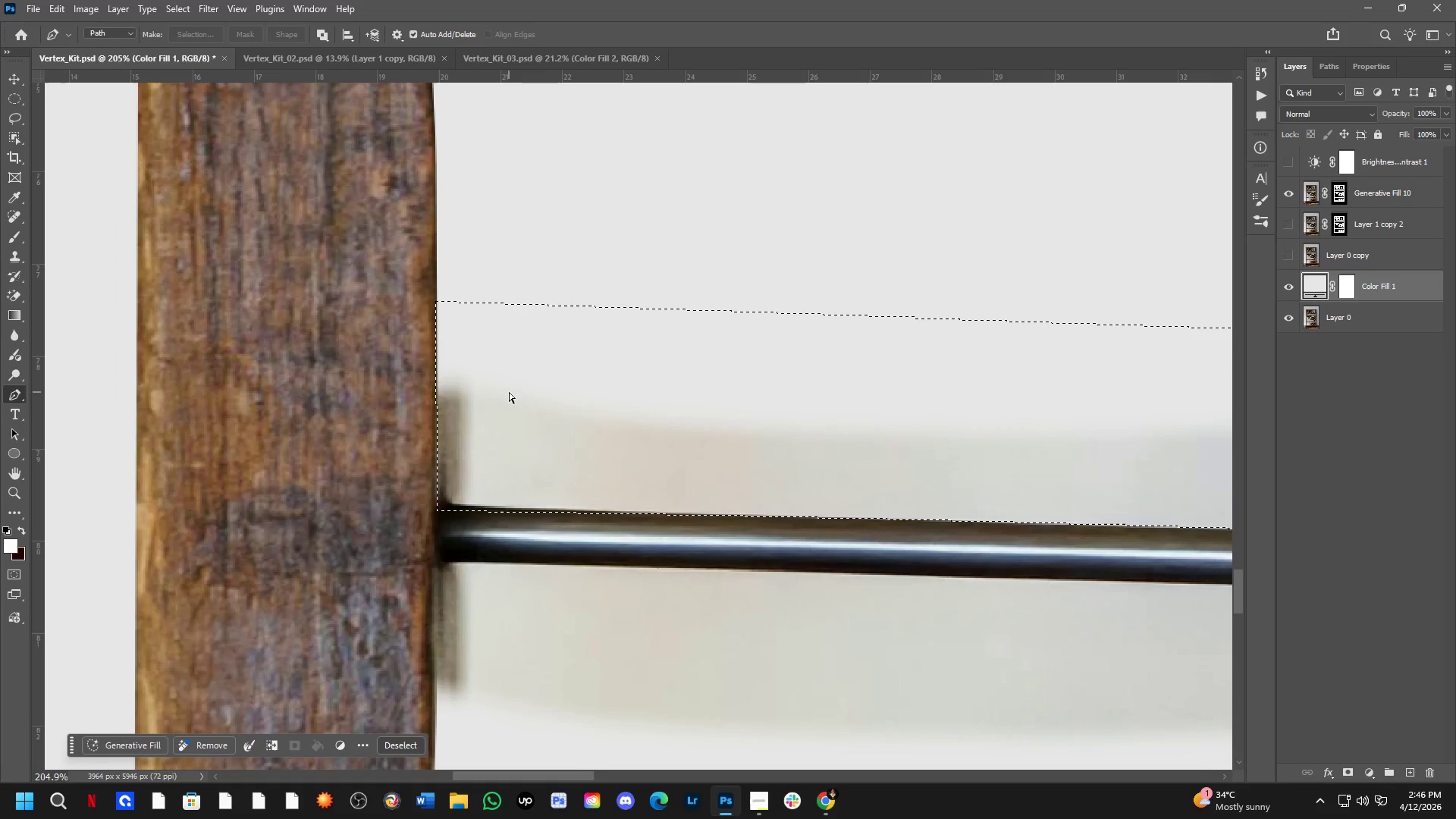 
scroll: coordinate [610, 359], scroll_direction: none, amount: 0.0
 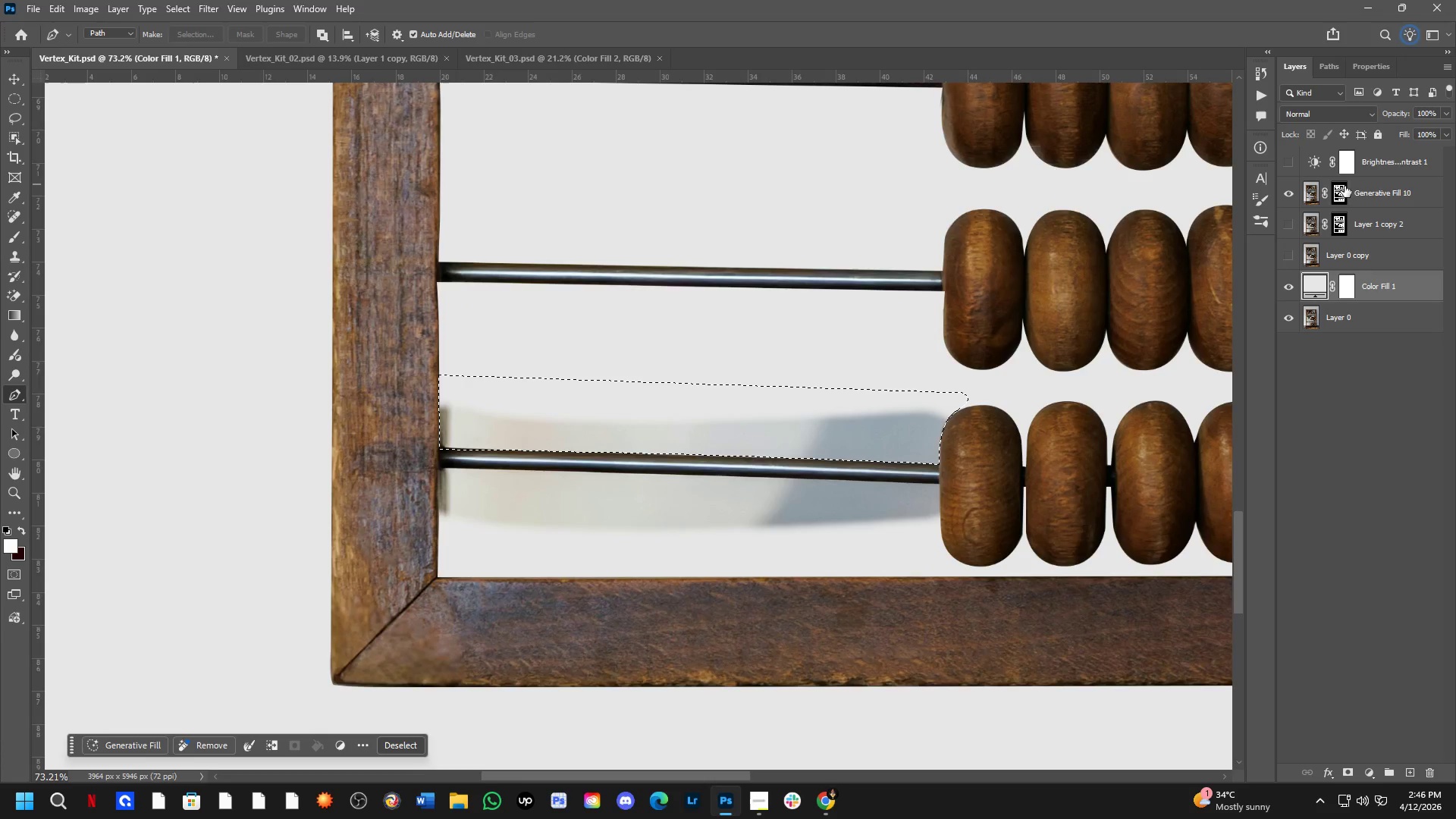 
left_click([1334, 194])
 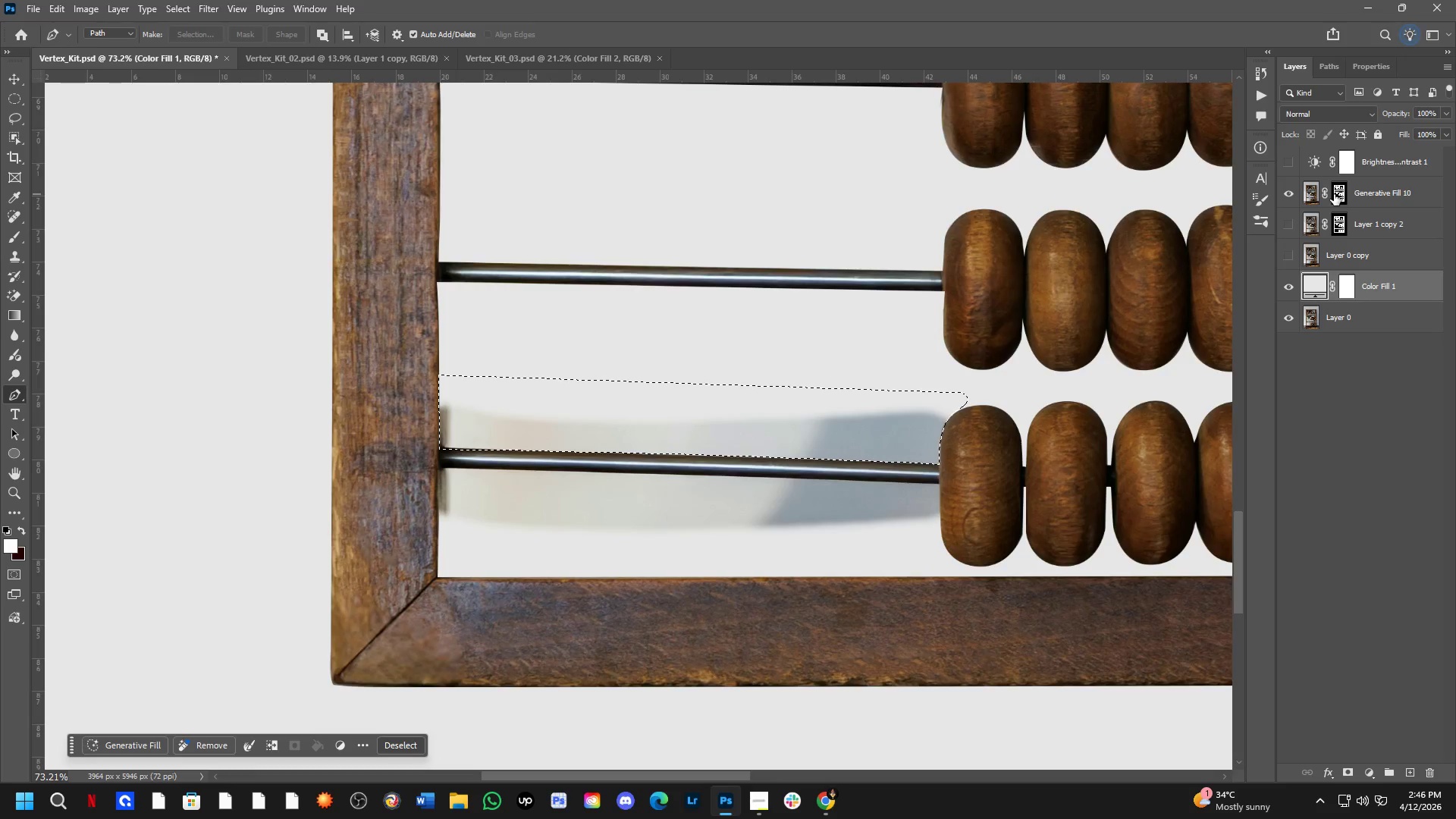 
key(Control+ControlLeft)
 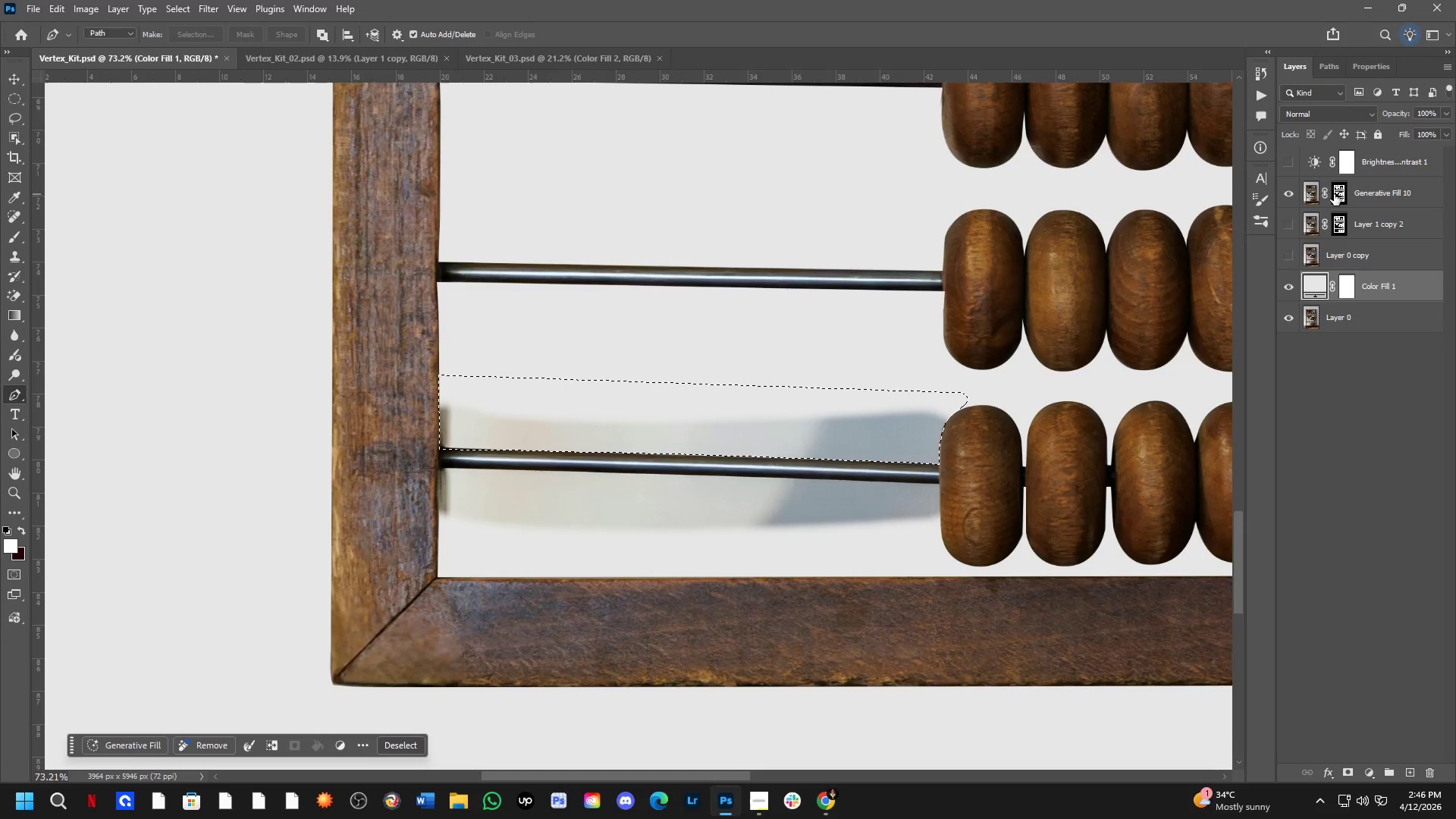 
key(Control+X)
 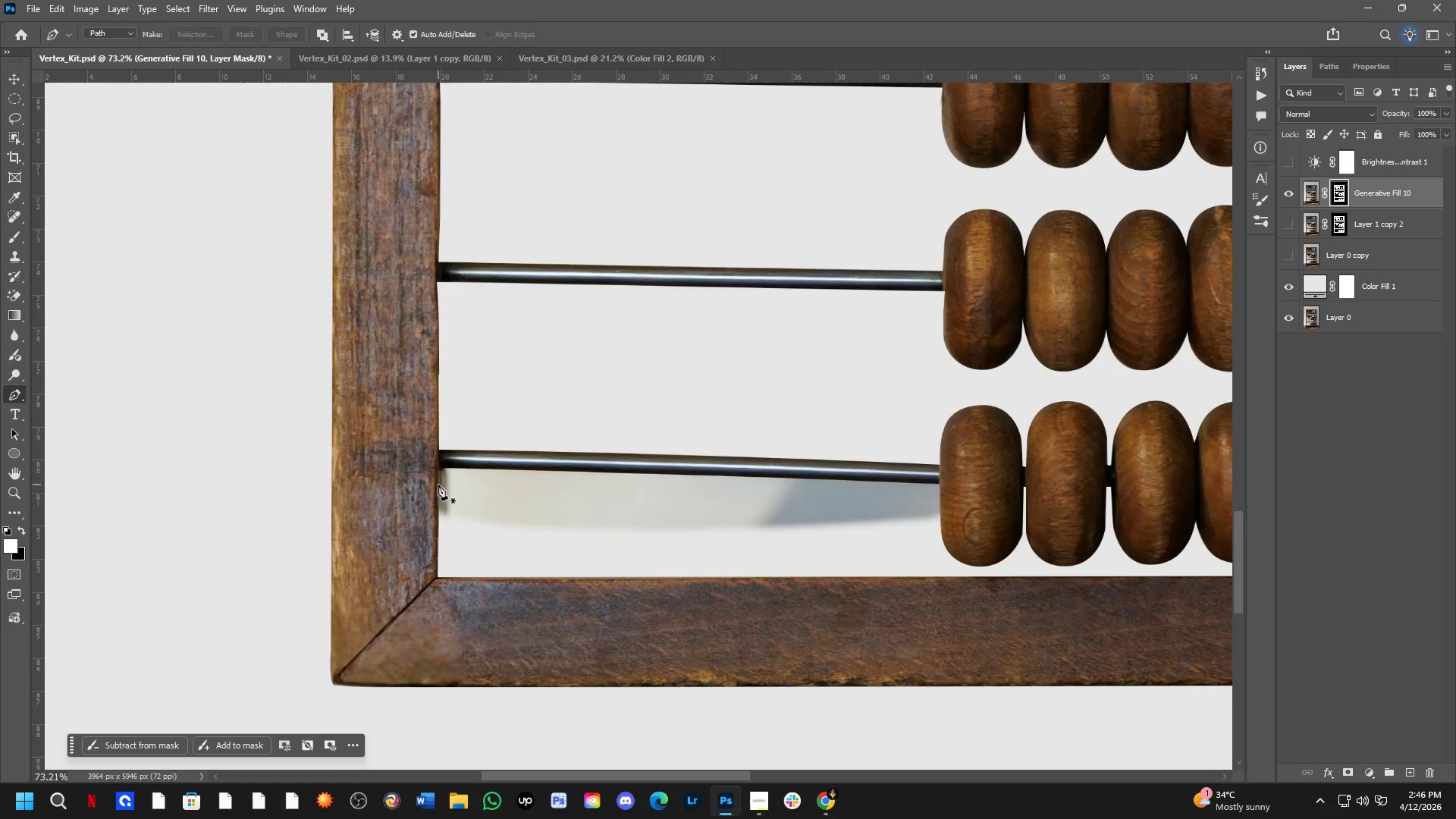 
key(Shift+ShiftLeft)
 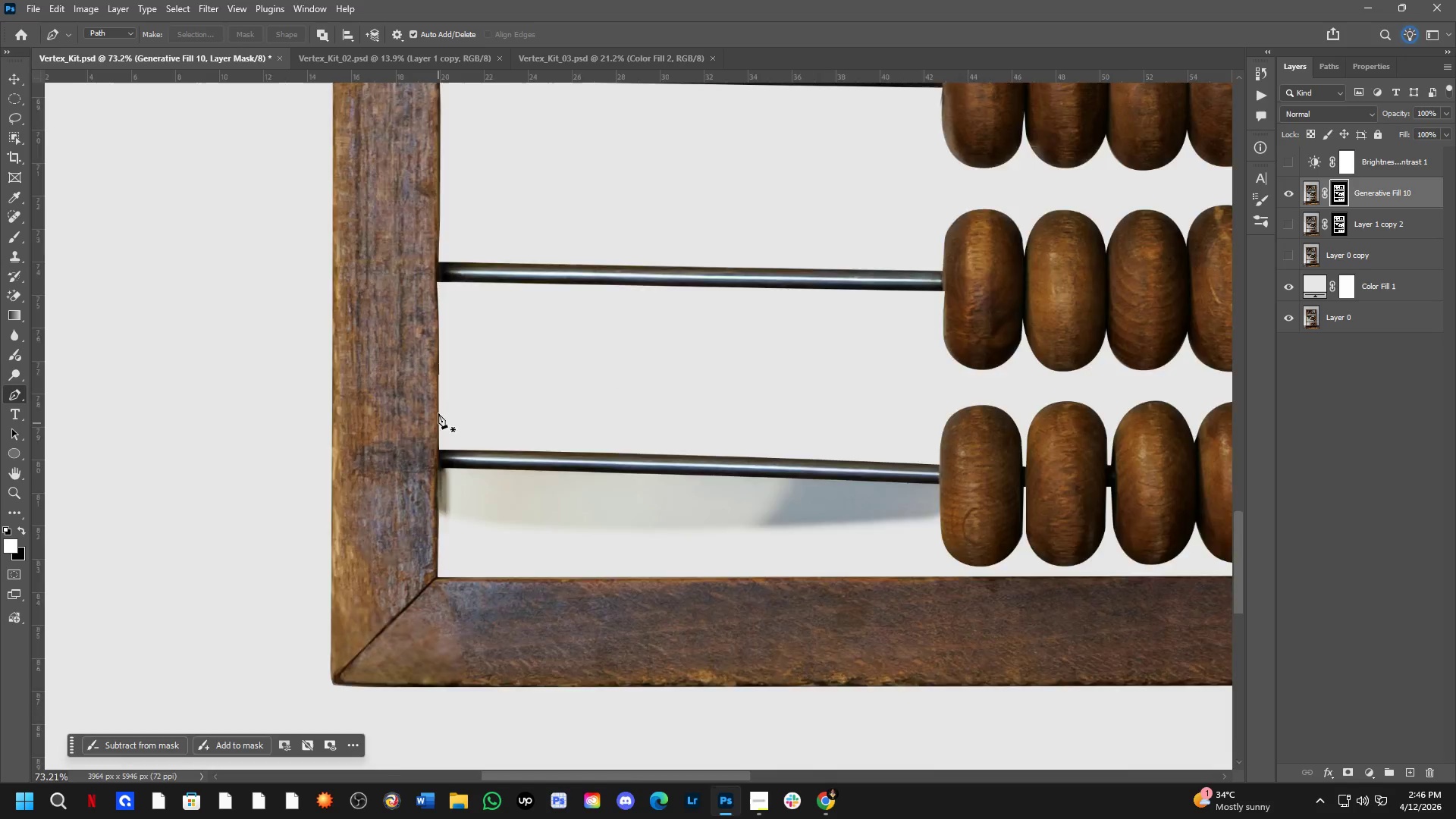 
scroll: coordinate [436, 368], scroll_direction: up, amount: 3.0
 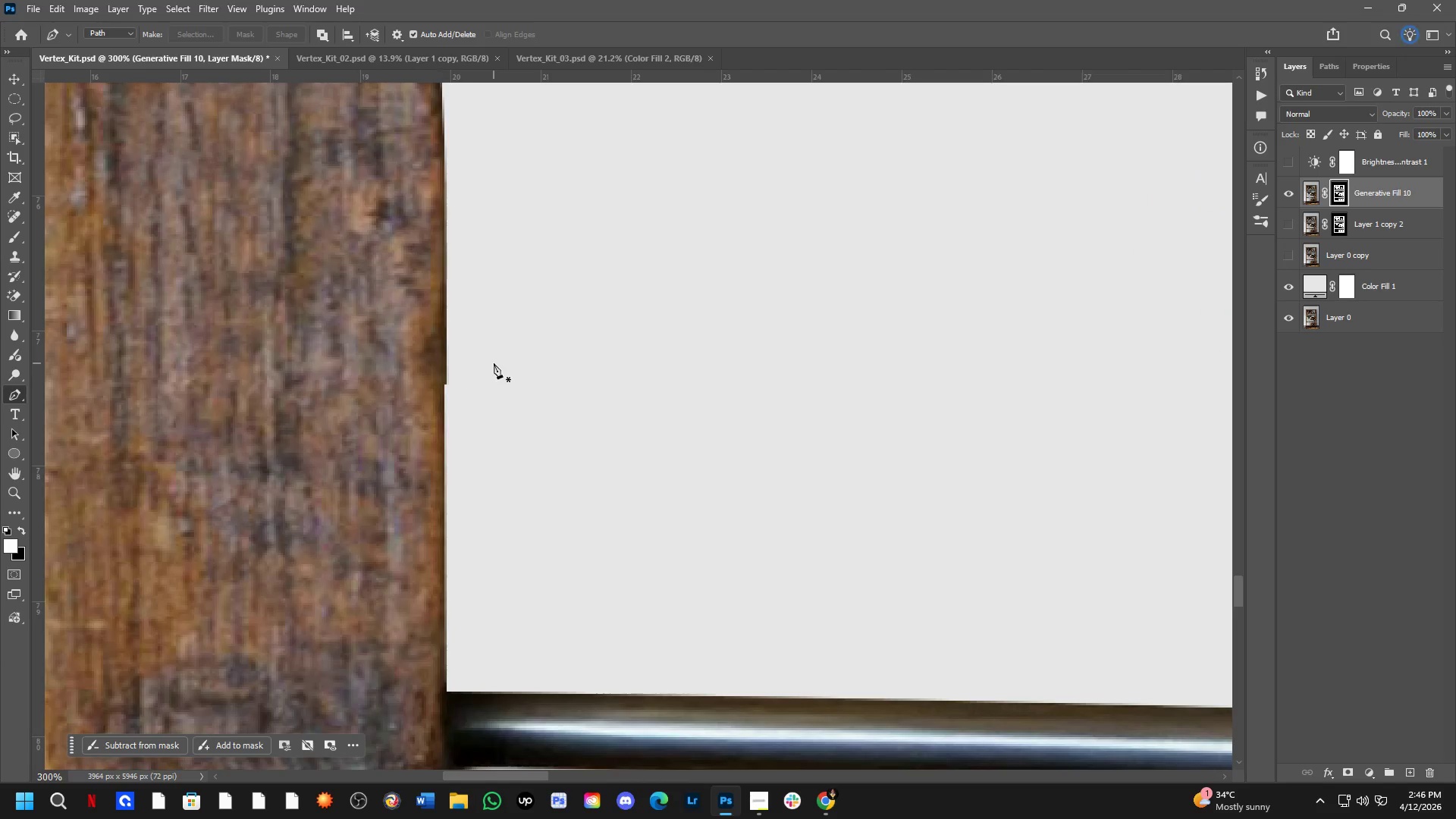 
hold_key(key=Space, duration=0.58)
 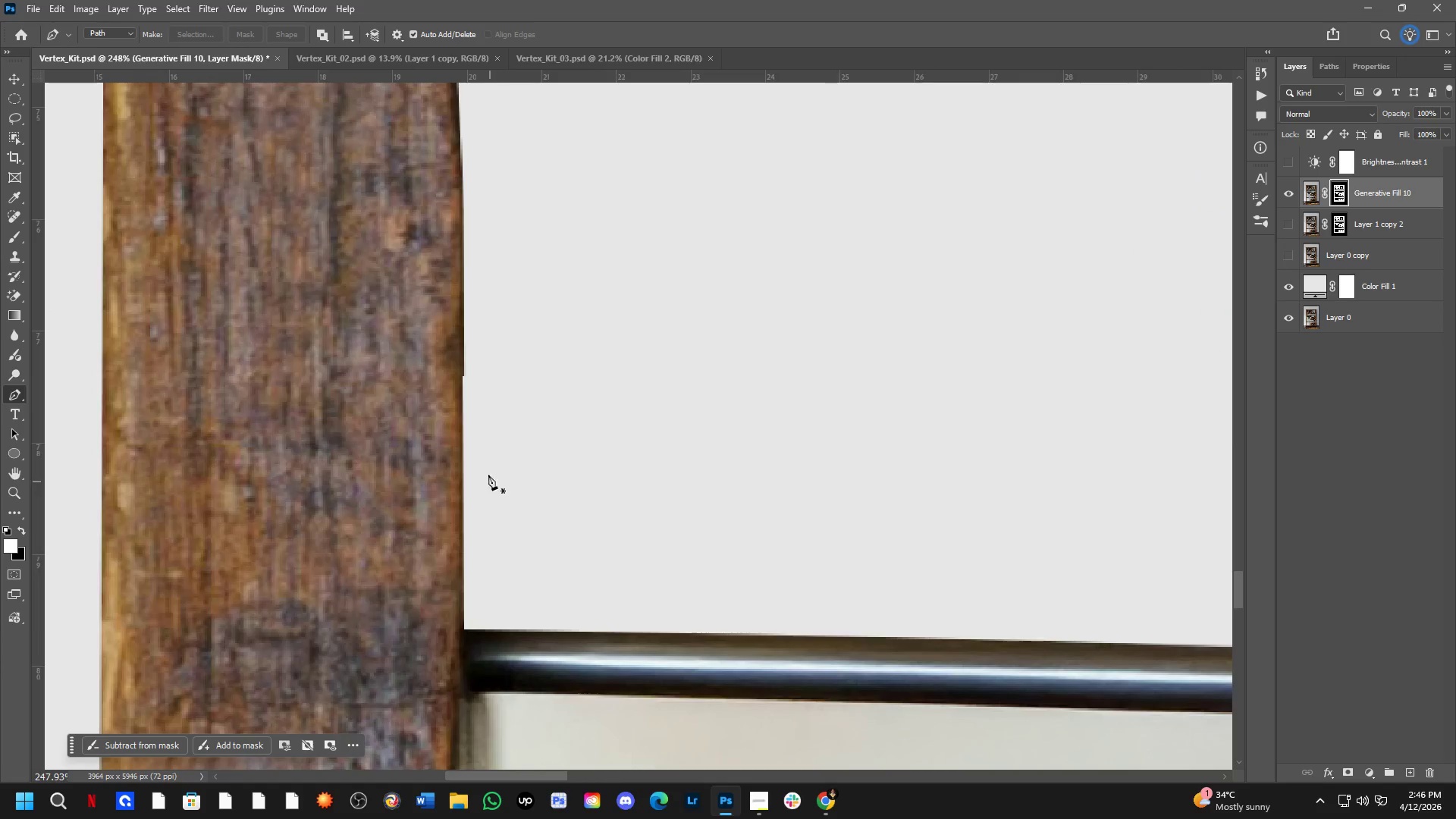 
left_click_drag(start_coordinate=[513, 565], to_coordinate=[522, 559])
 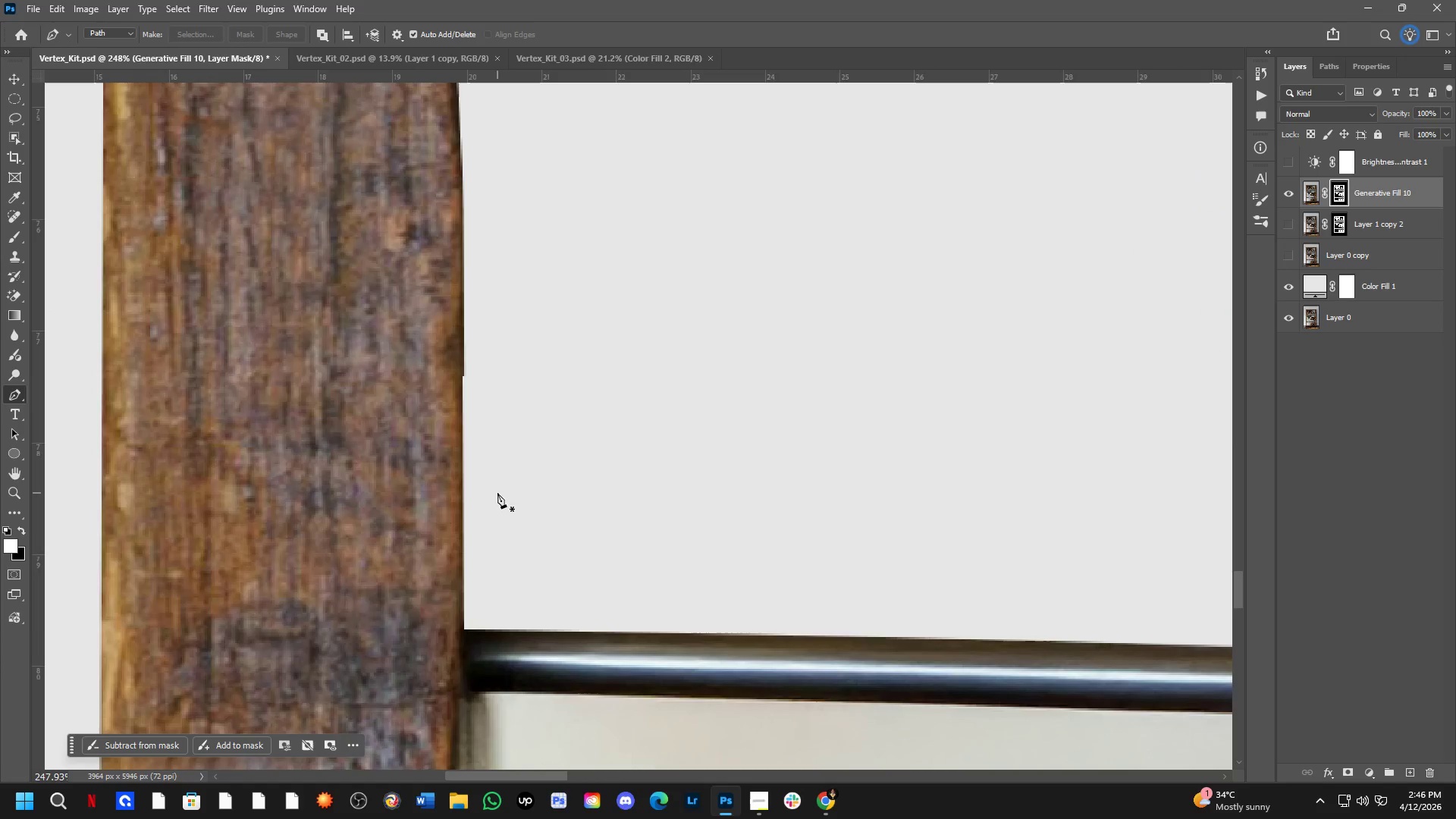 
scroll: coordinate [492, 374], scroll_direction: down, amount: 2.0
 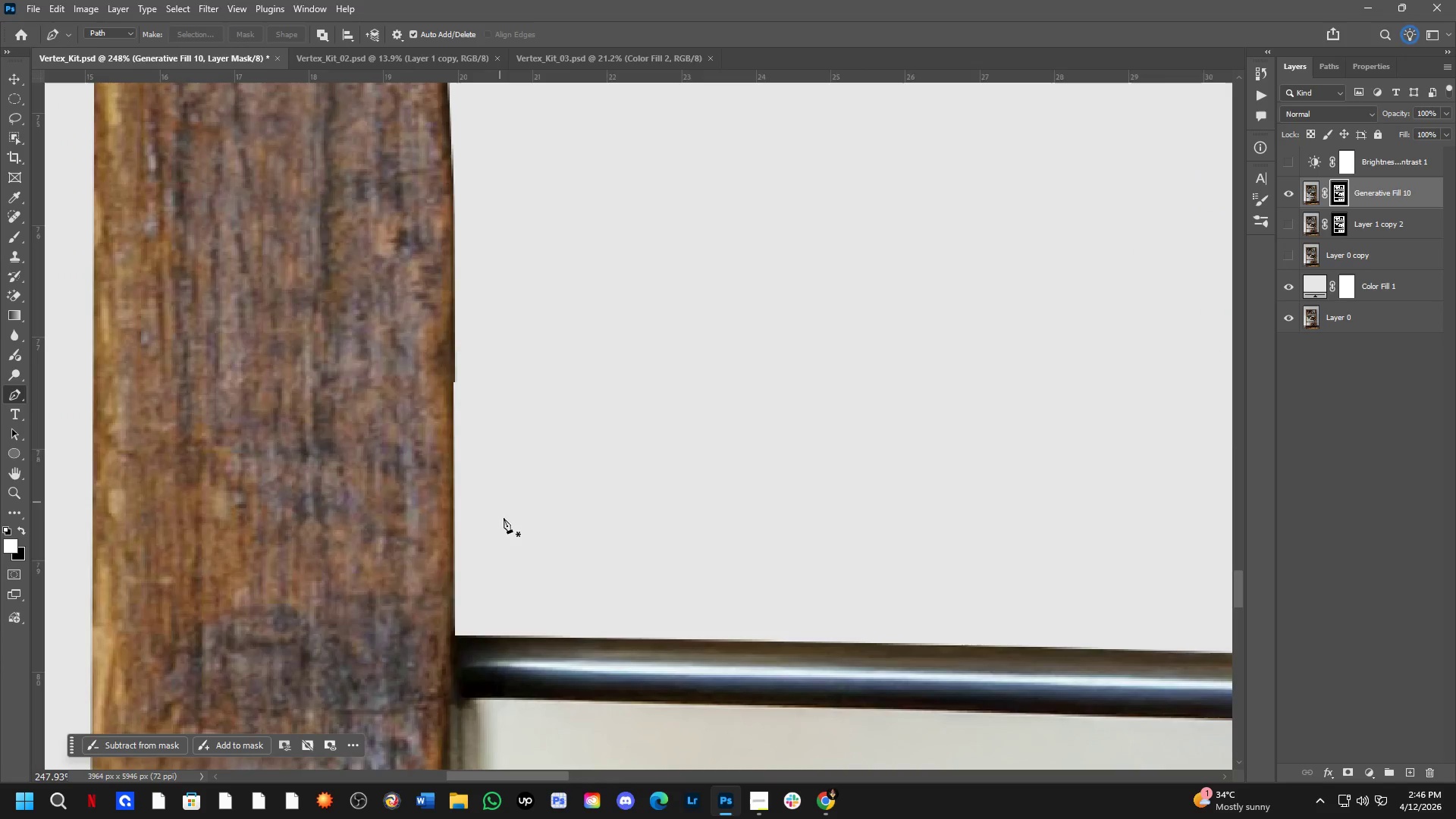 
key(L)
 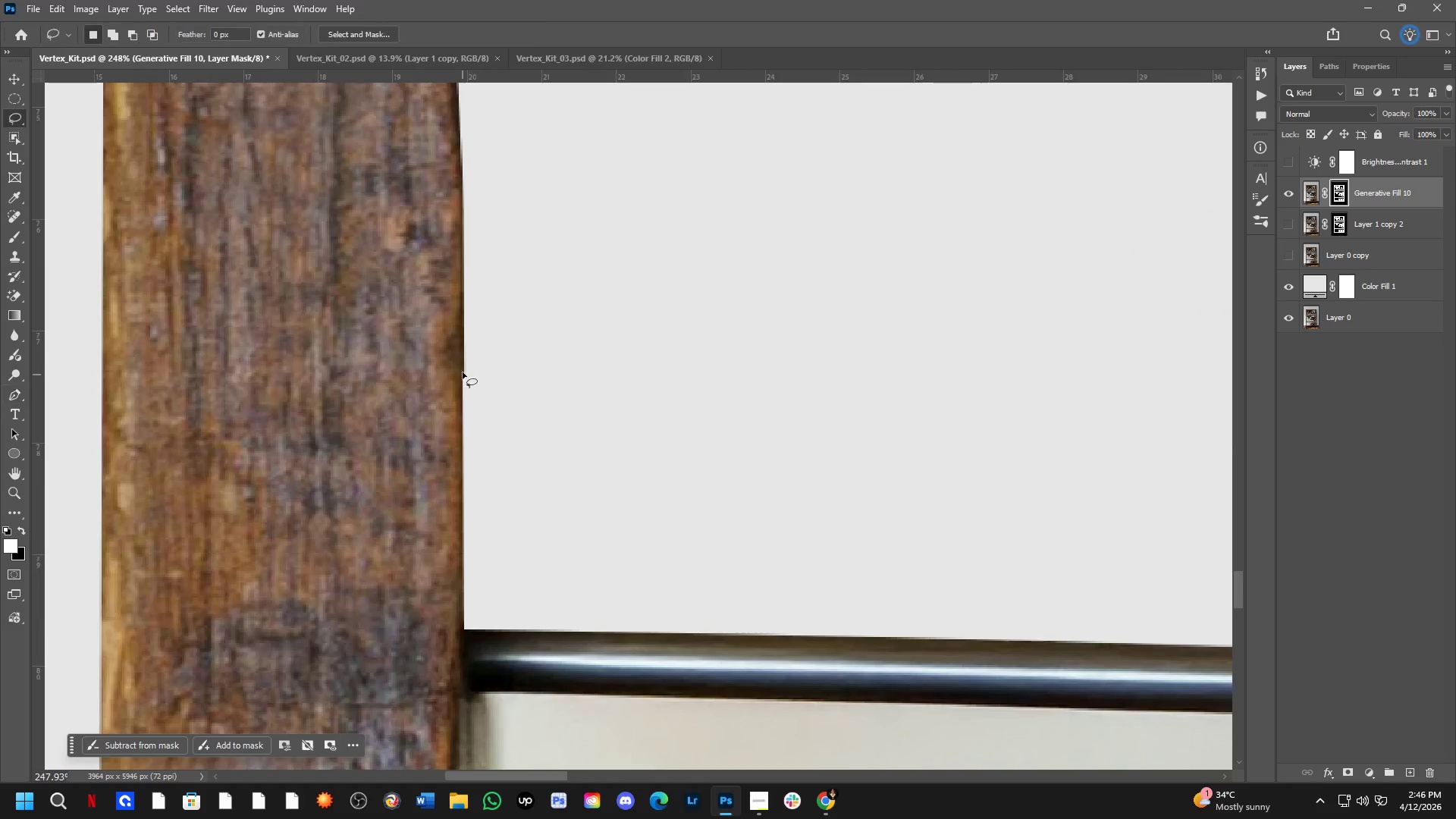 
left_click_drag(start_coordinate=[477, 327], to_coordinate=[485, 466])
 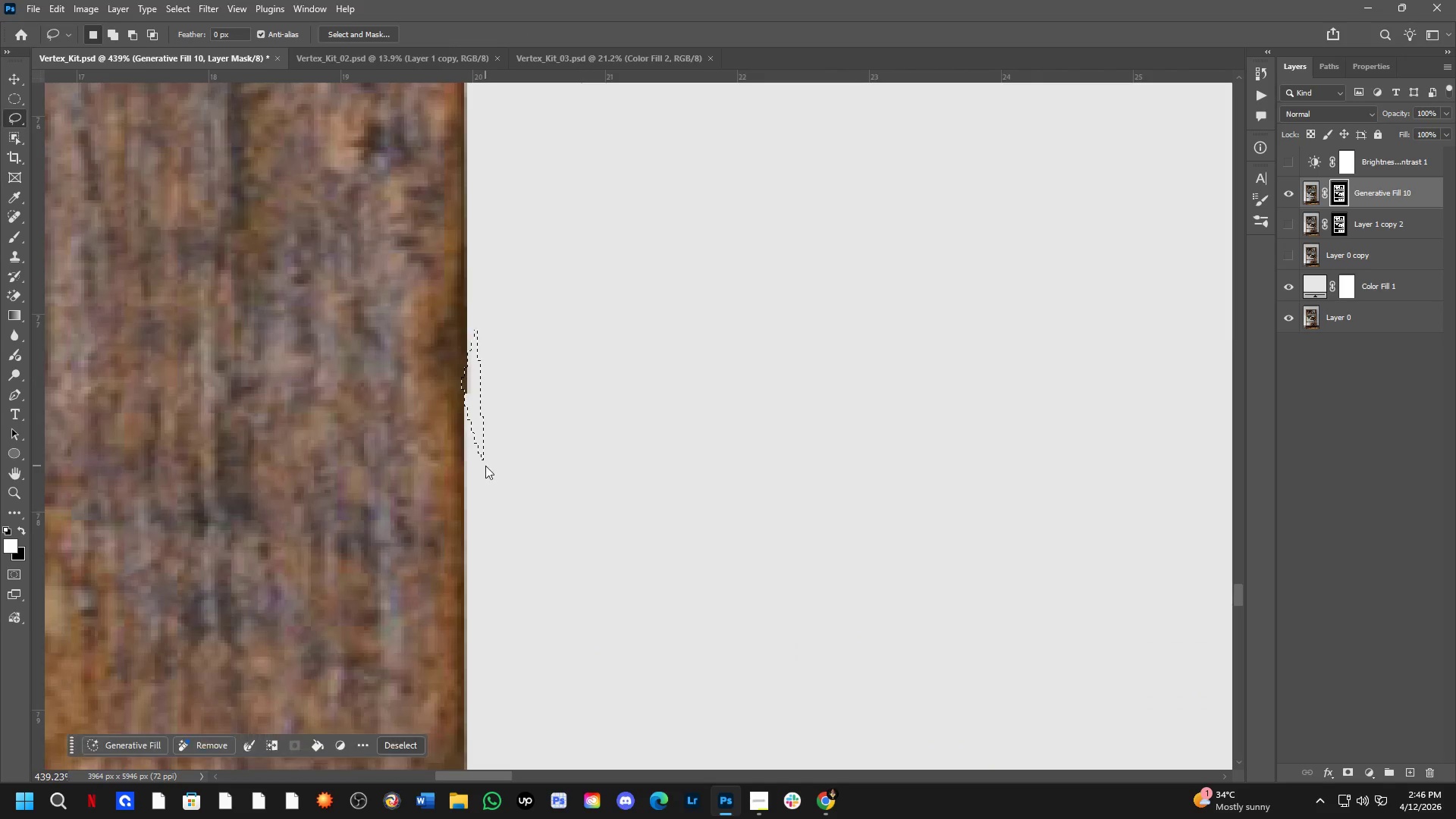 
scroll: coordinate [464, 346], scroll_direction: up, amount: 6.0
 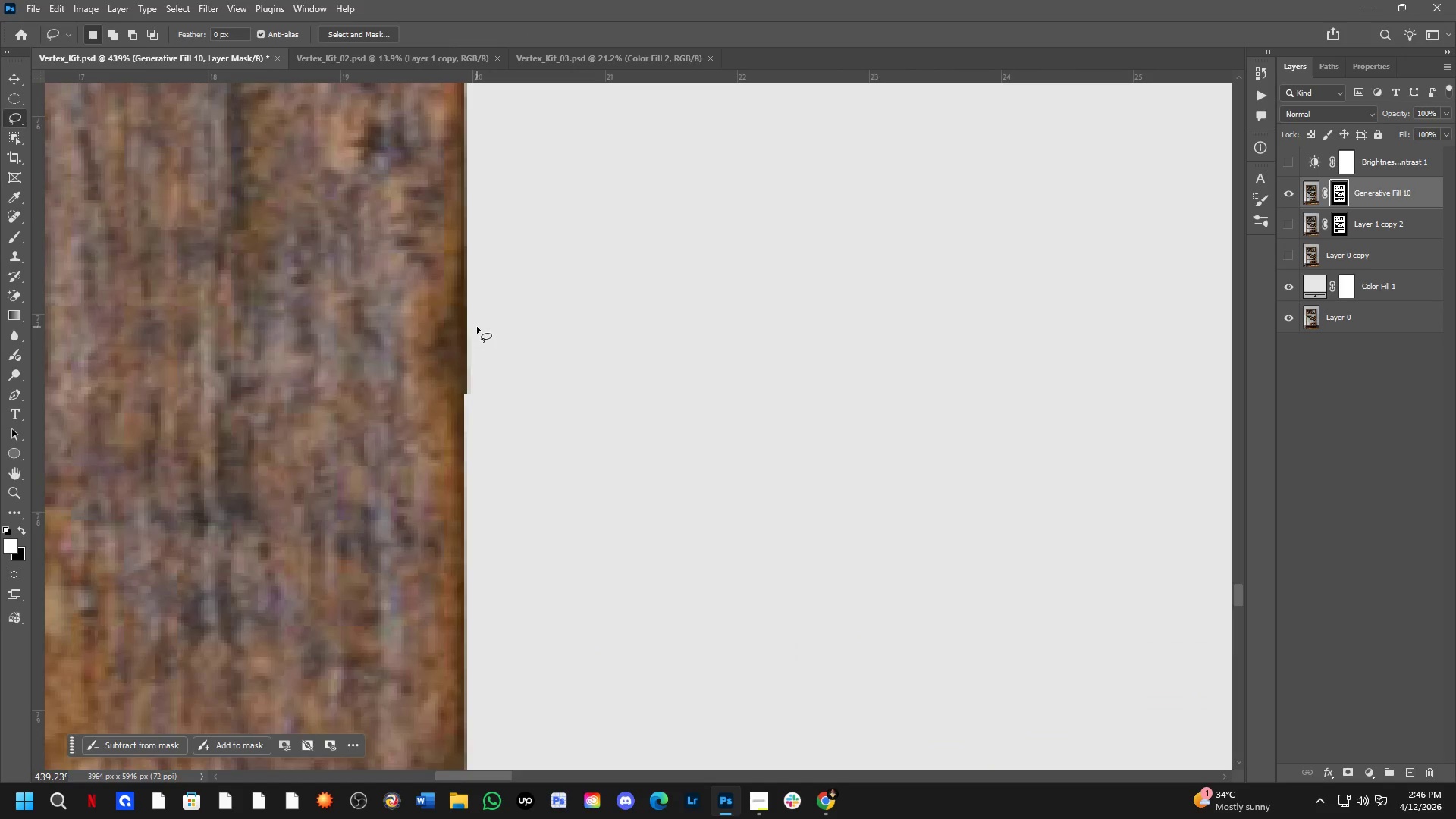 
key(Control+ControlLeft)
 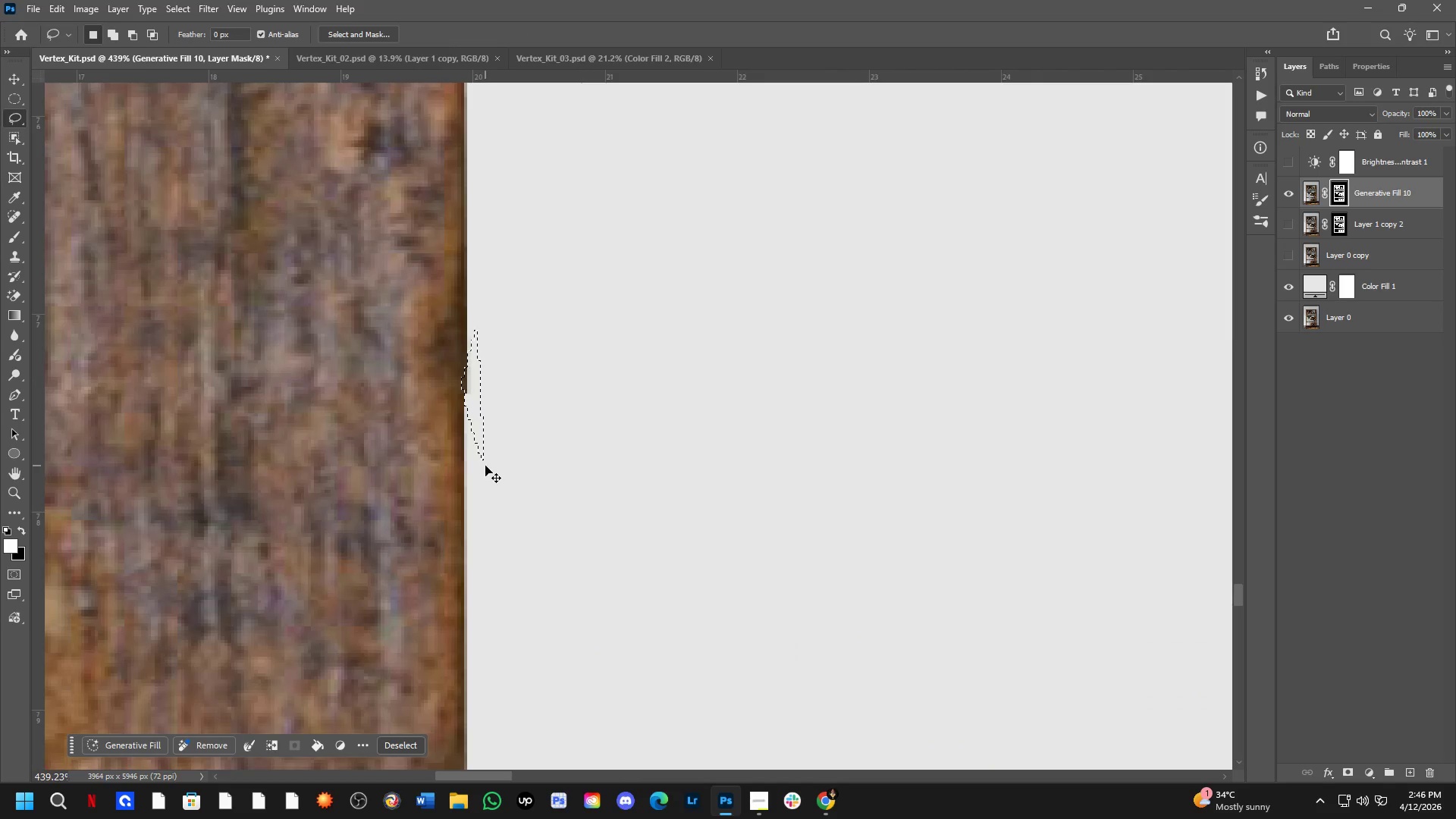 
key(Control+X)
 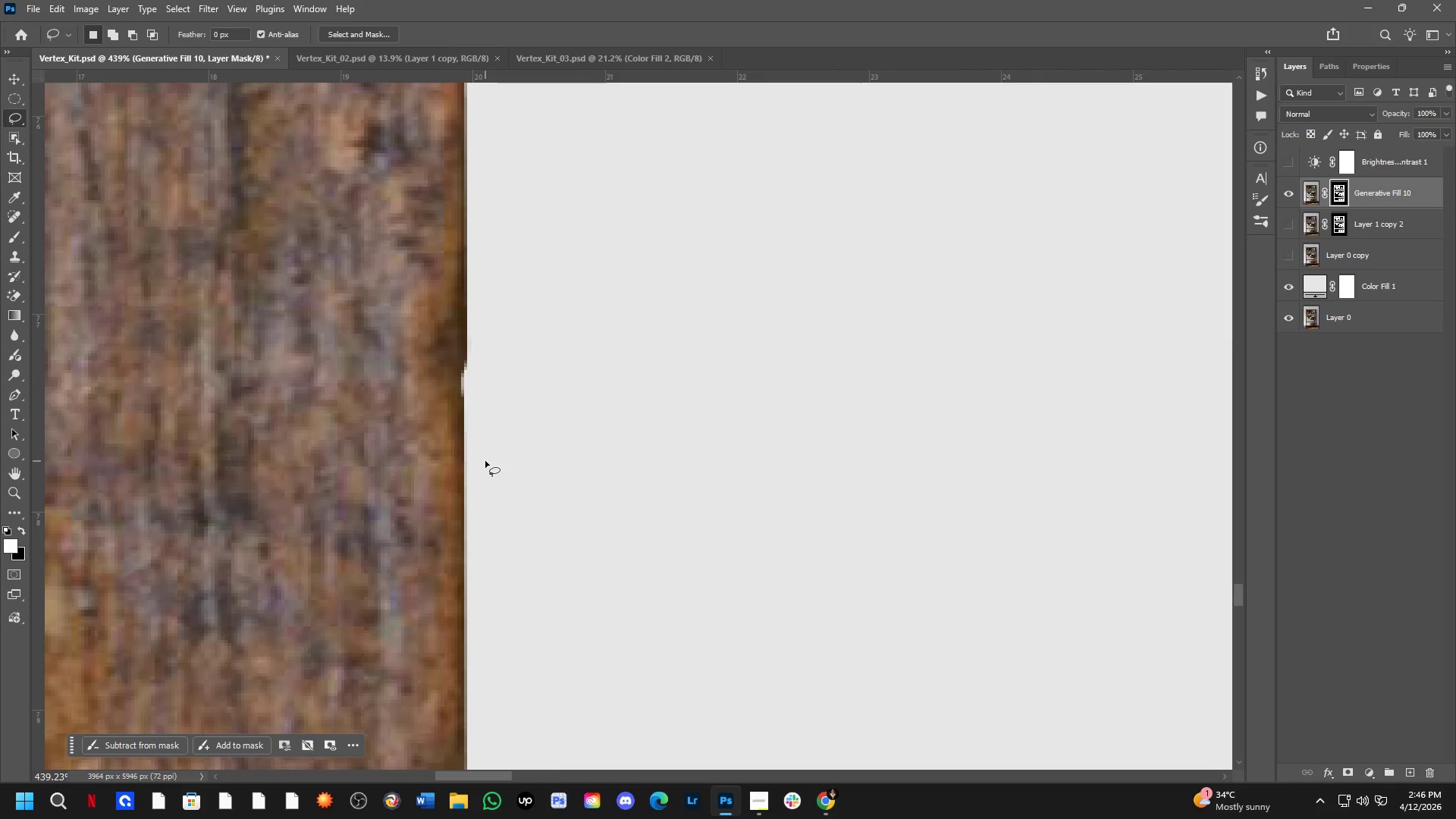 
key(Control+Z)
 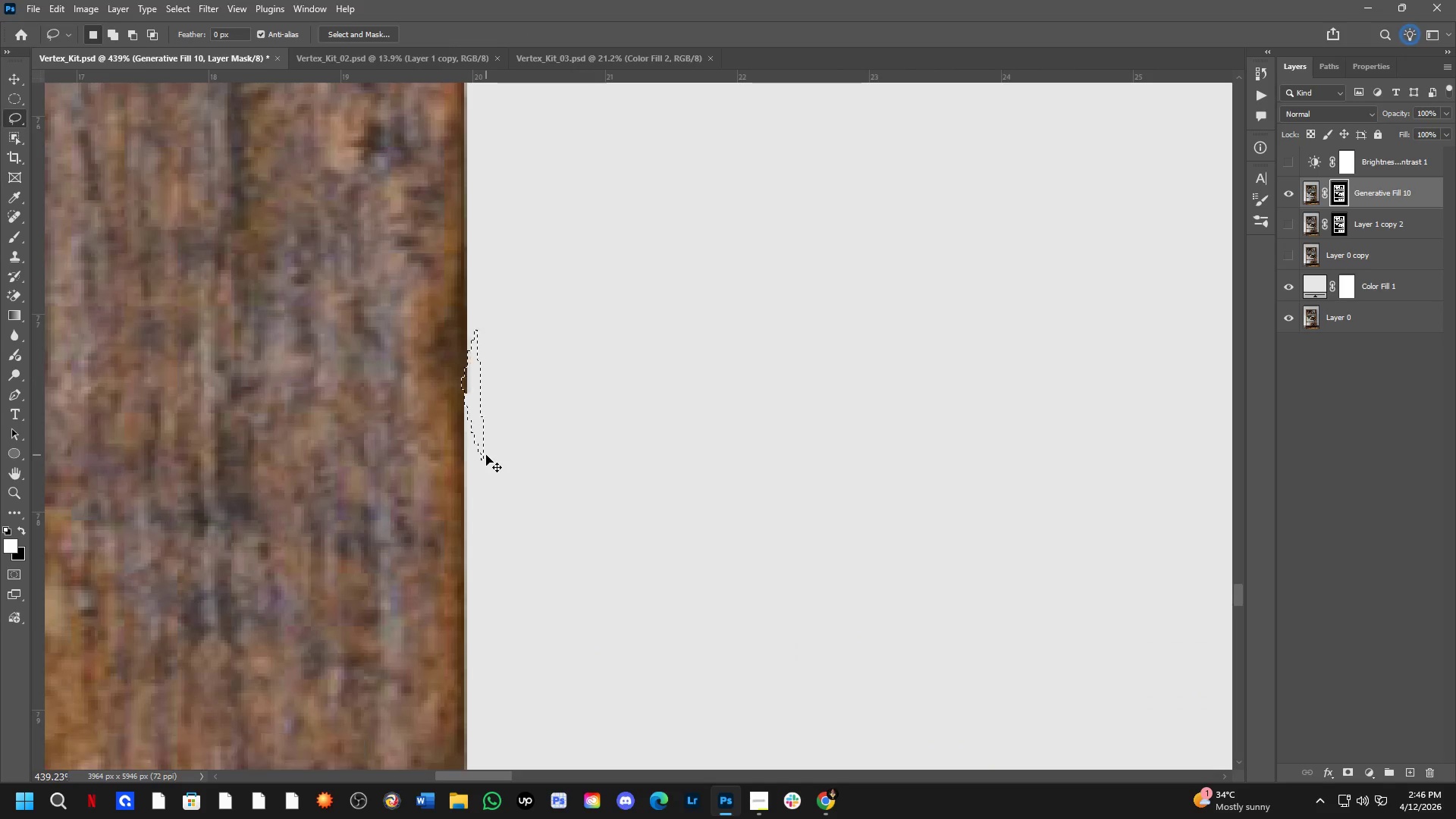 
key(Control+Z)
 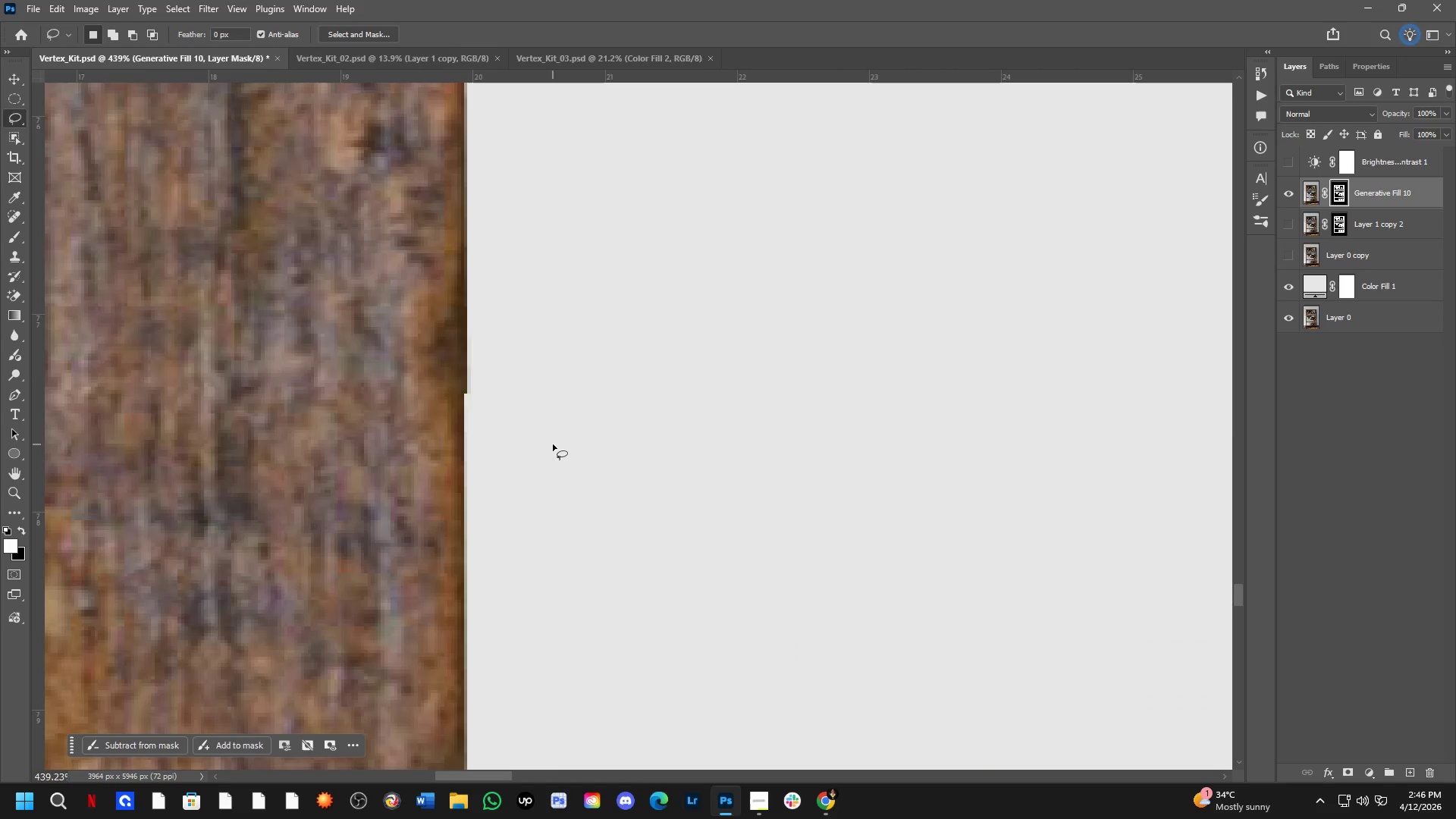 
key(B)
 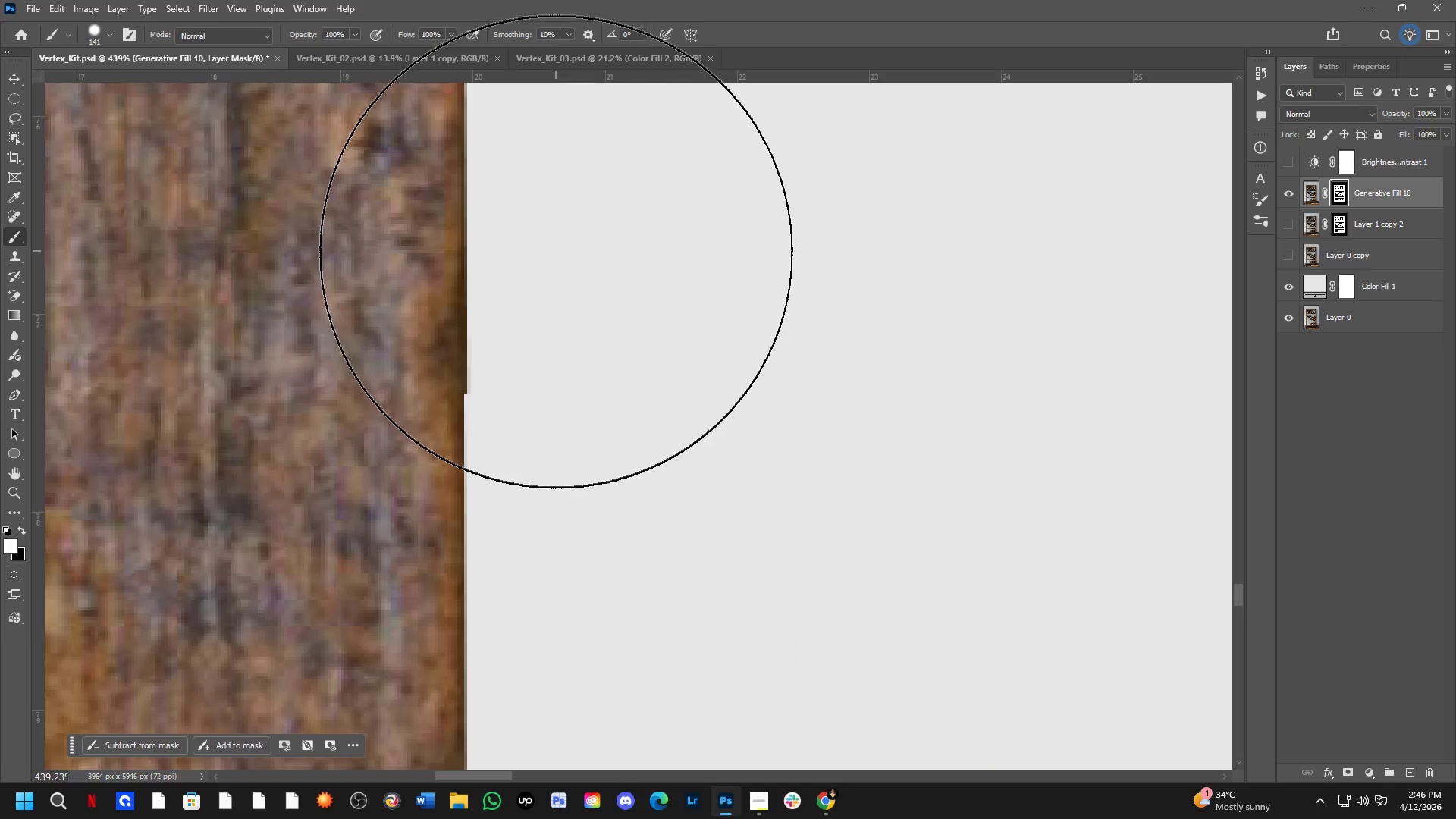 
hold_key(key=AltLeft, duration=0.7)
 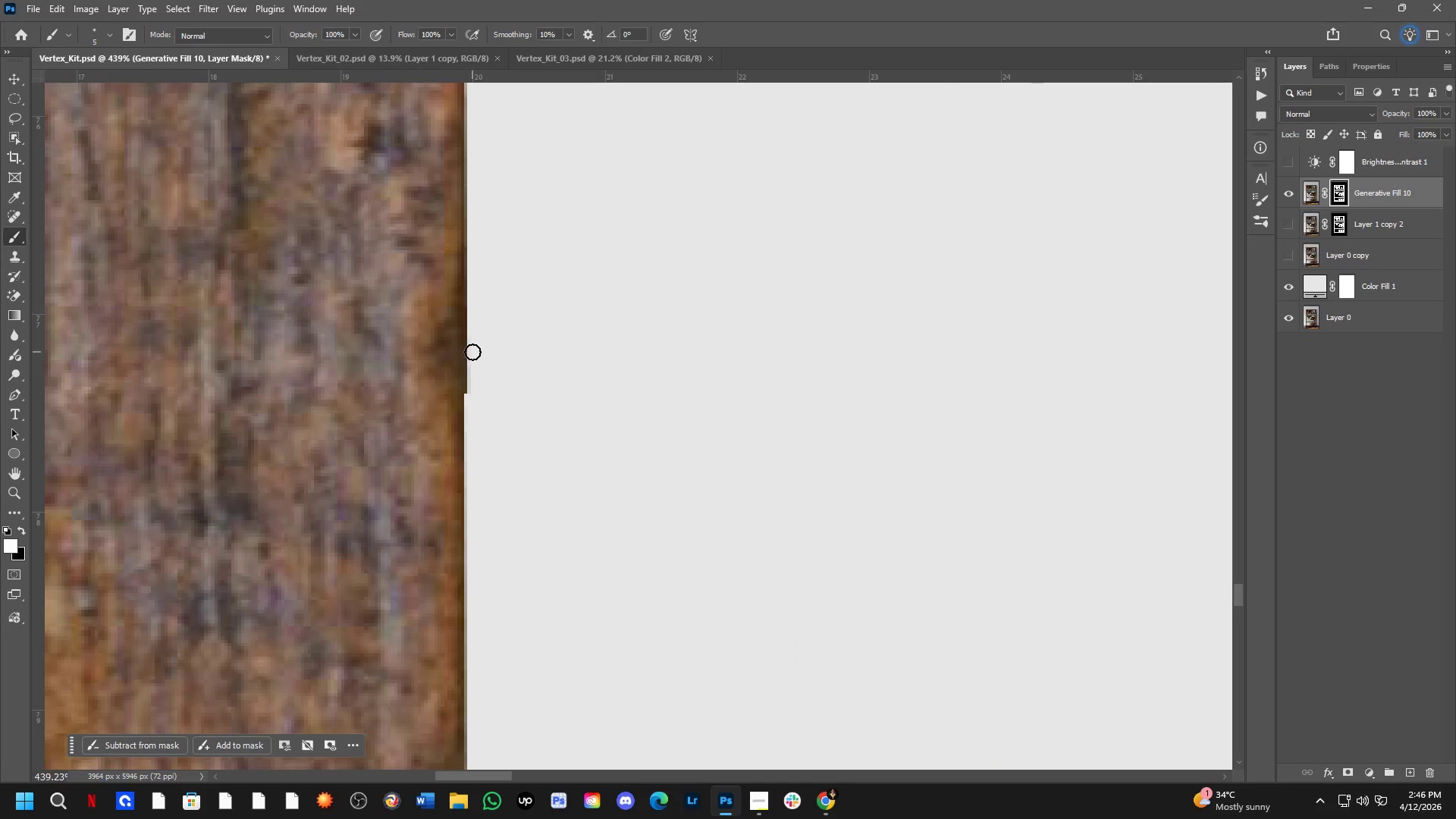 
left_click_drag(start_coordinate=[472, 353], to_coordinate=[473, 413])
 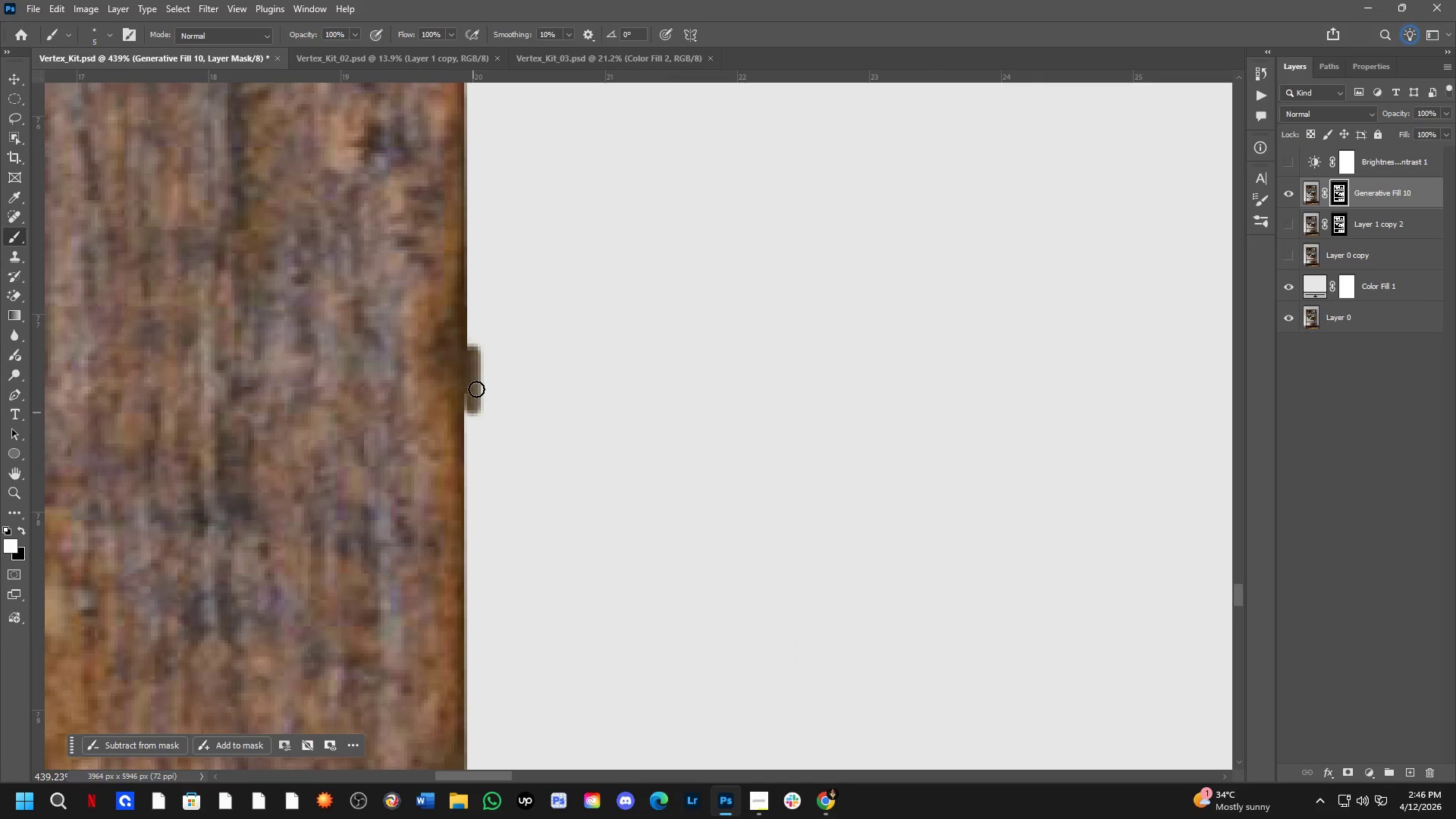 
key(Control+ControlLeft)
 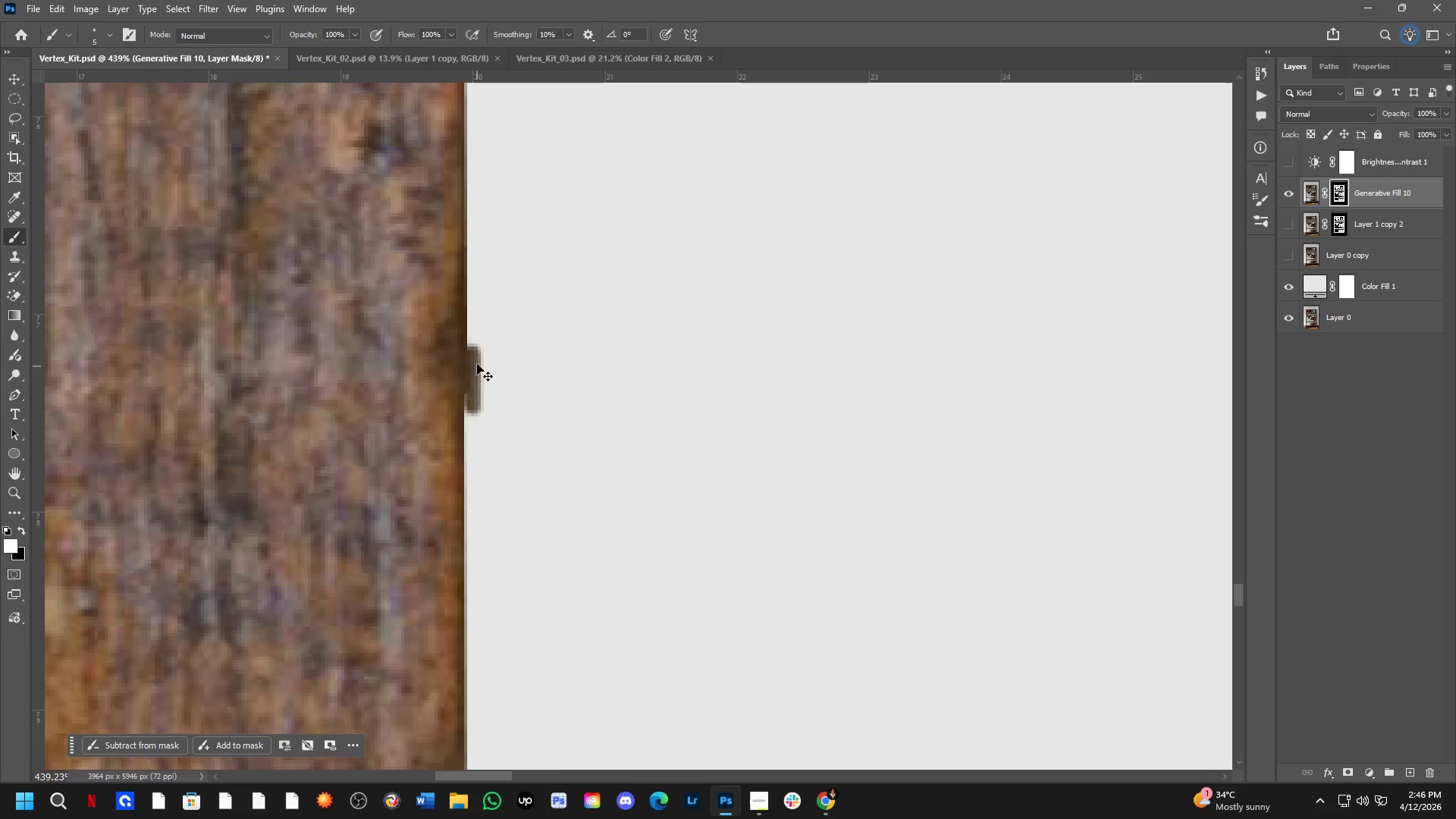 
key(Control+Z)
 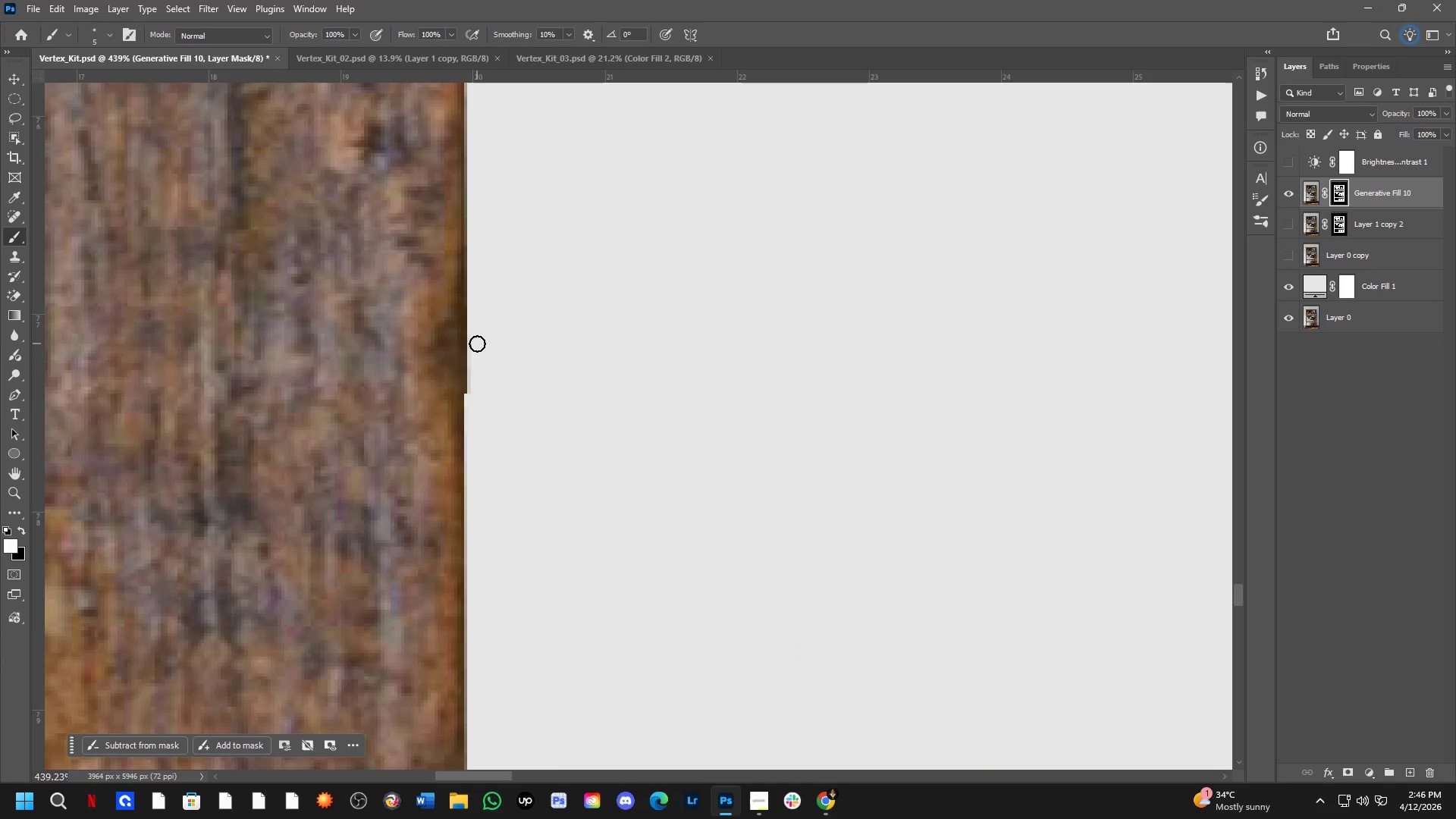 
key(X)
 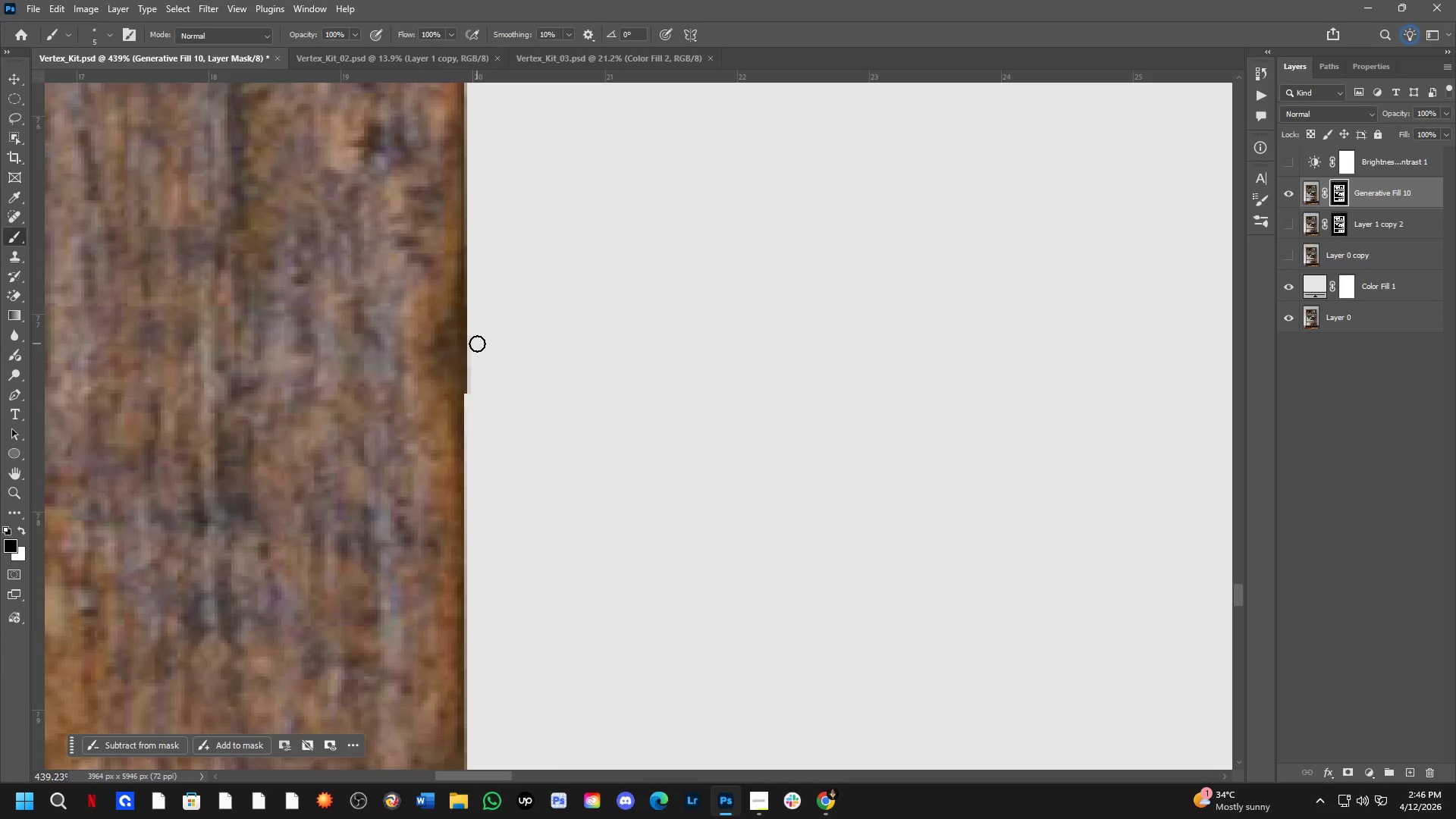 
left_click_drag(start_coordinate=[477, 344], to_coordinate=[482, 246])
 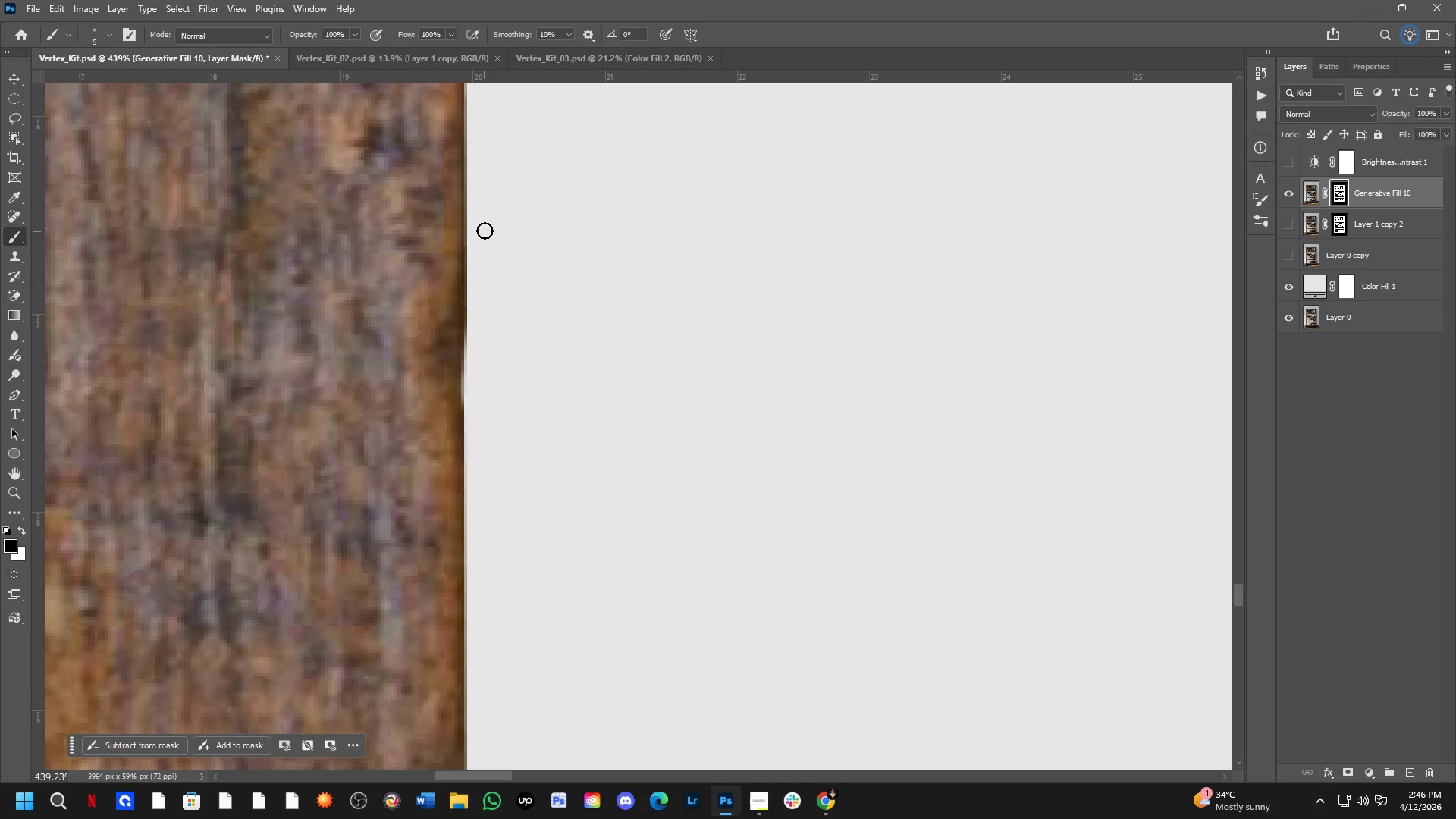 
key(Shift+ShiftLeft)
 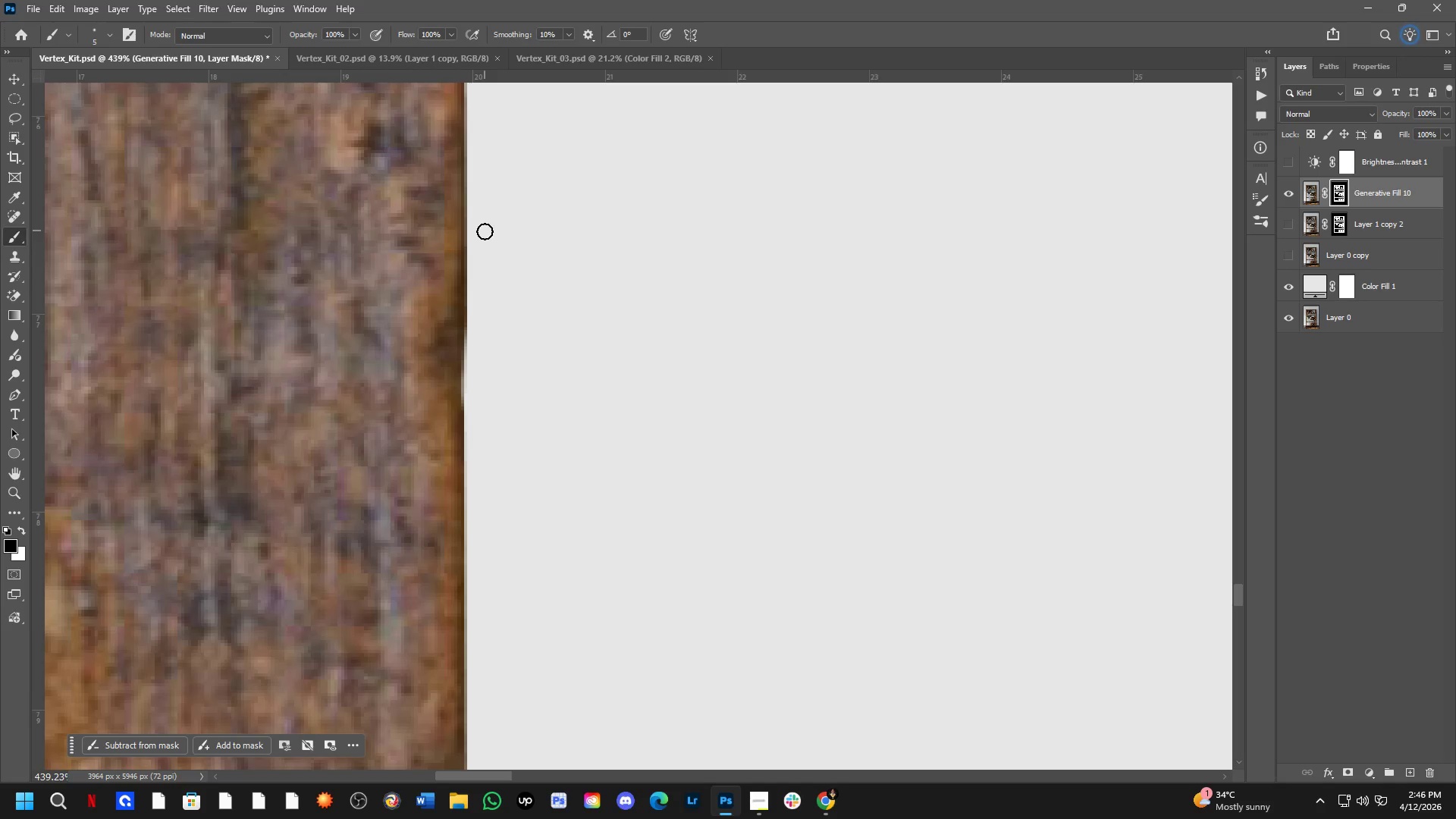 
hold_key(key=Space, duration=0.38)
 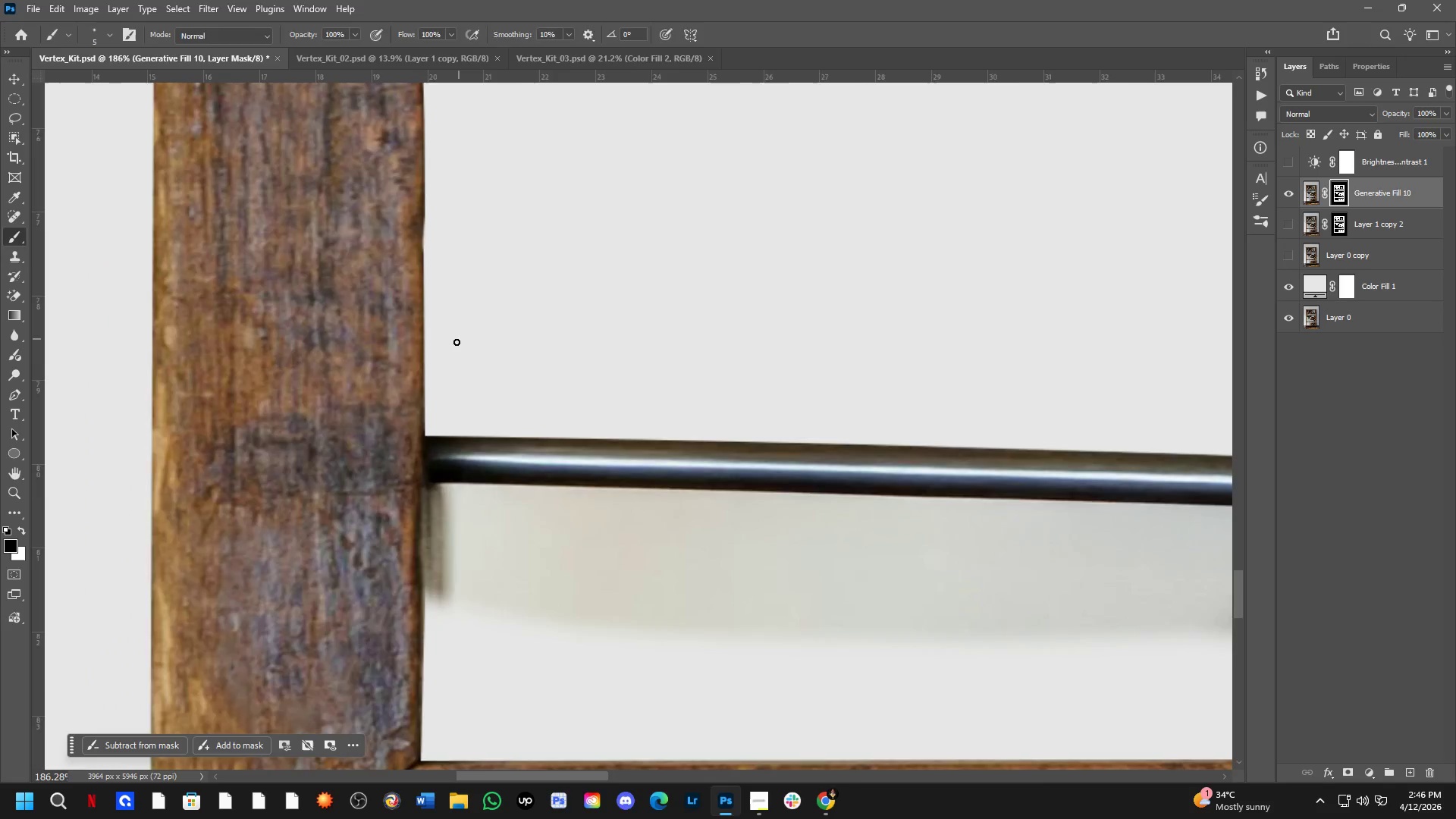 
left_click_drag(start_coordinate=[530, 484], to_coordinate=[463, 310])
 